 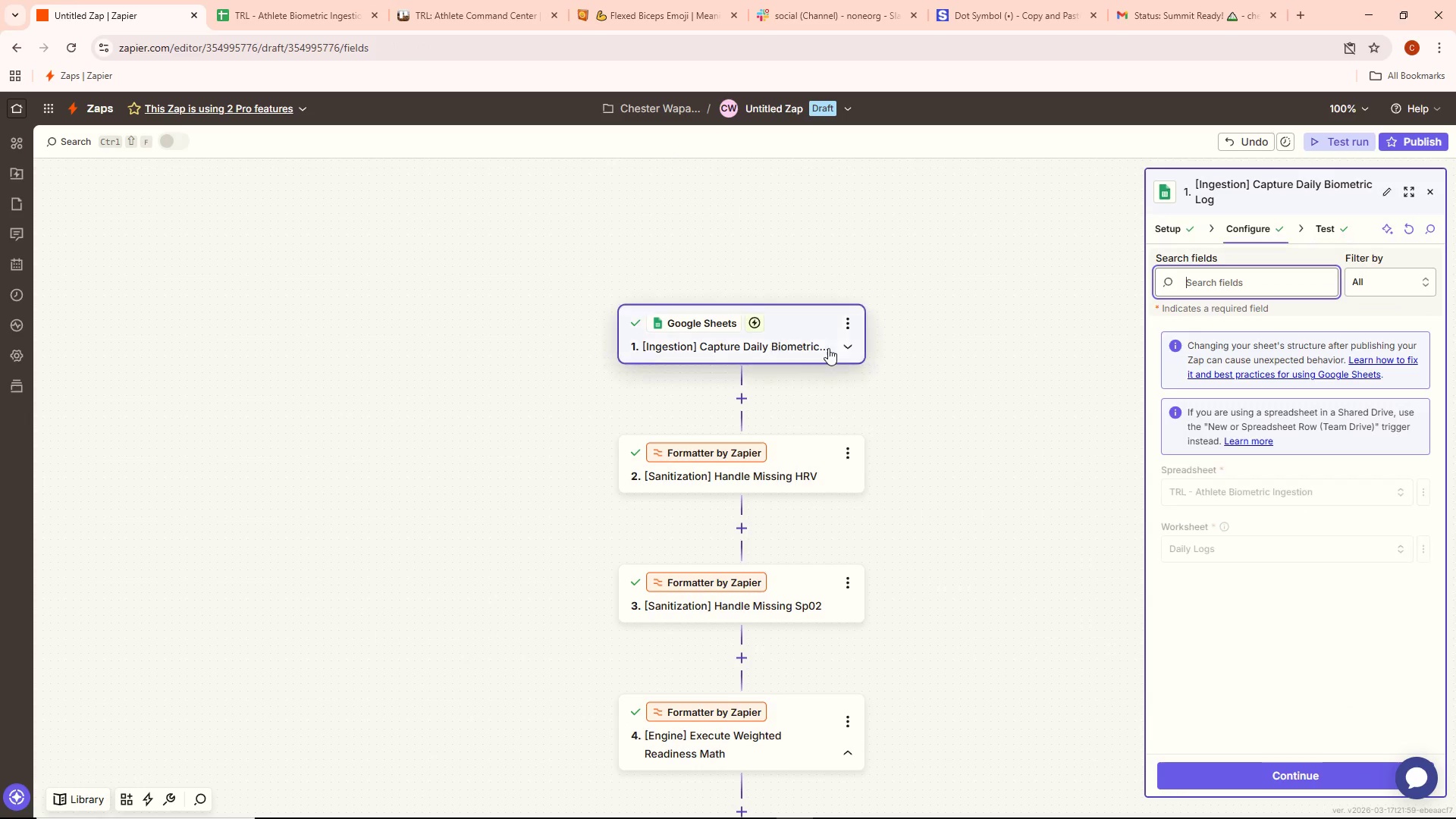 
left_click([1316, 229])
 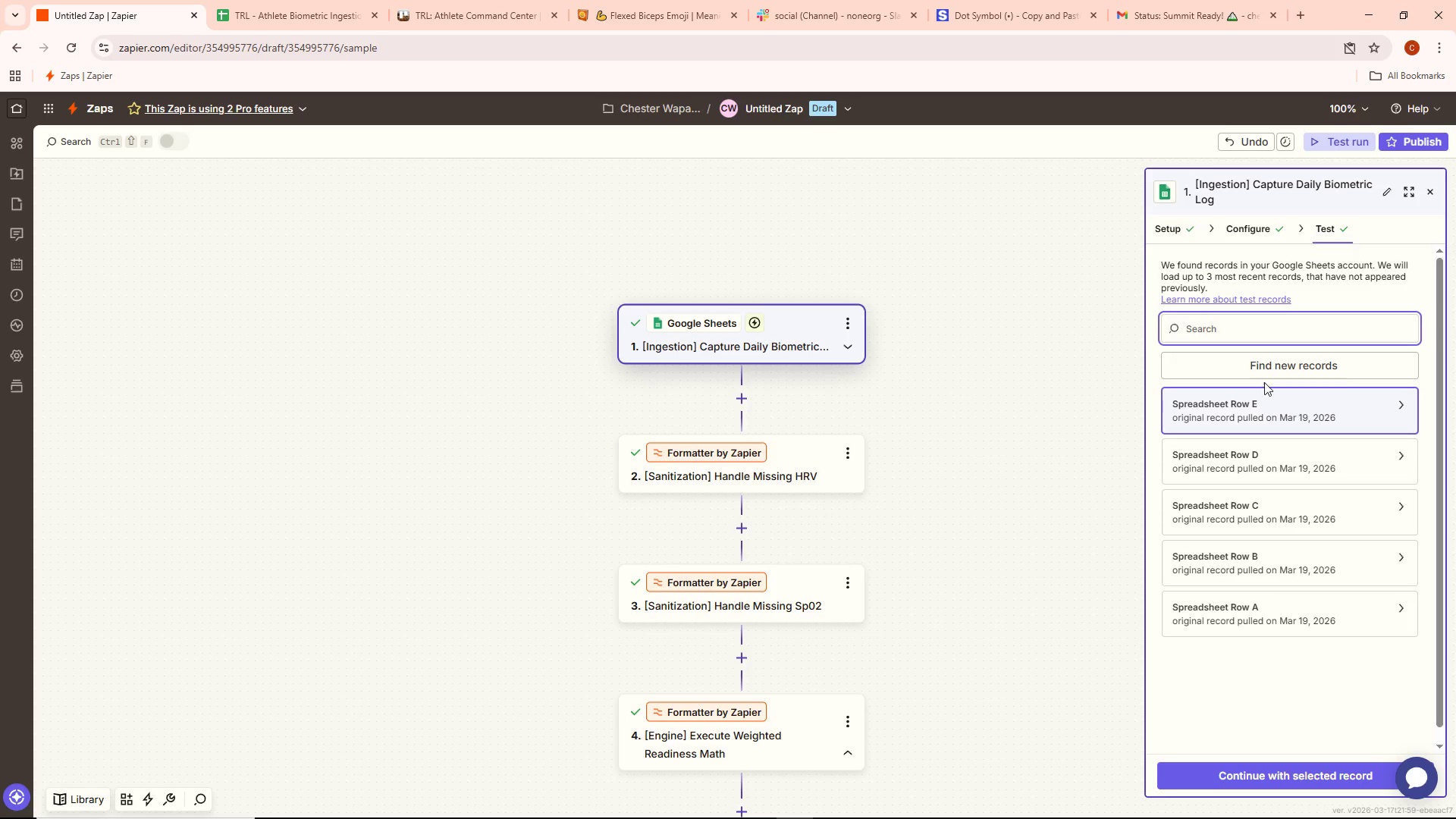 
left_click([1263, 376])
 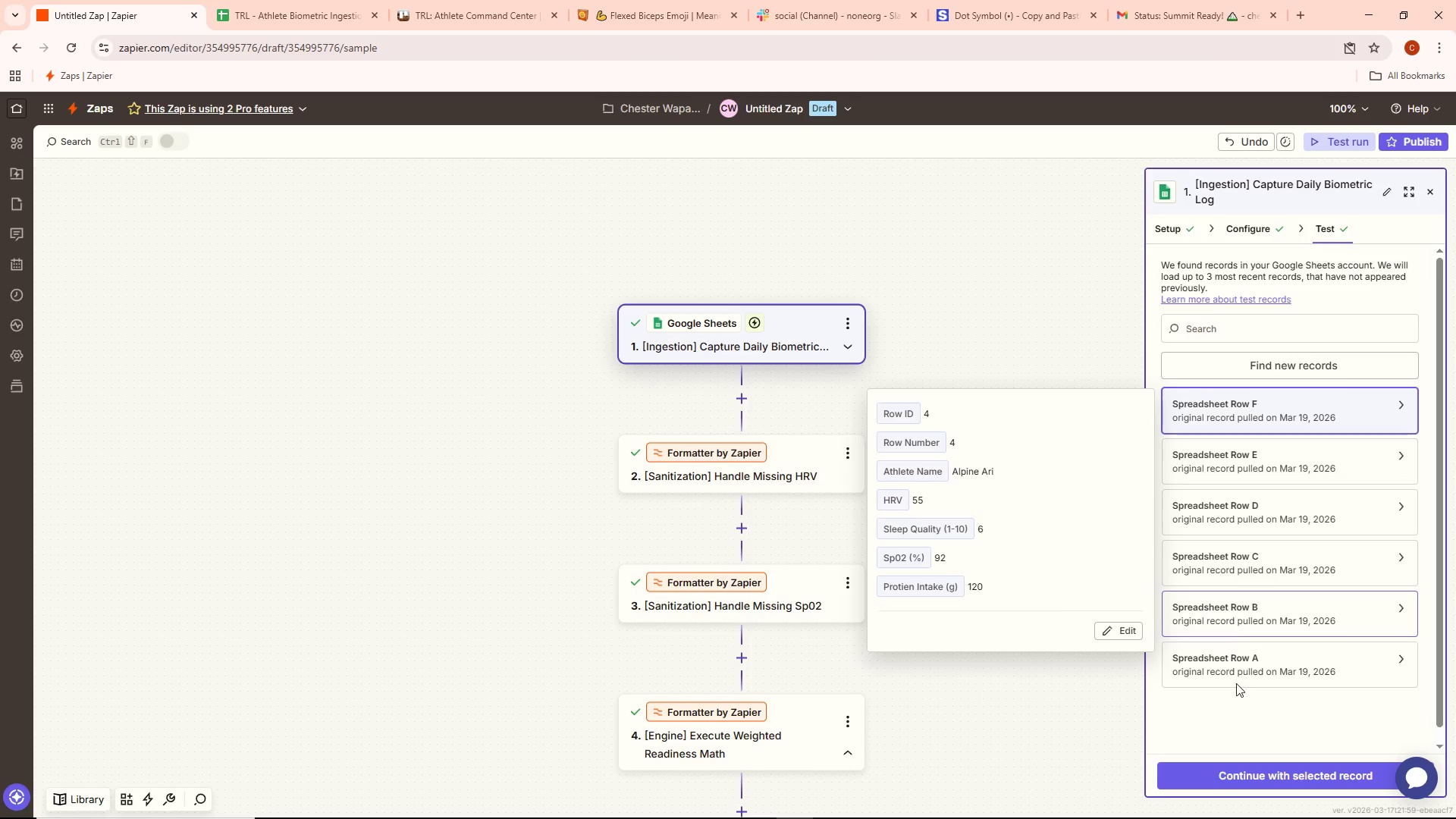 
wait(13.33)
 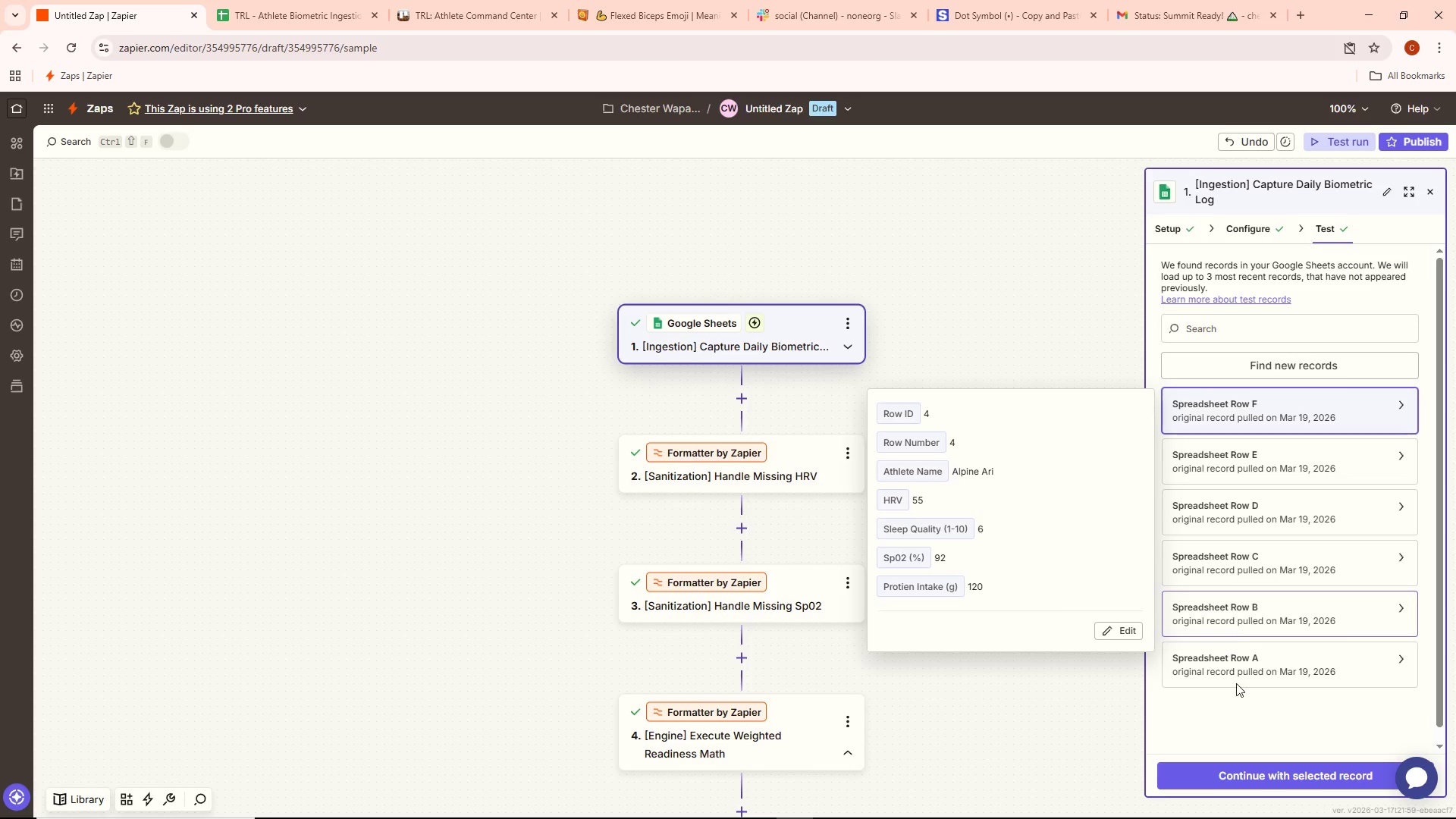 
left_click([1279, 774])
 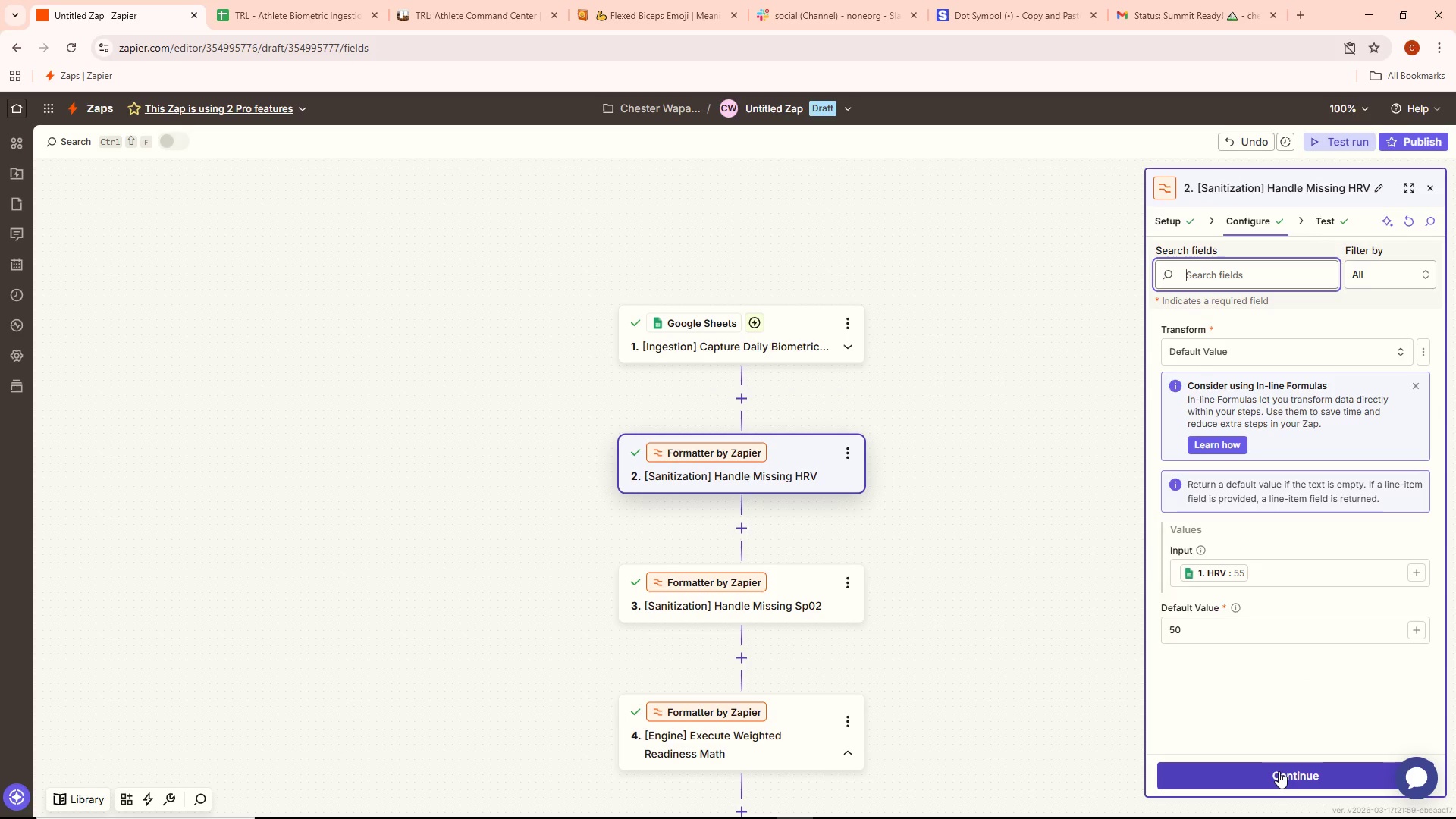 
left_click([1279, 770])
 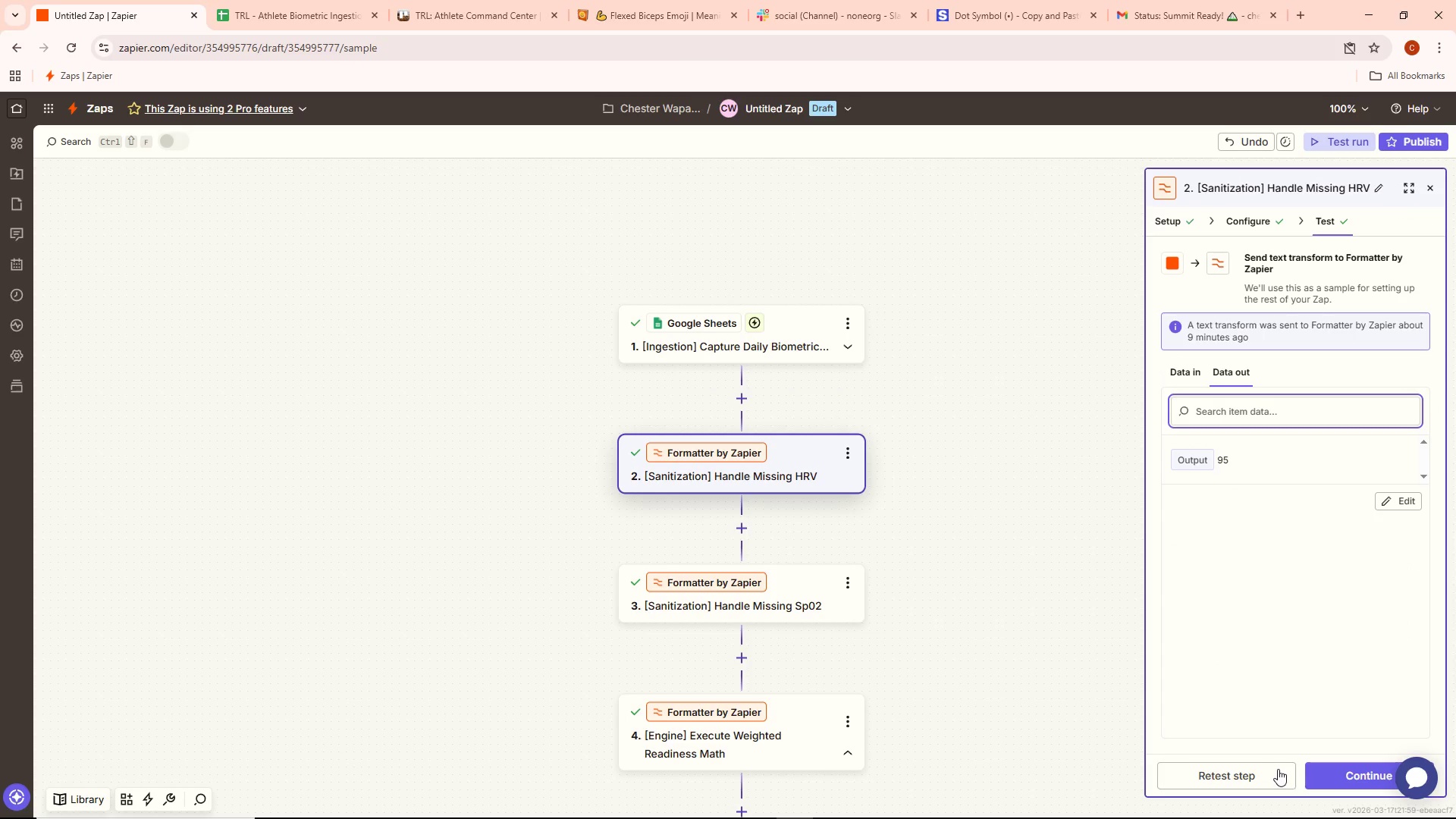 
left_click([1278, 769])
 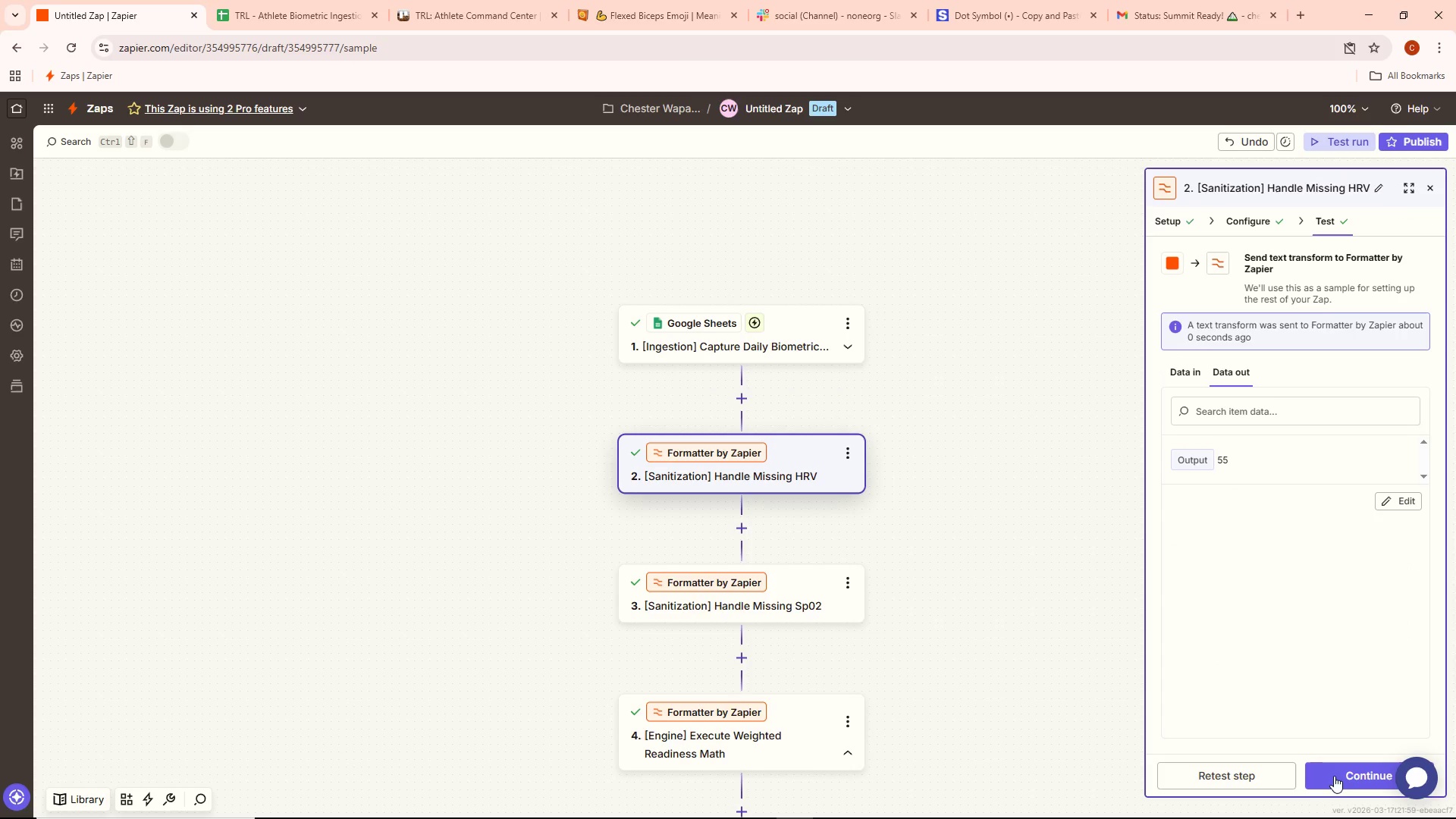 
left_click([1235, 216])
 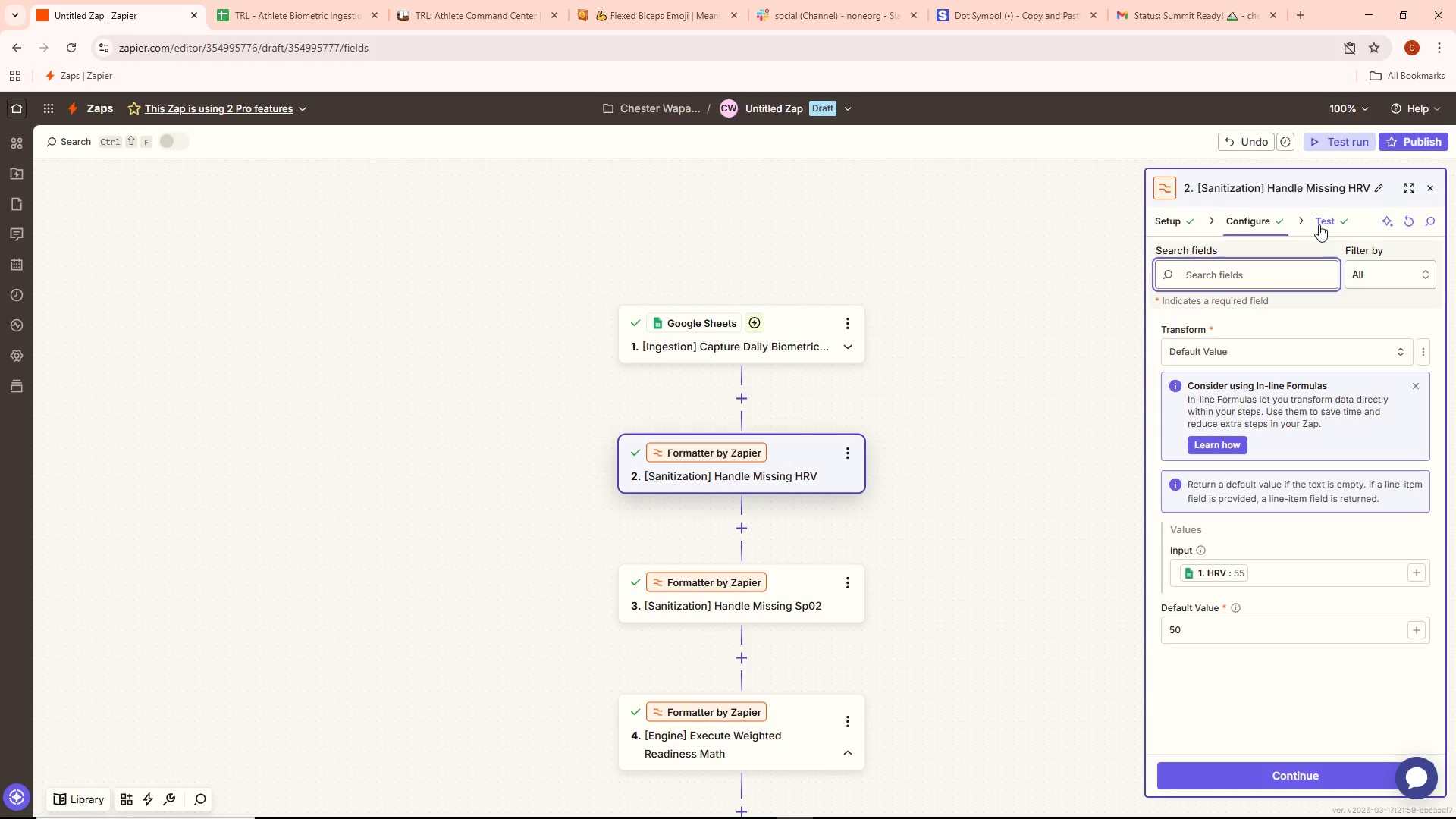 
left_click([1319, 224])
 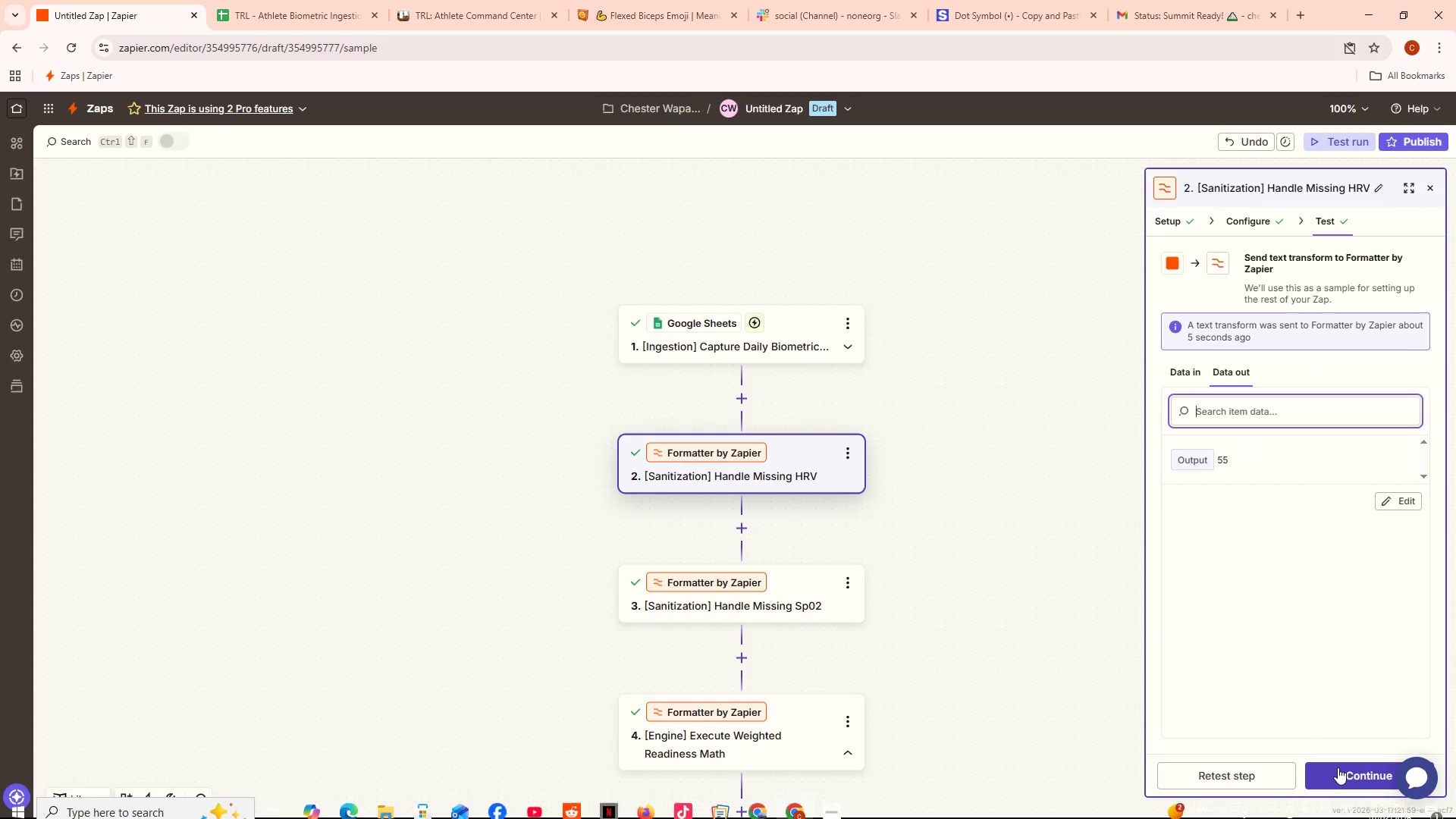 
left_click([1330, 767])
 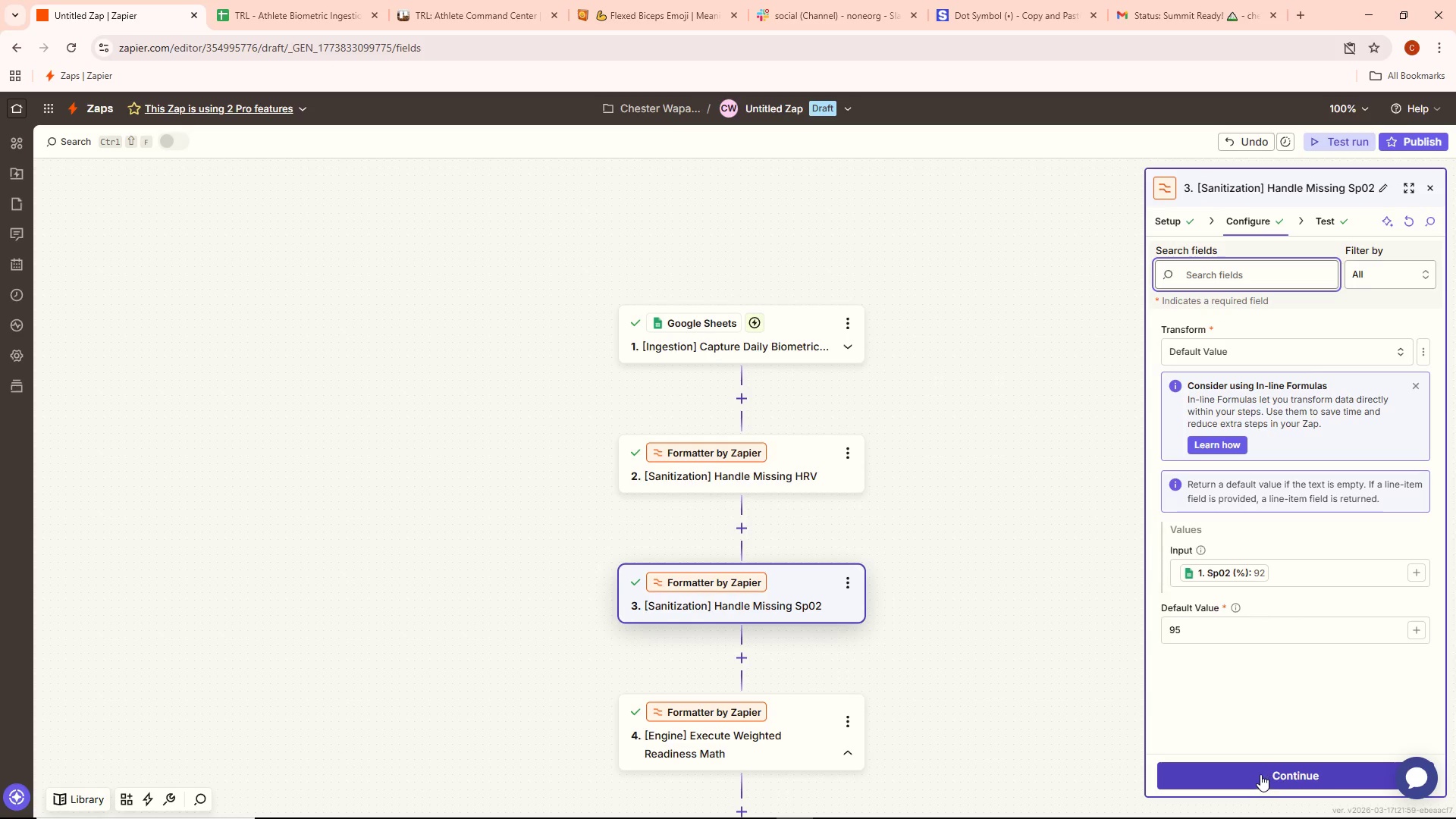 
left_click([1252, 772])
 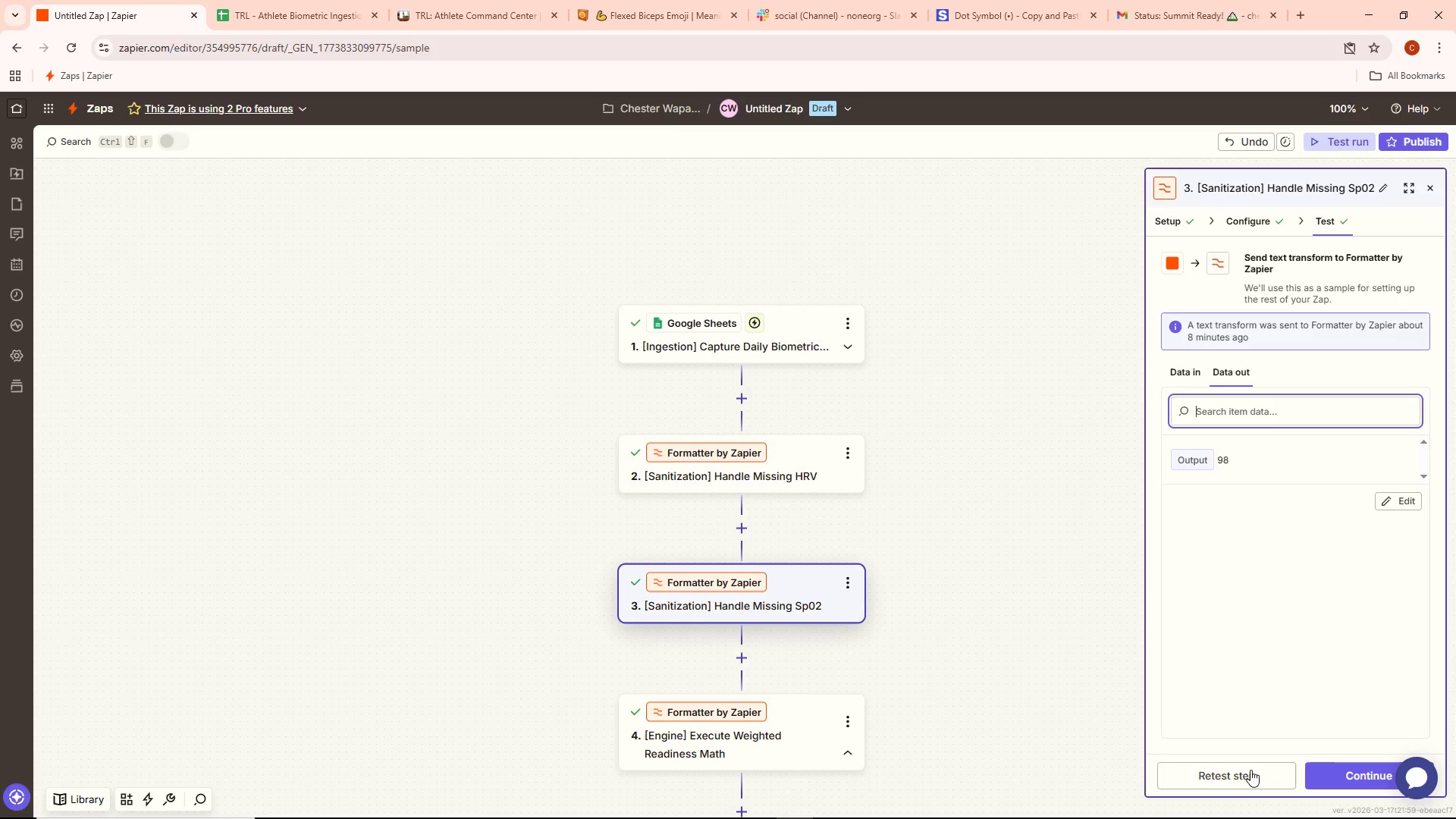 
left_click([1250, 768])
 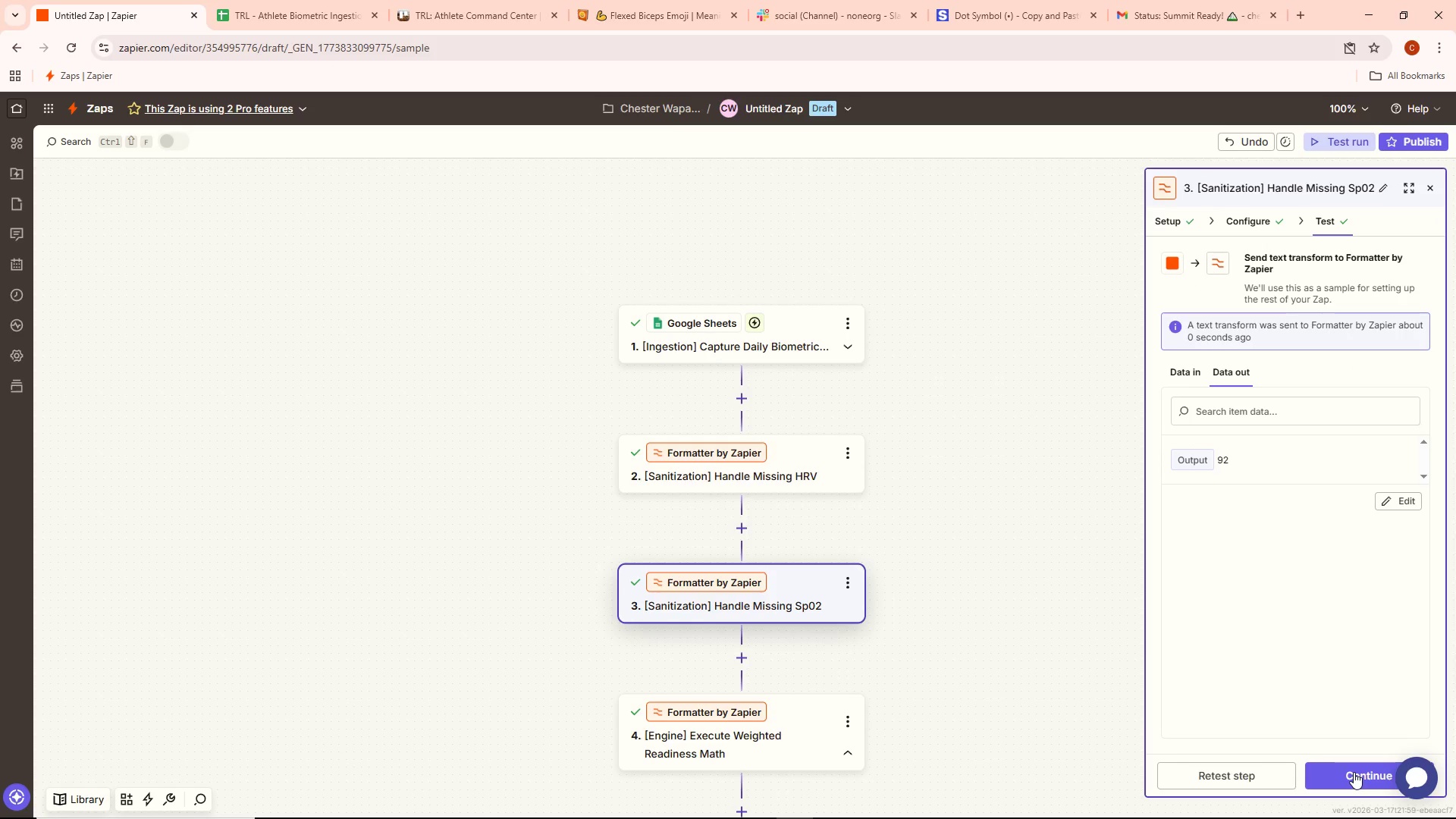 
left_click([1354, 772])
 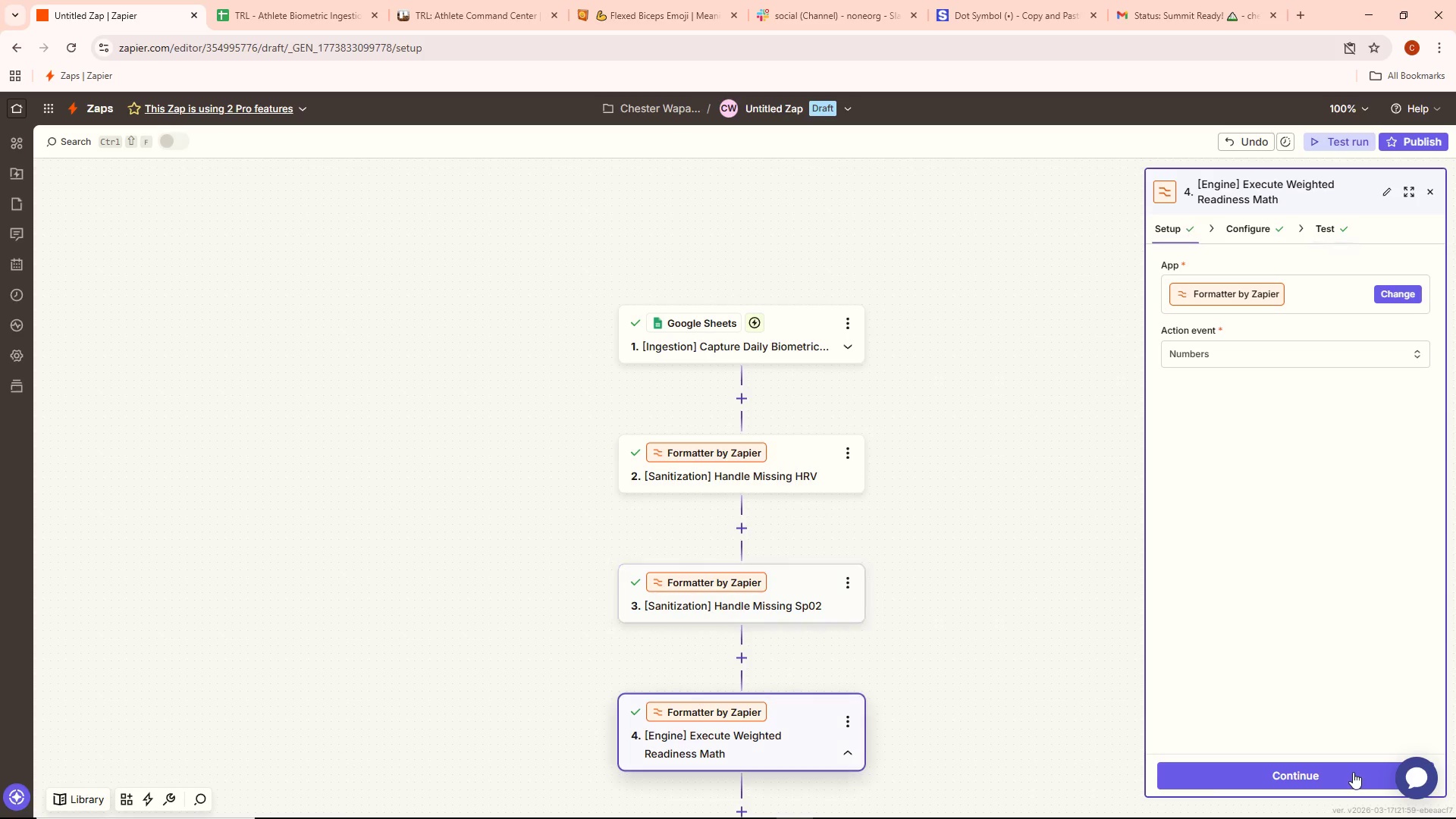 
left_click([1323, 774])
 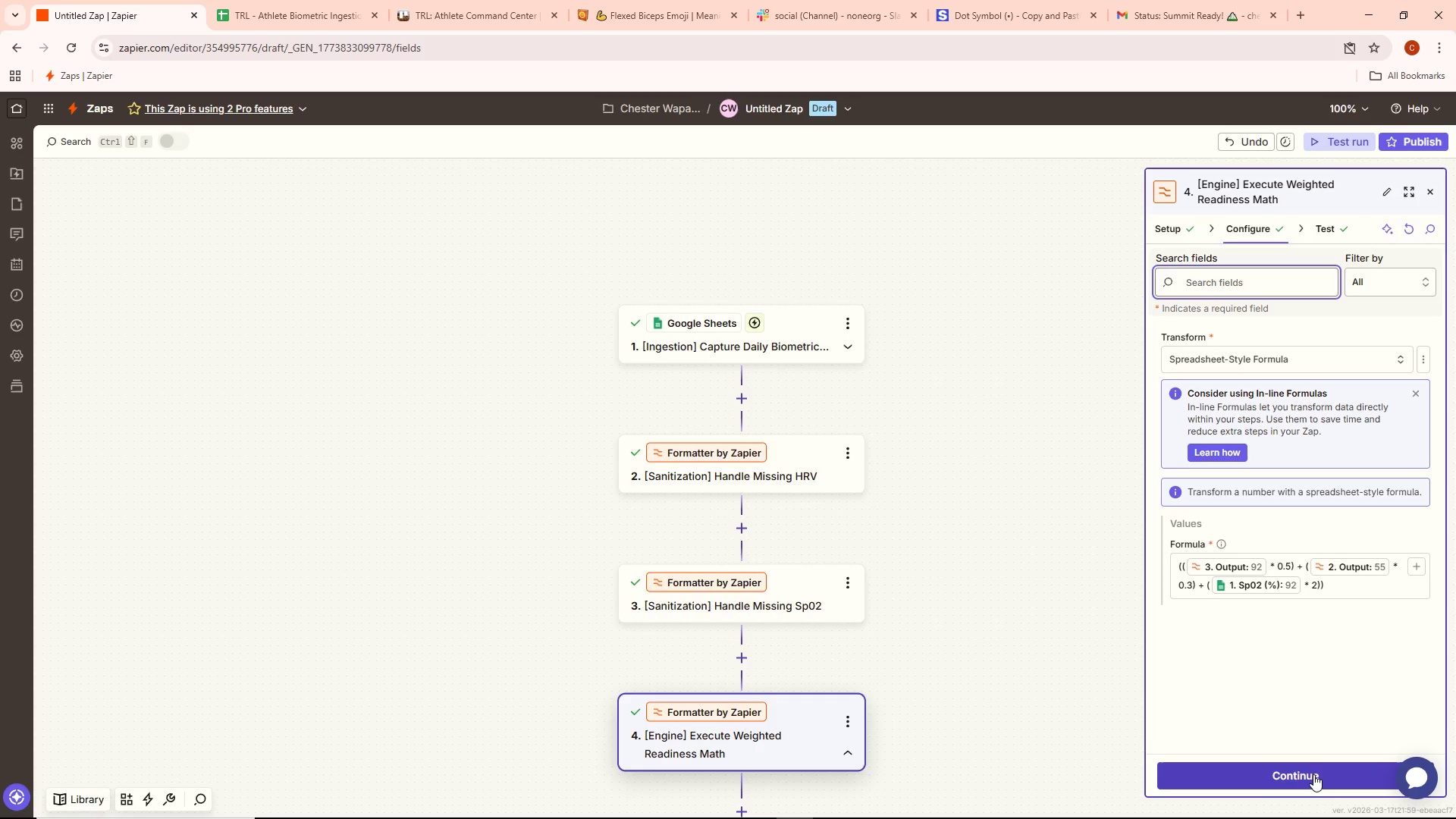 
left_click([1313, 774])
 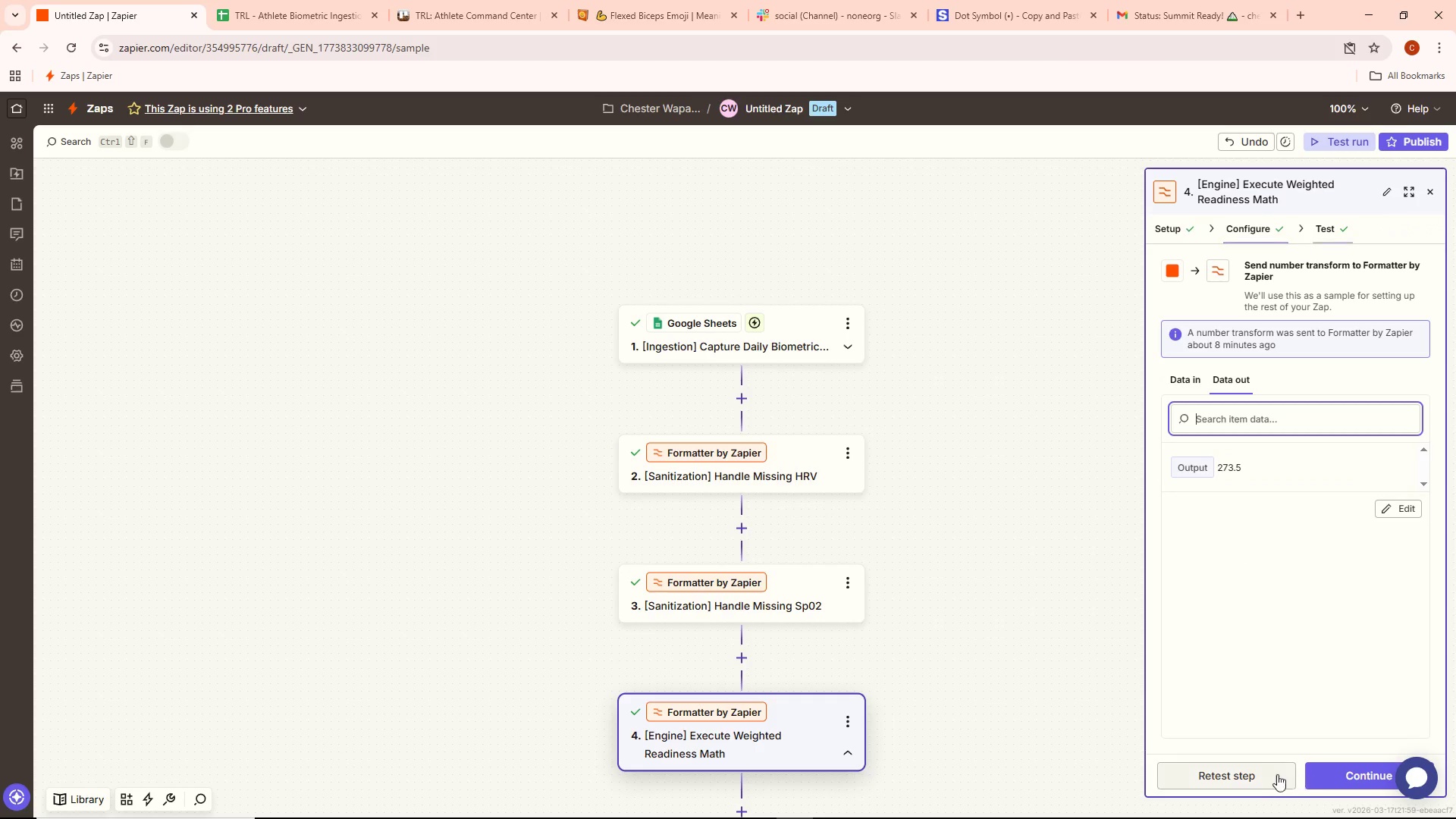 
left_click([1248, 777])
 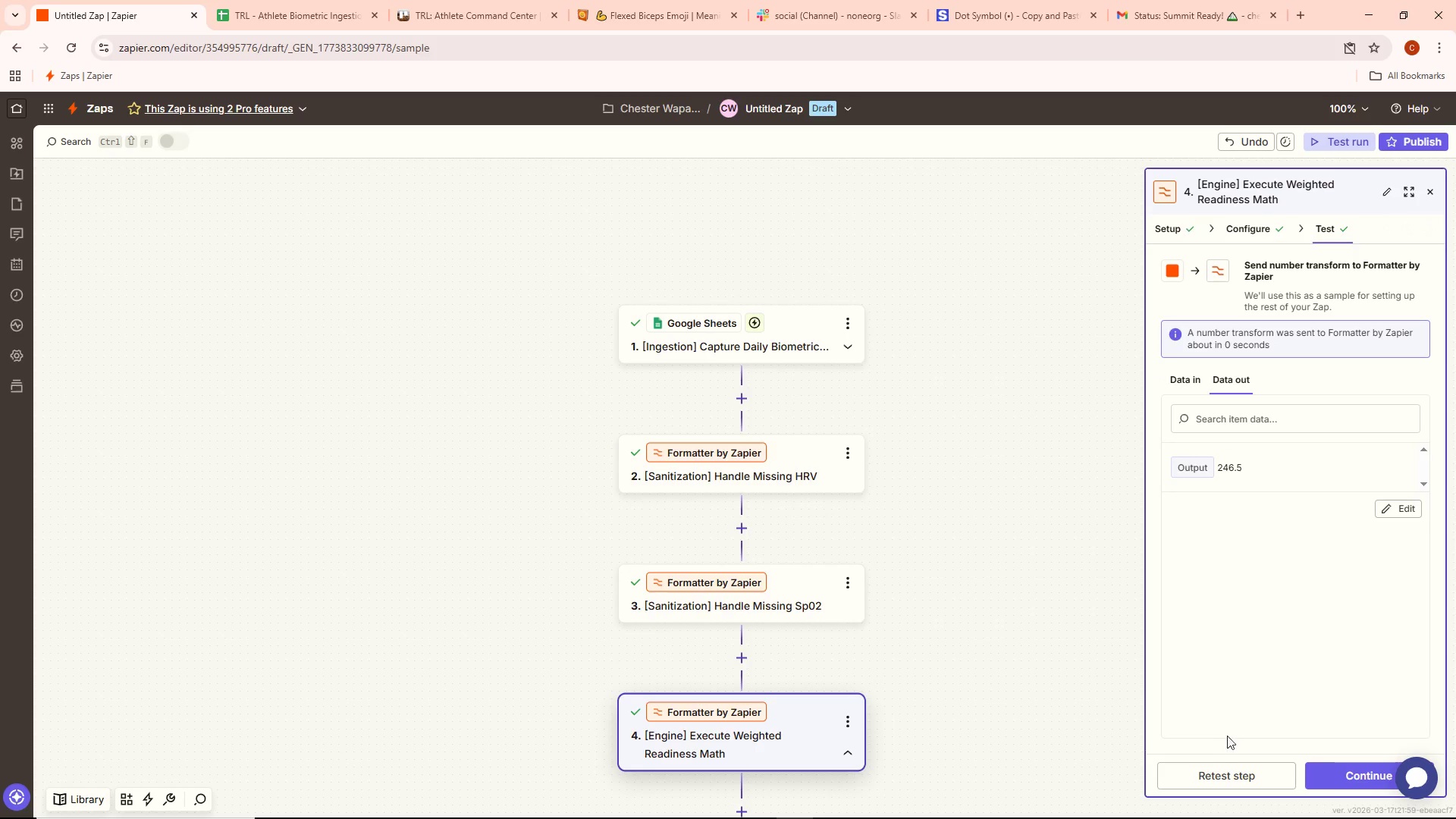 
scroll: coordinate [1031, 645], scroll_direction: down, amount: 6.0
 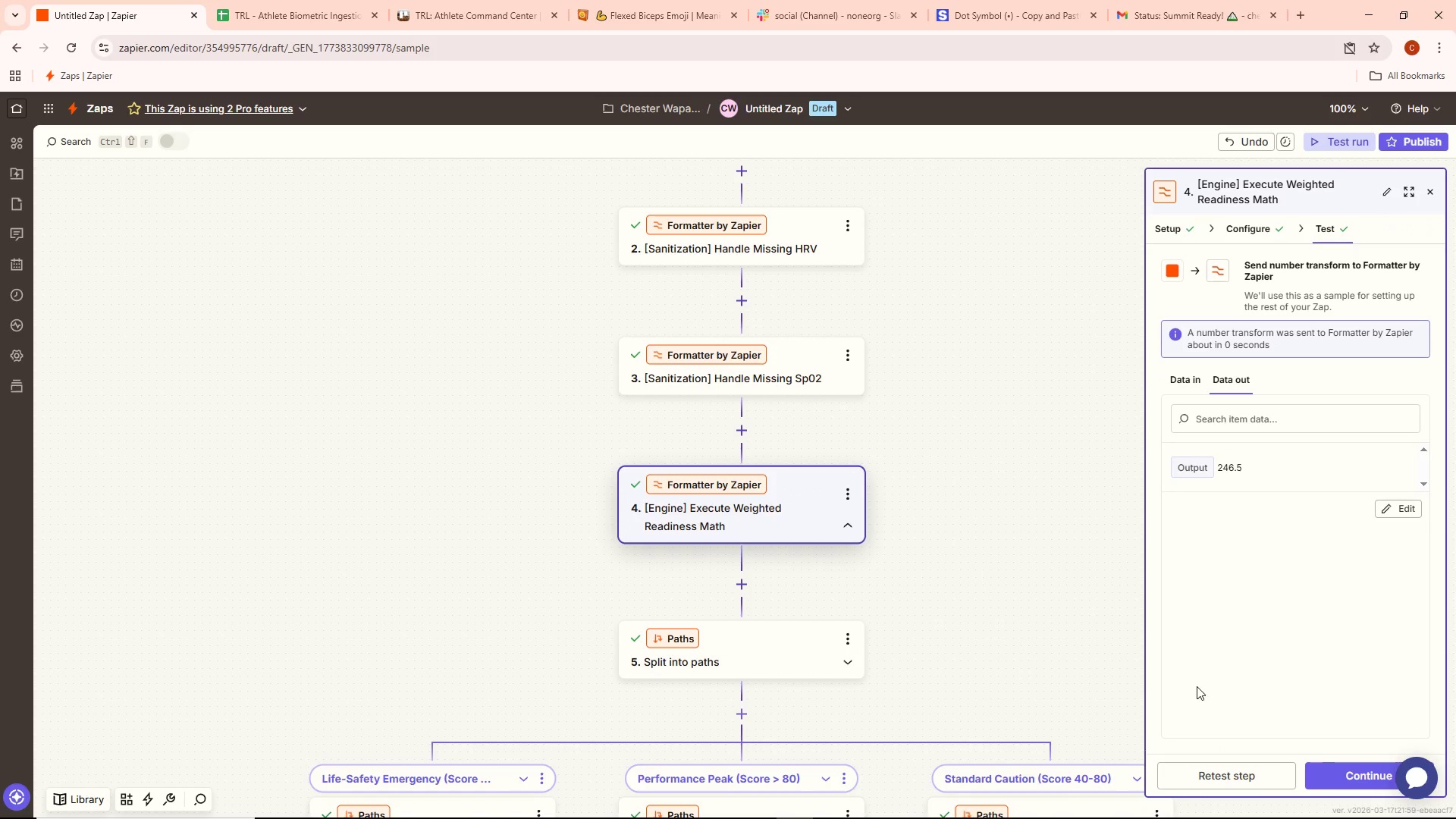 
wait(7.58)
 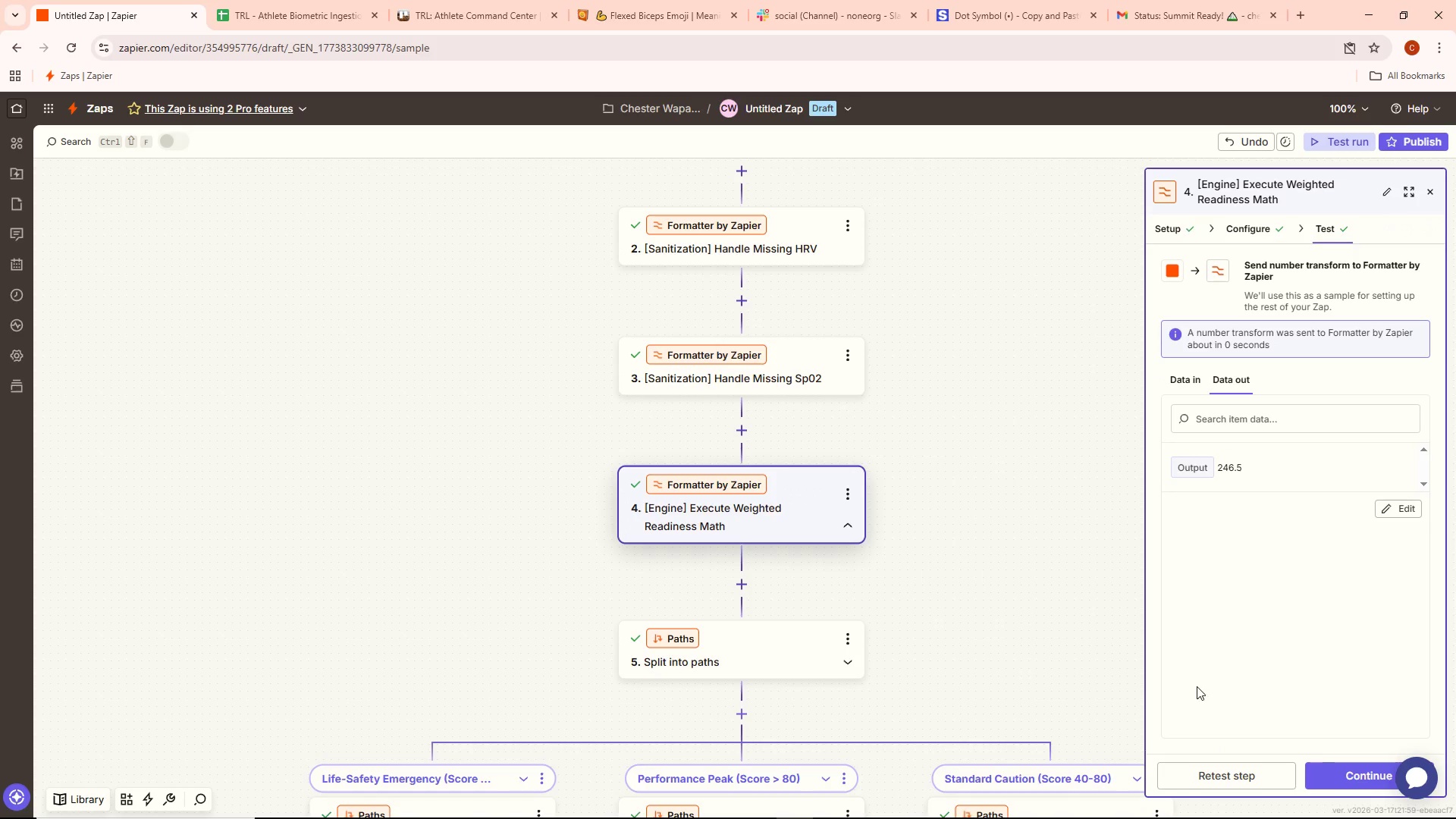 
left_click([1349, 769])
 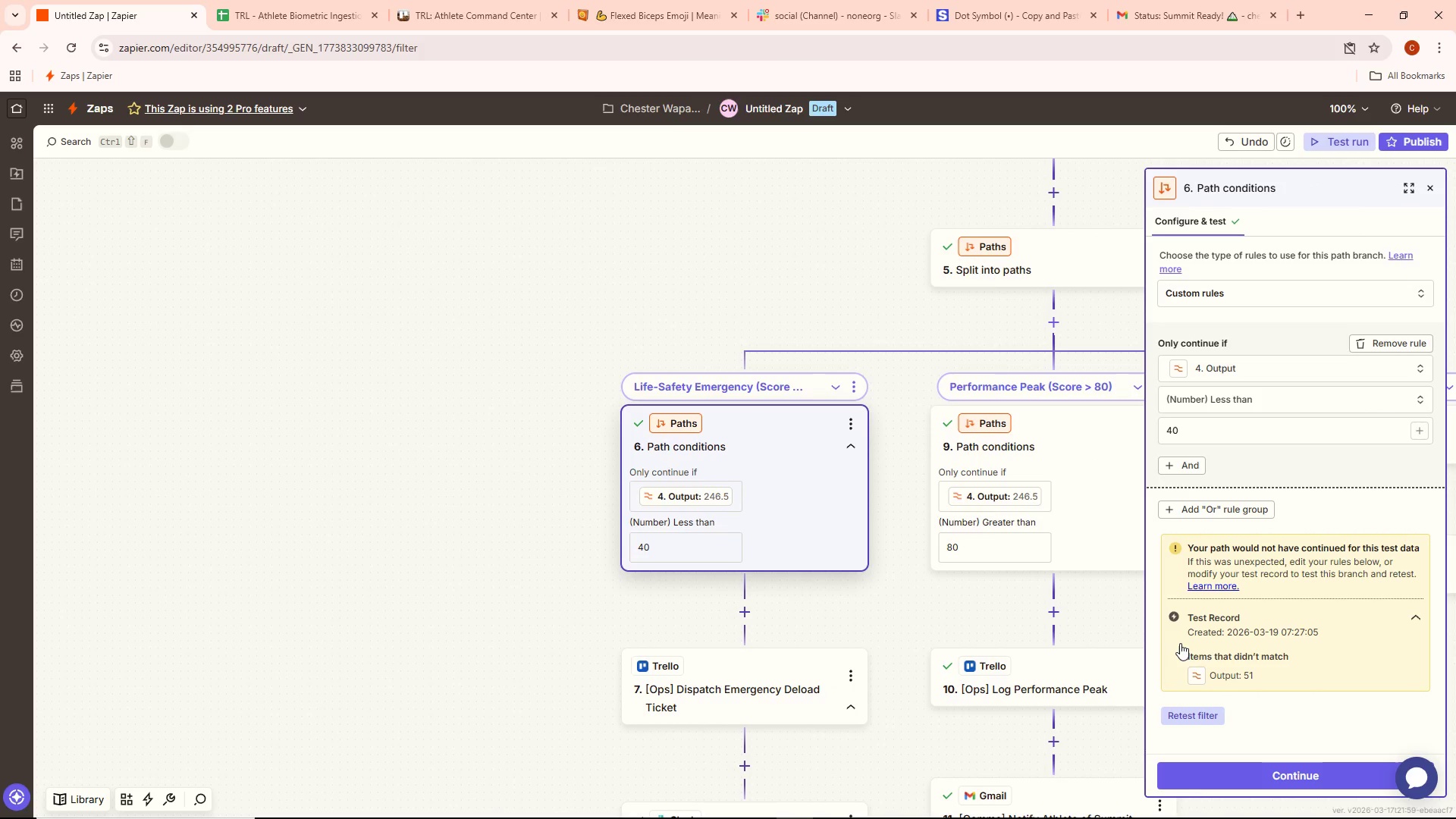 
left_click([1088, 465])
 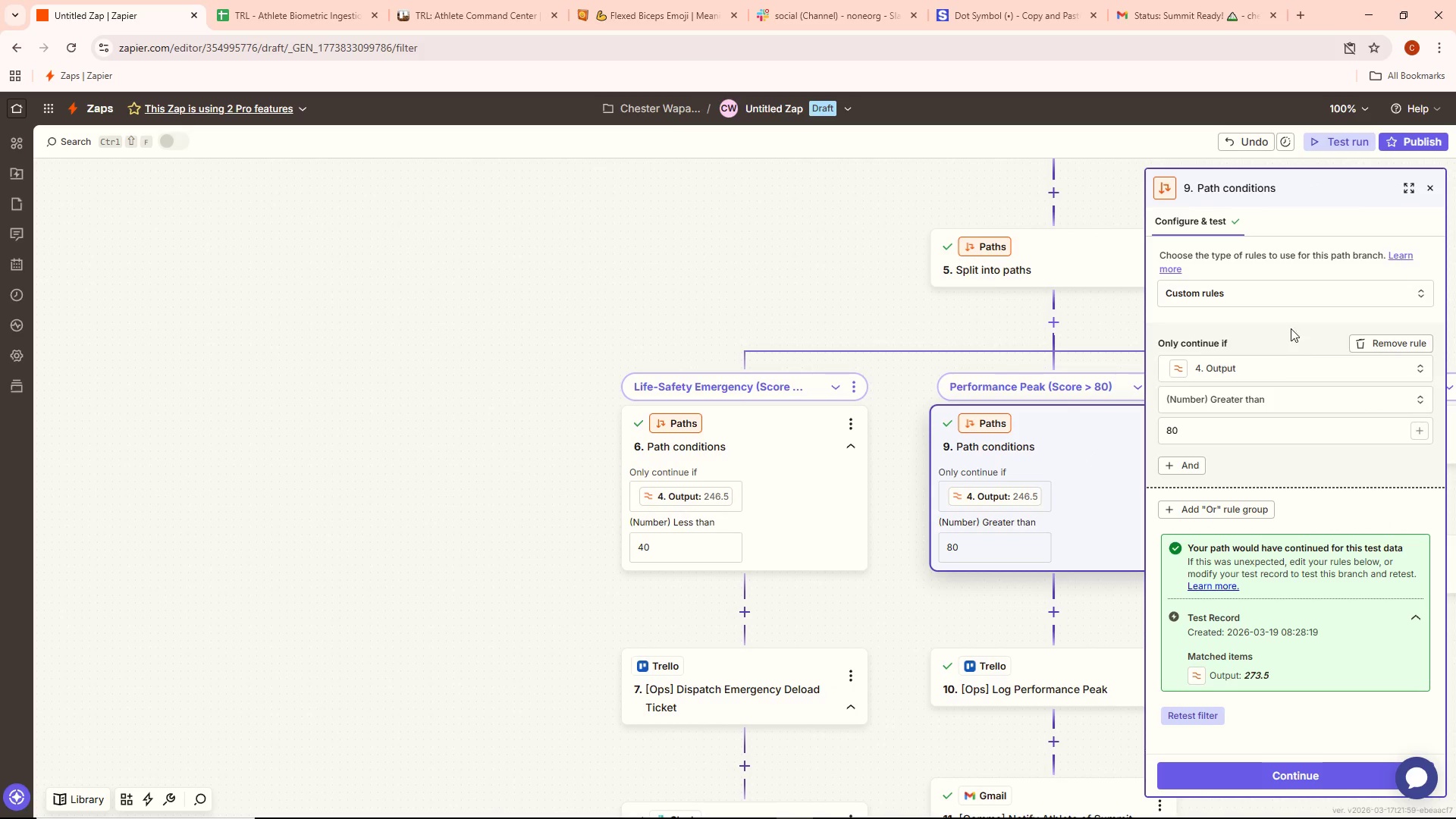 
left_click([1285, 365])
 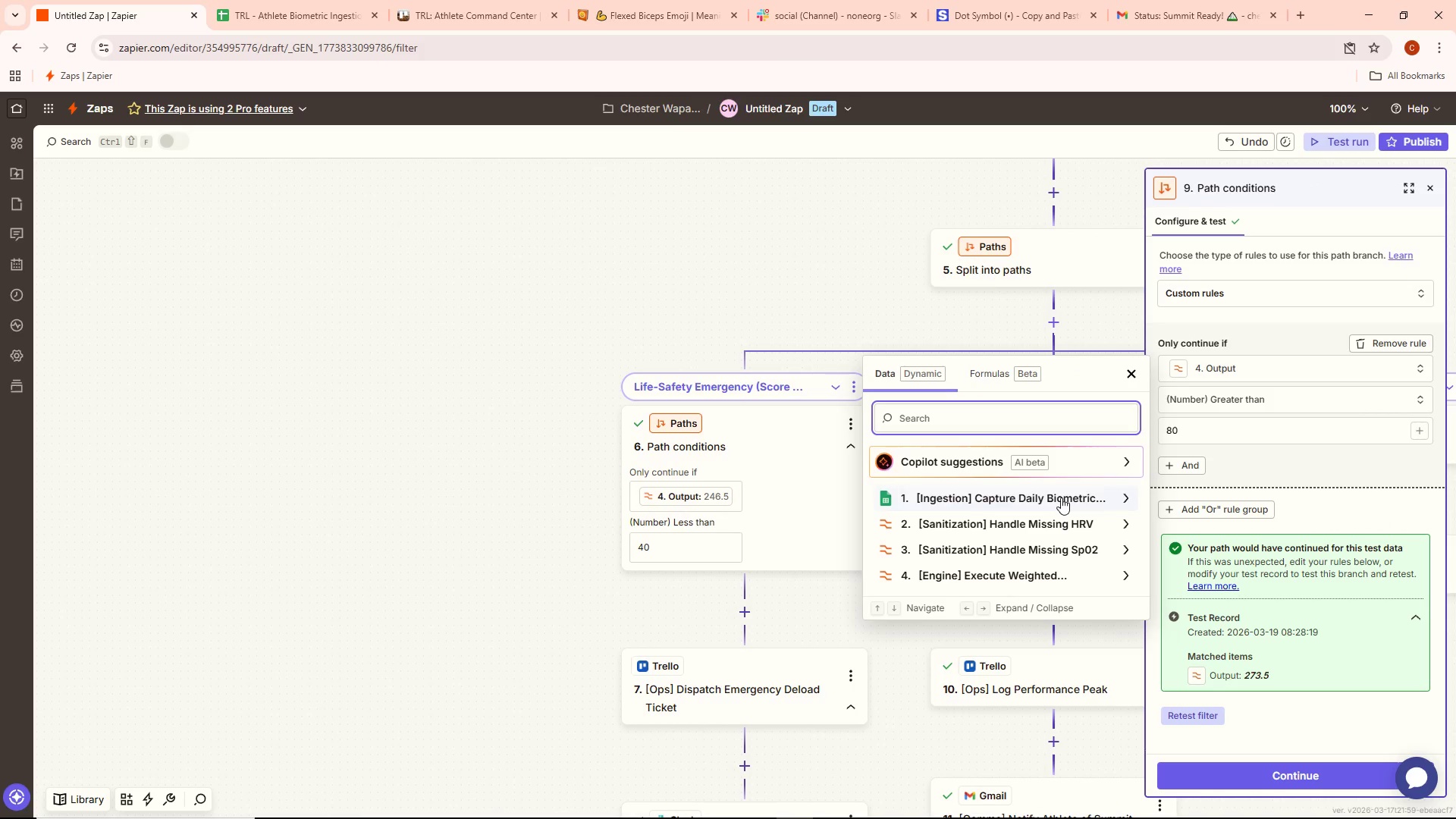 
left_click([1061, 497])
 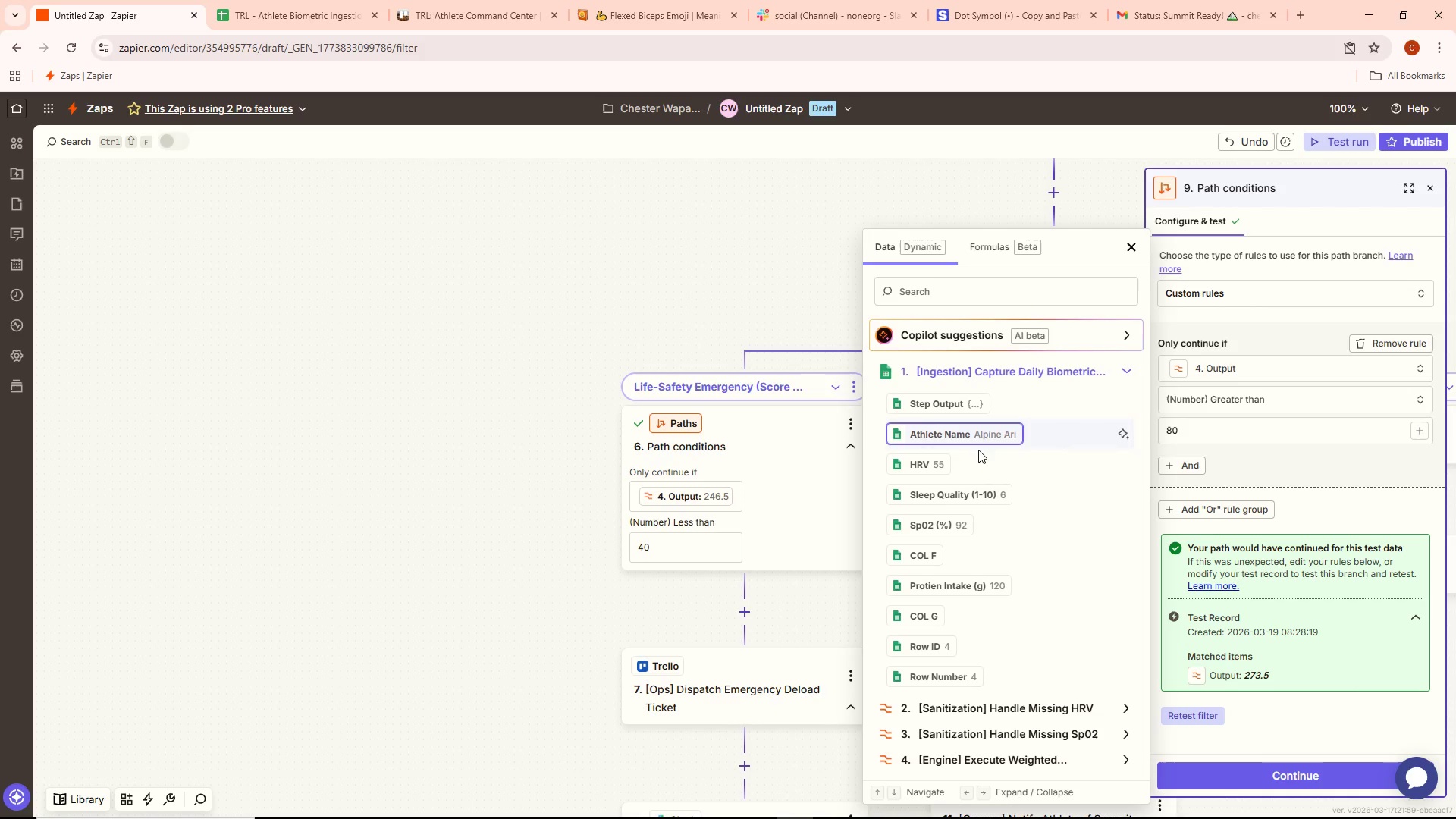 
wait(10.08)
 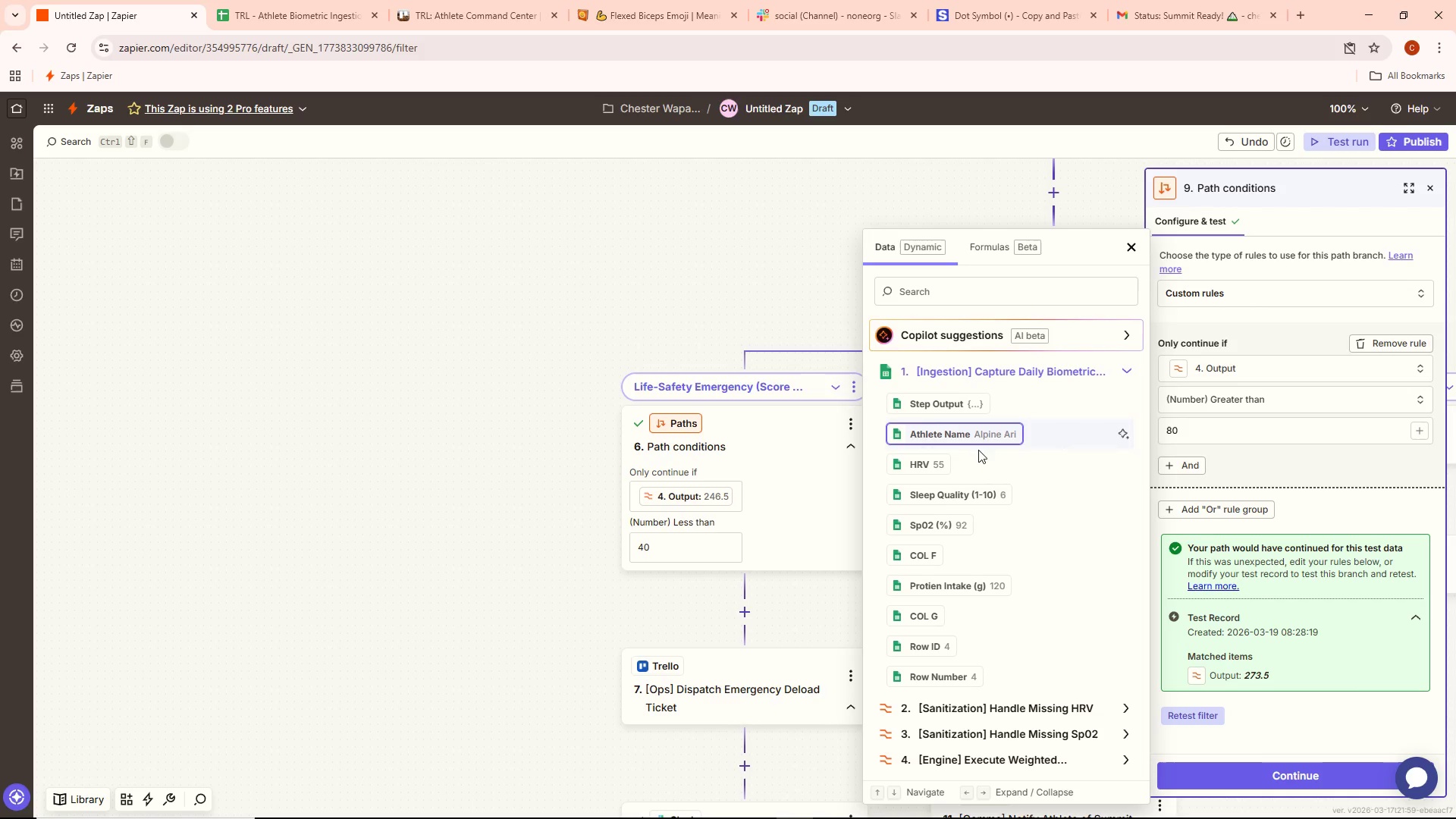 
scroll: coordinate [1003, 645], scroll_direction: down, amount: 5.0
 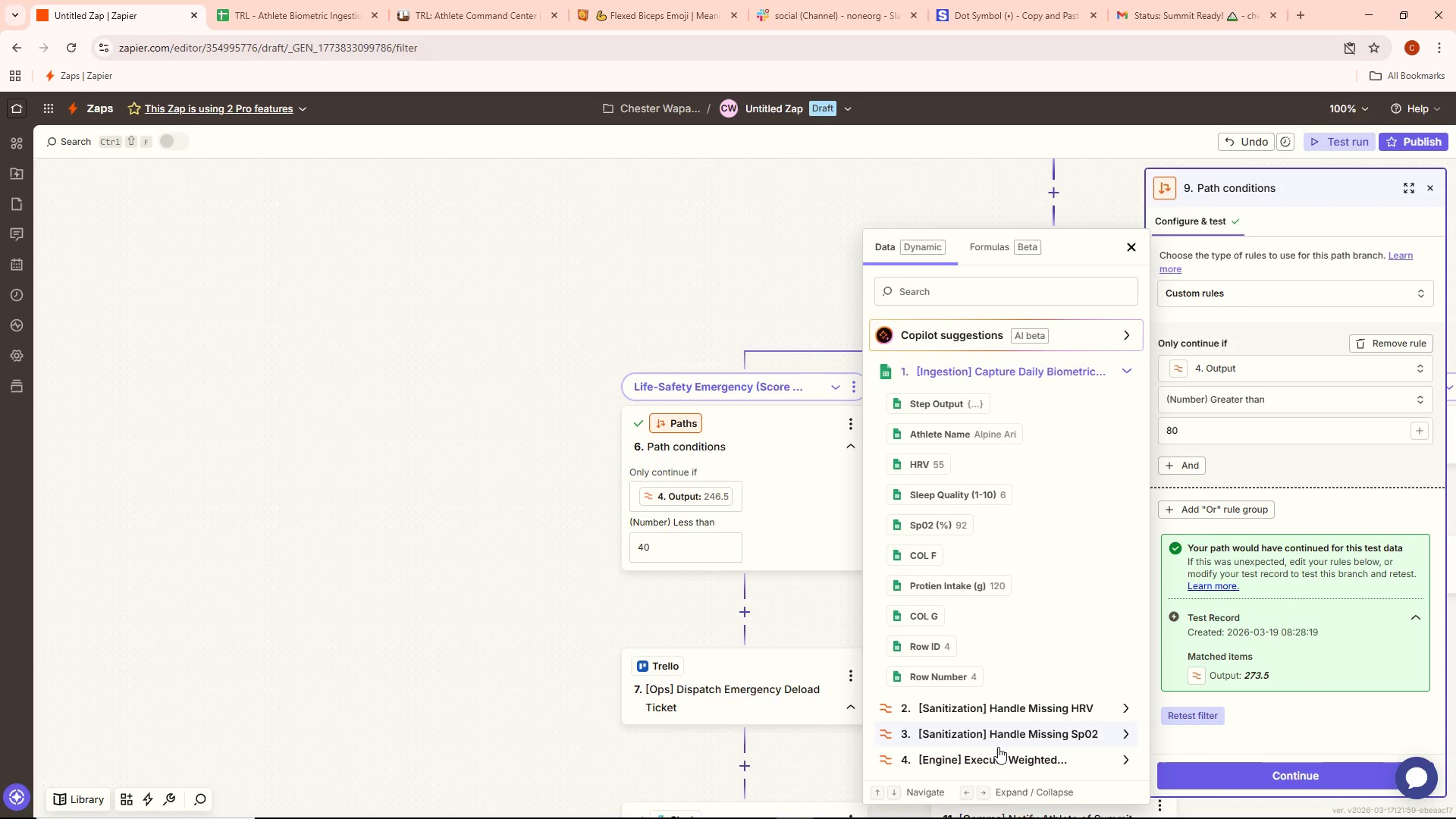 
left_click([998, 748])
 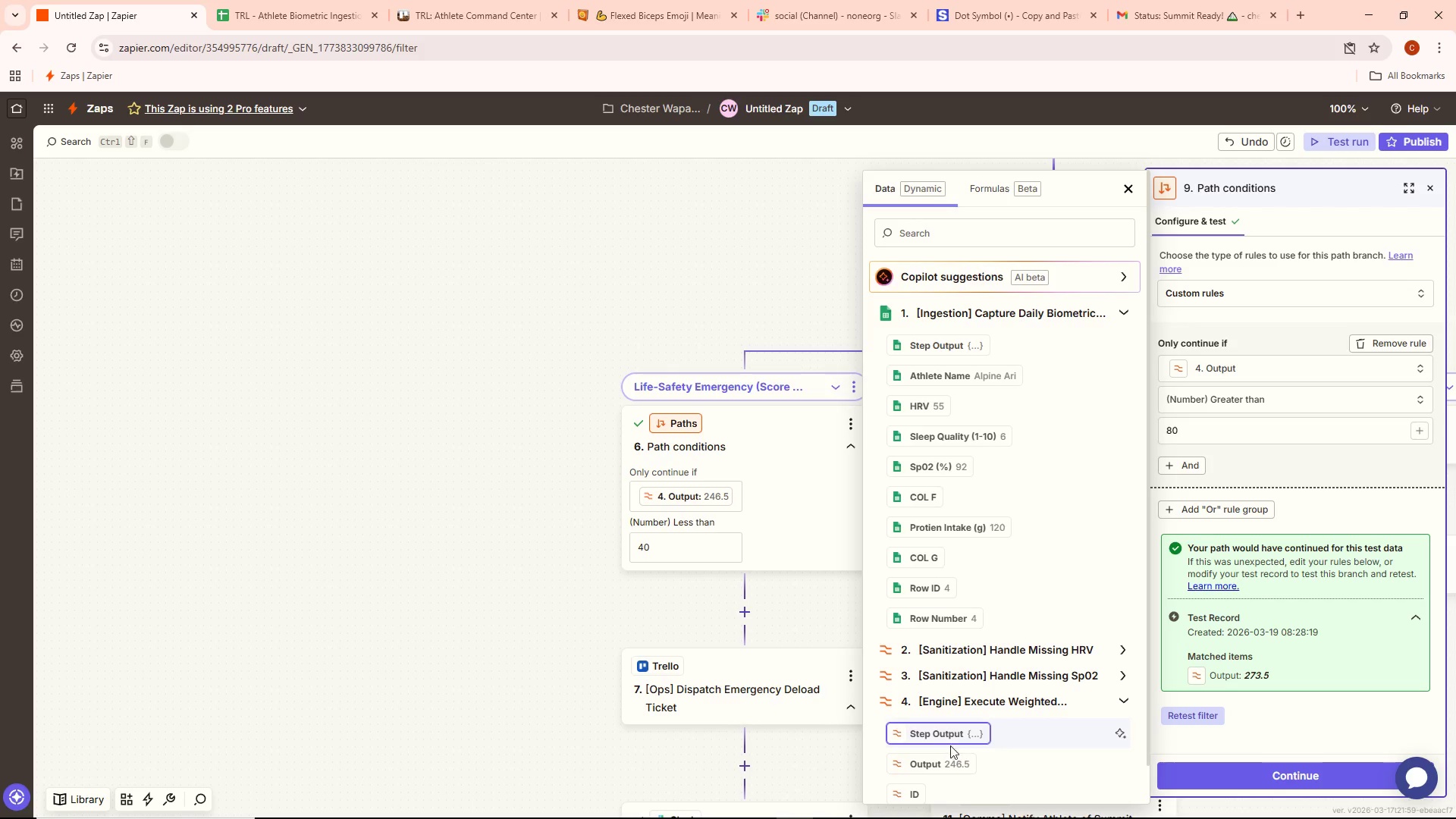 
left_click([948, 758])
 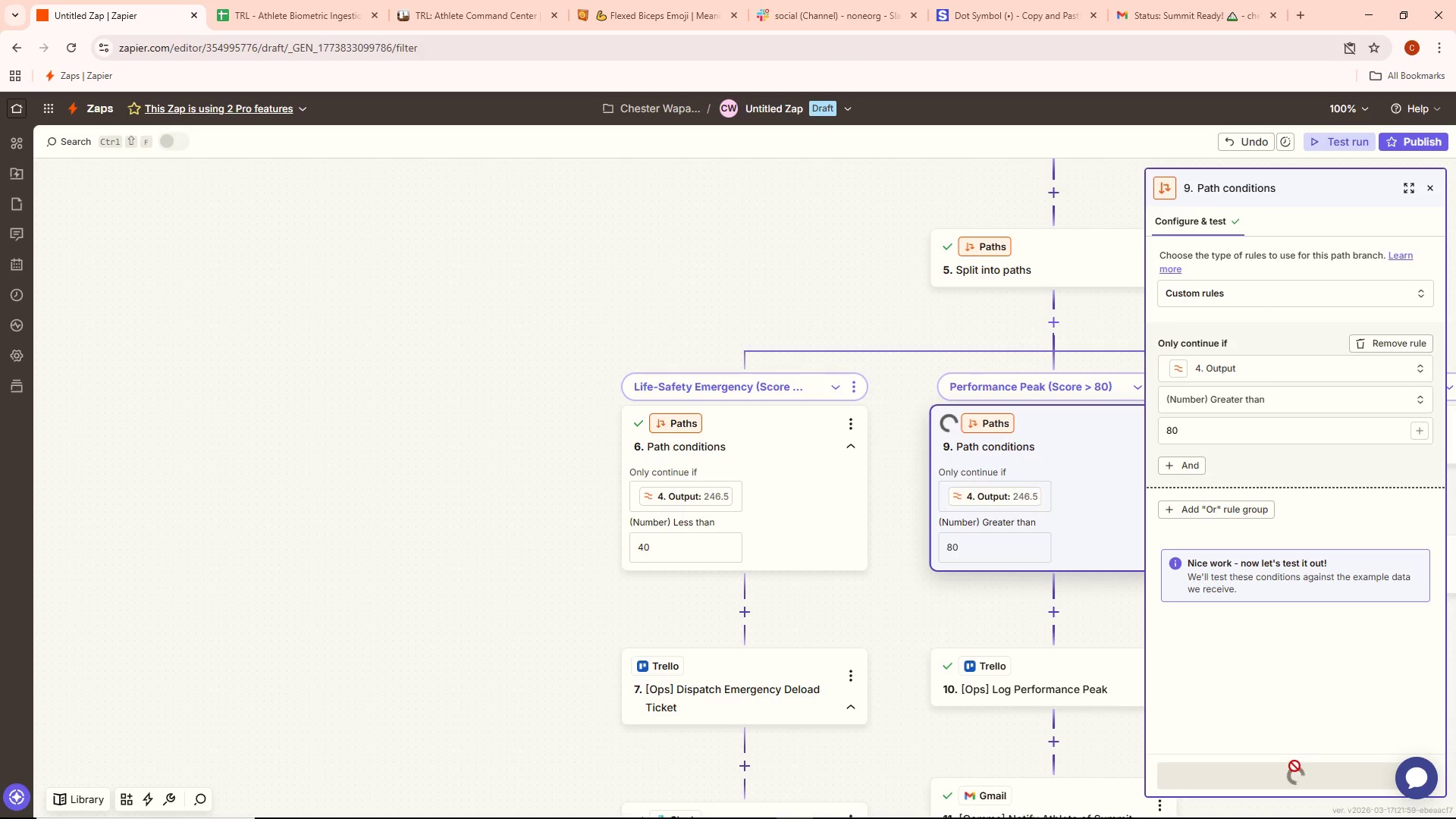 
scroll: coordinate [1294, 734], scroll_direction: down, amount: 5.0
 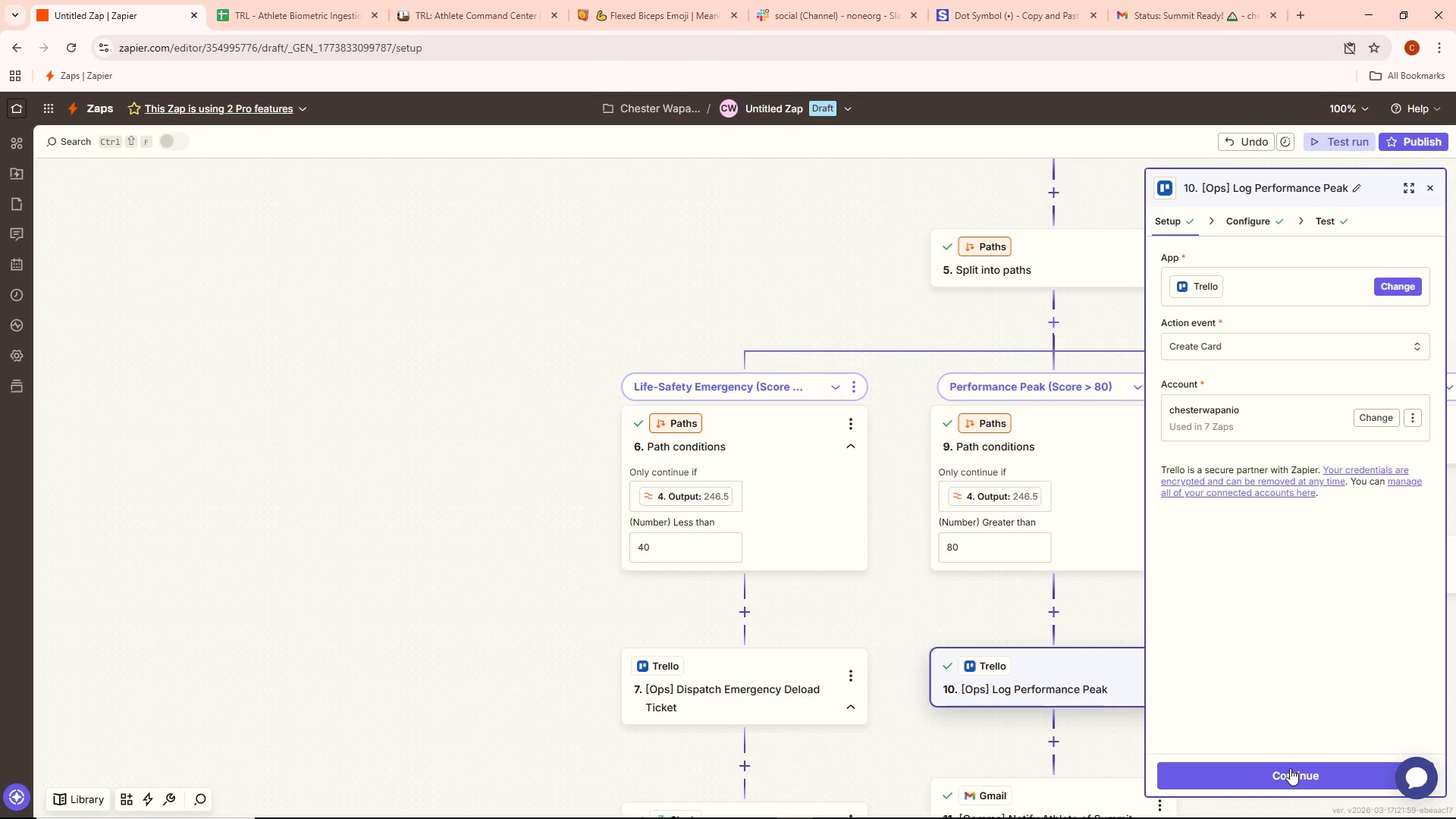 
left_click([1290, 768])
 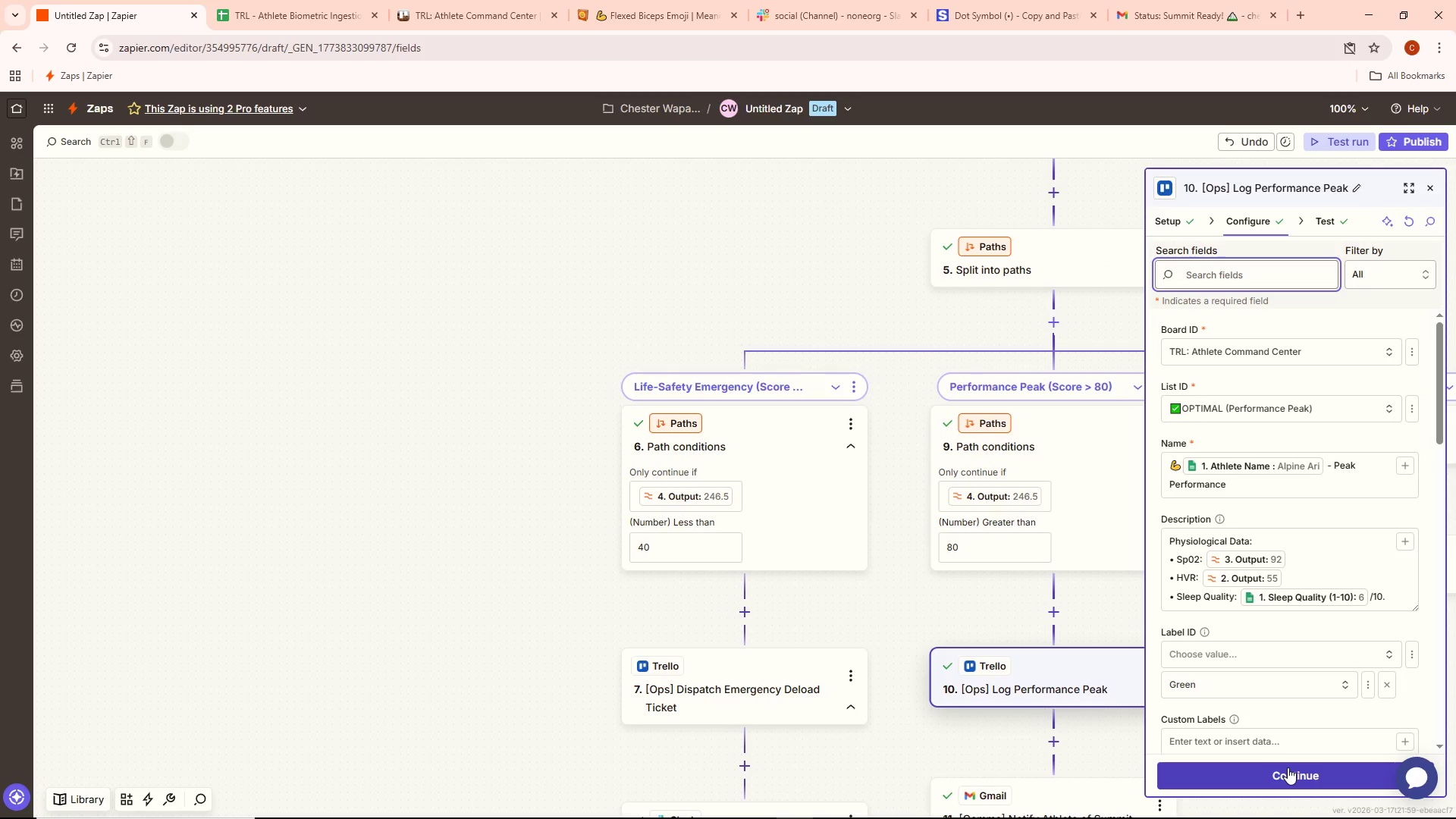 
left_click([1283, 773])
 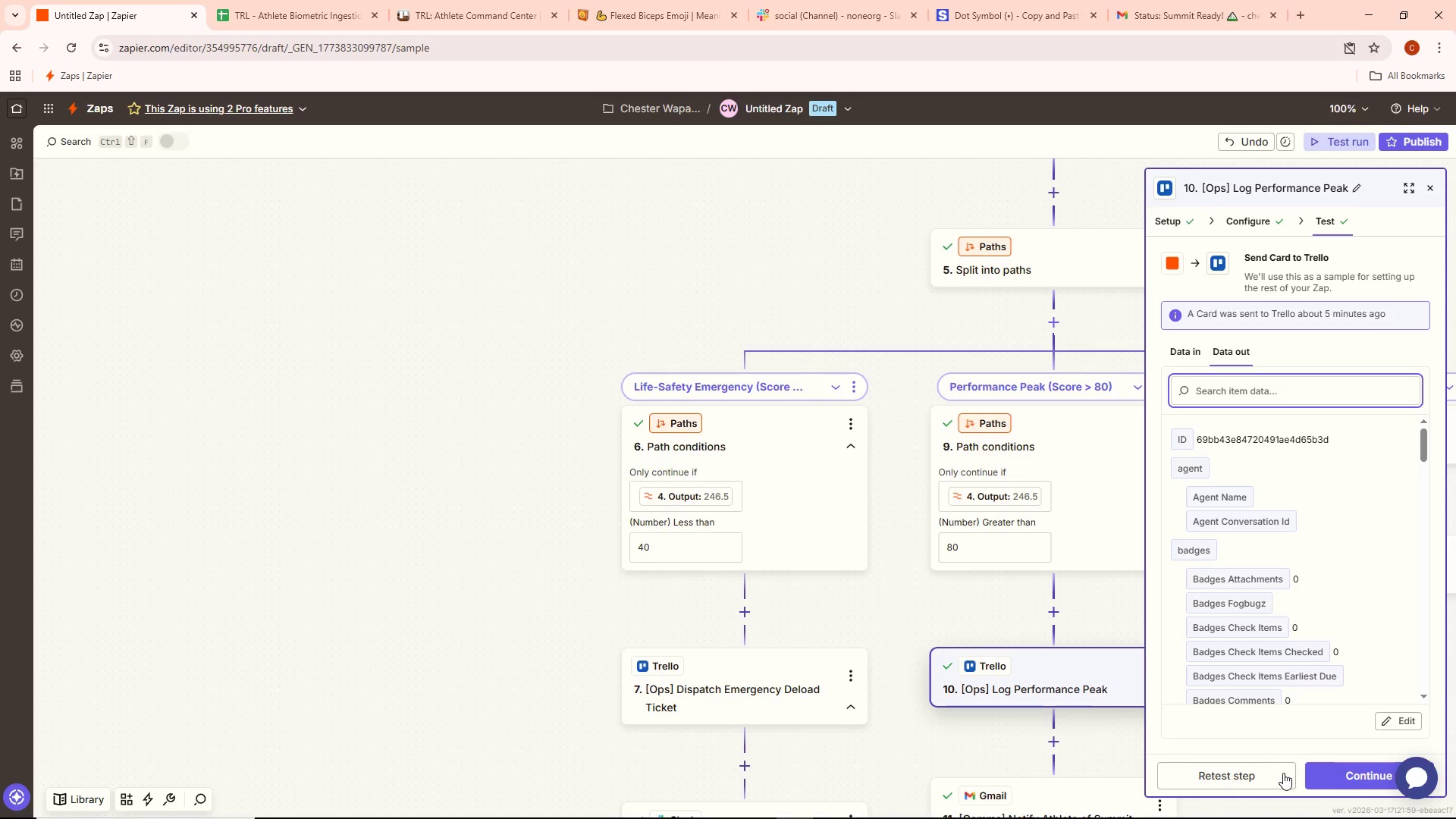 
left_click([1283, 773])
 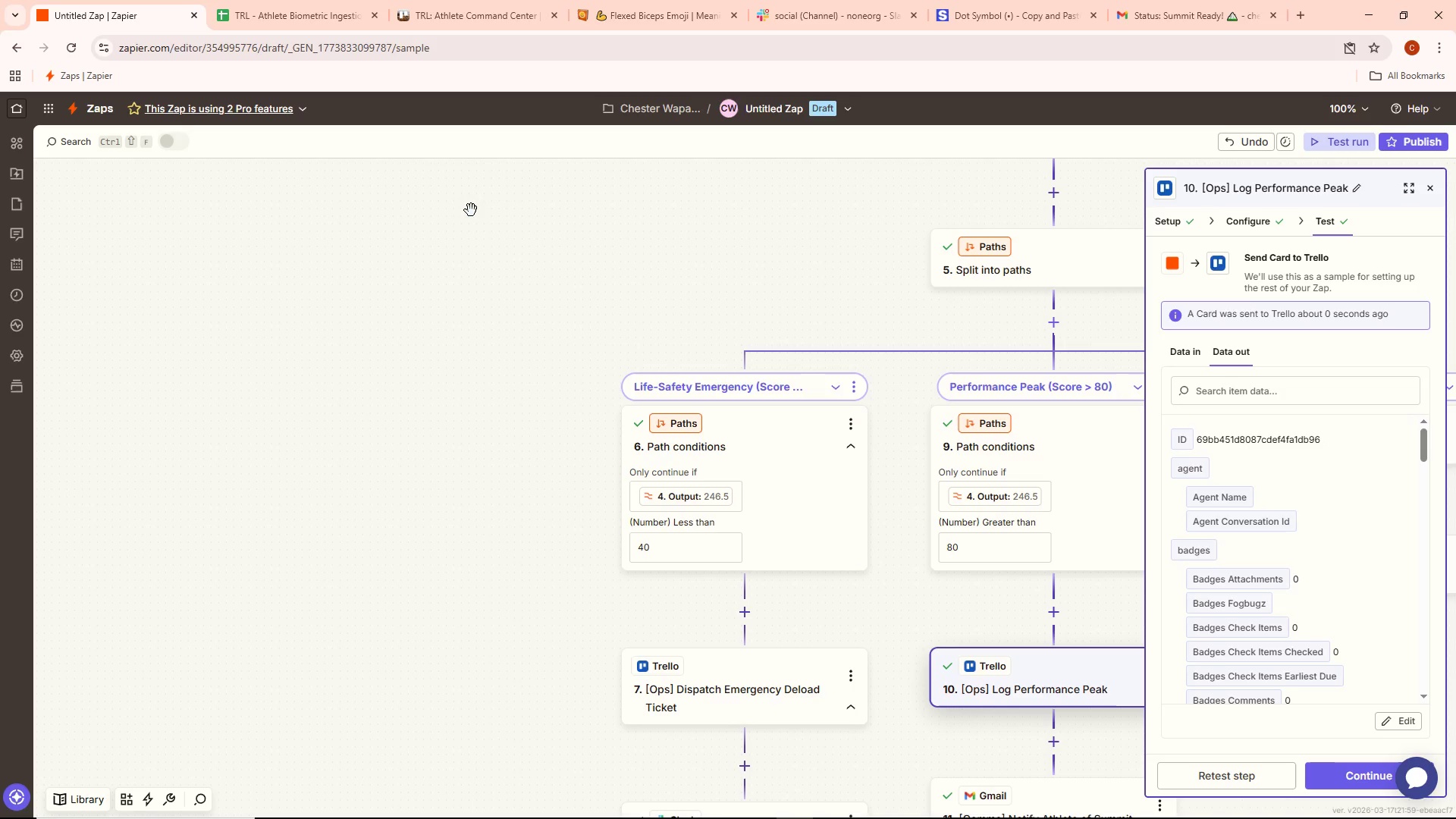 
left_click([322, 16])
 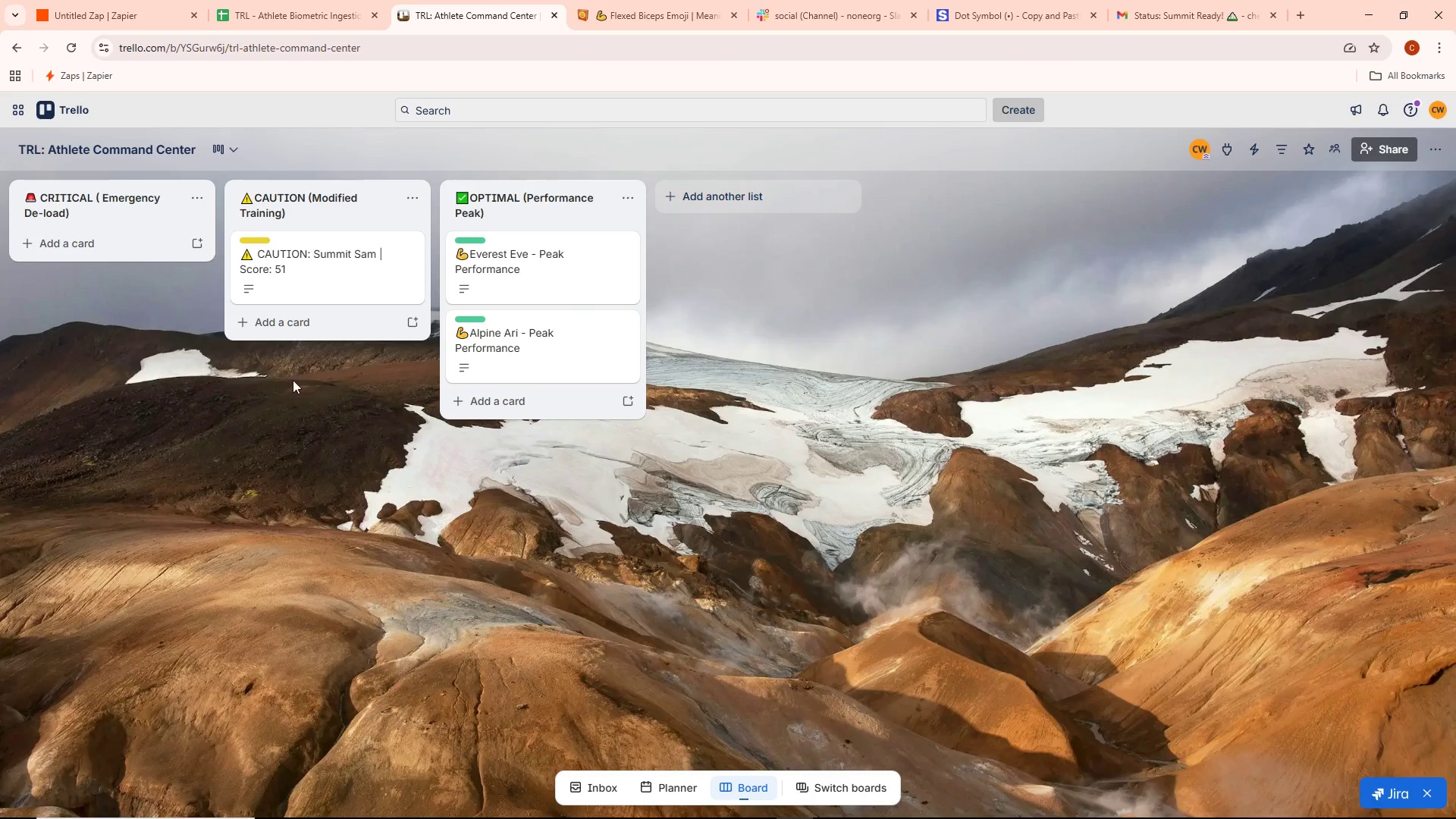 
wait(6.7)
 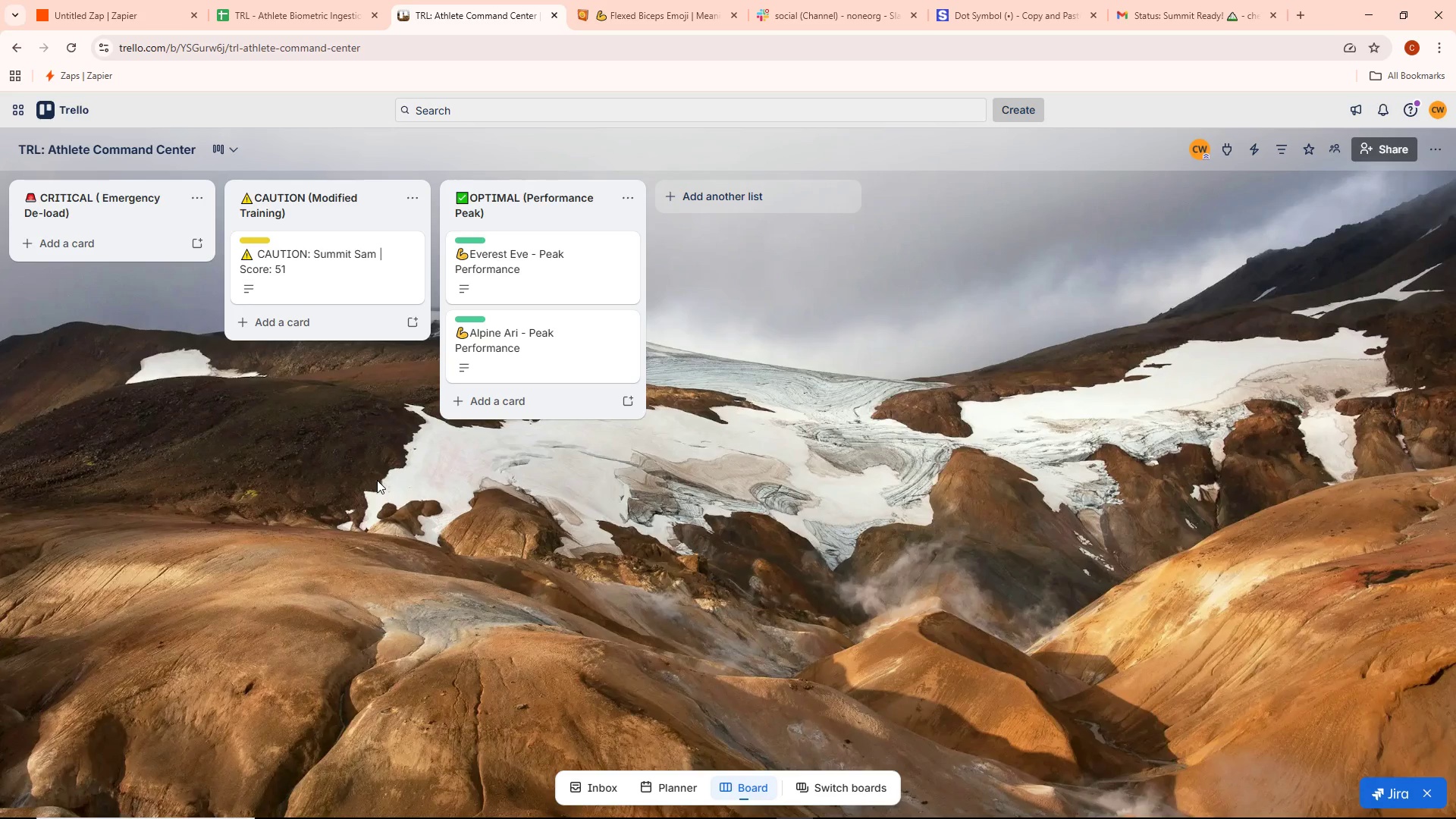 
mouse_move([126, 3])
 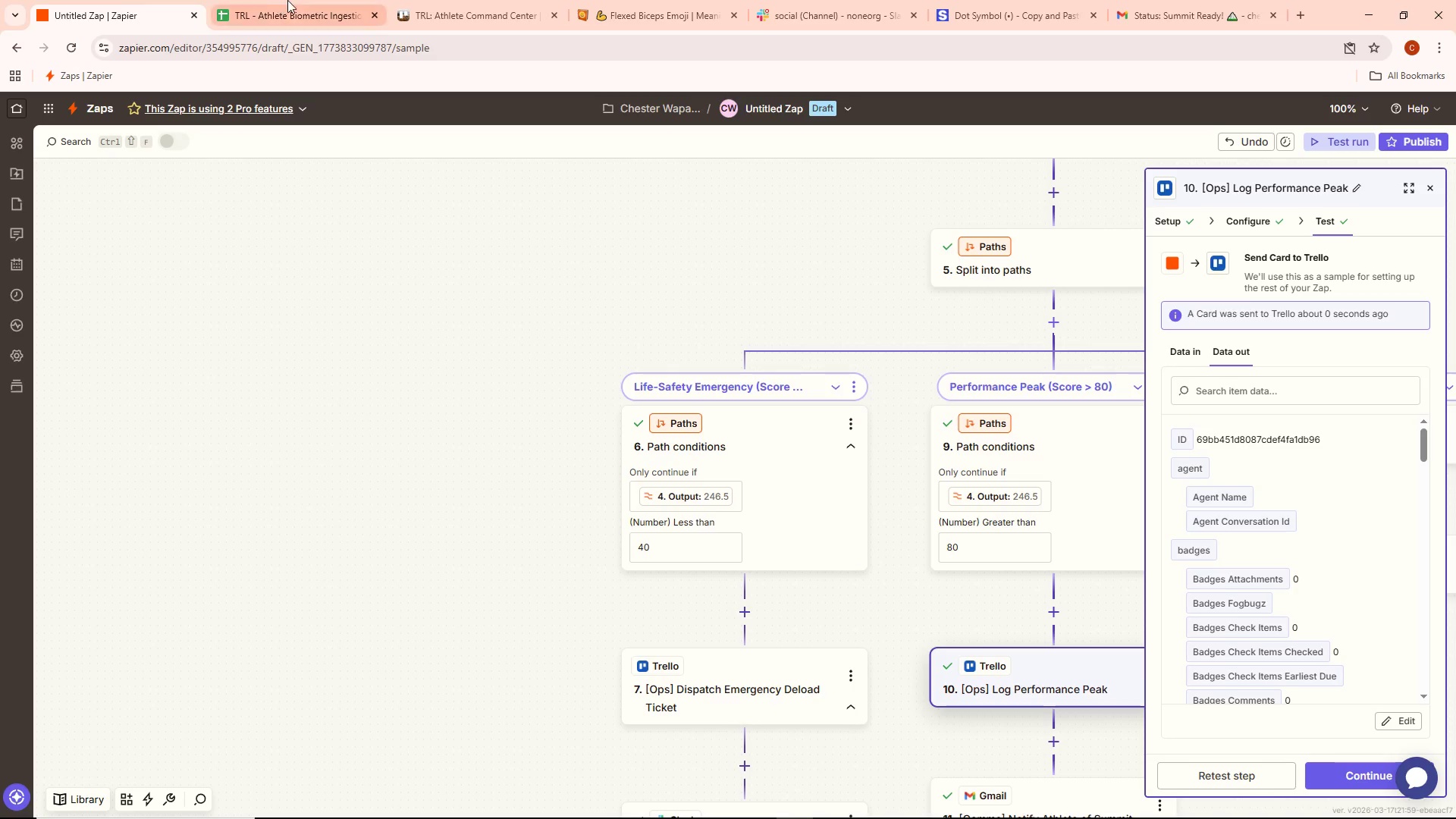 
left_click([289, 0])
 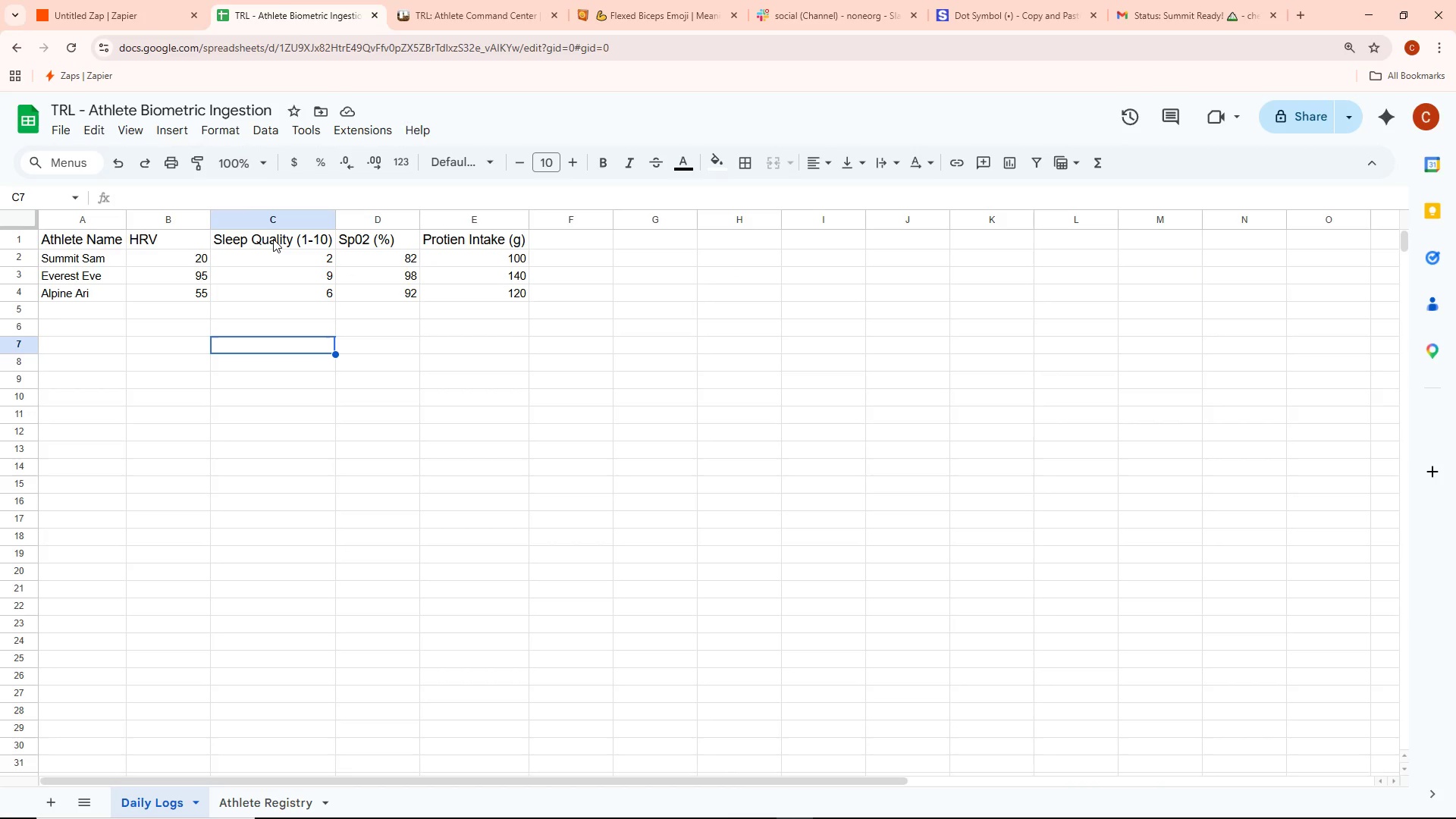 
wait(55.64)
 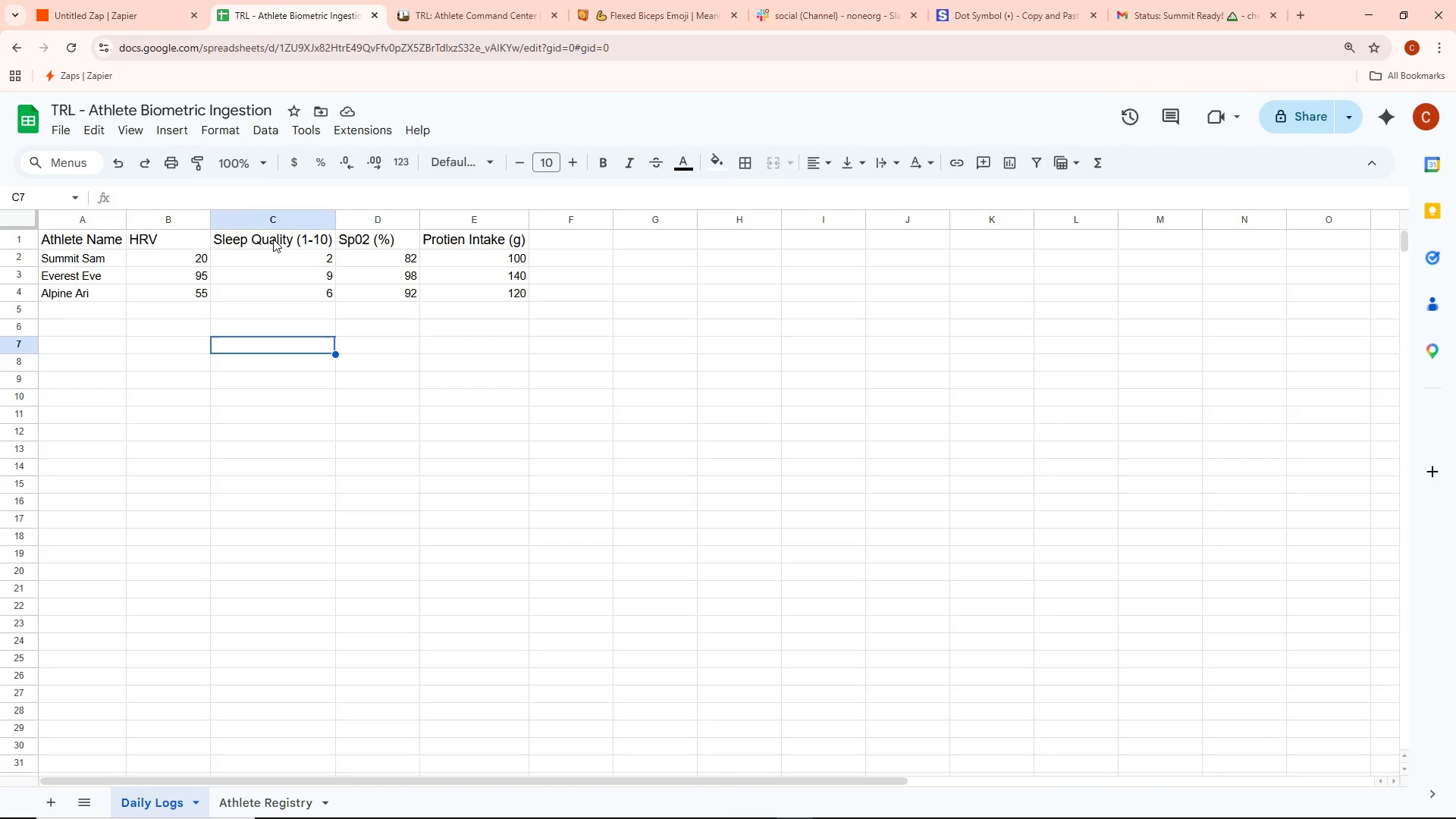 
double_click([68, 318])
 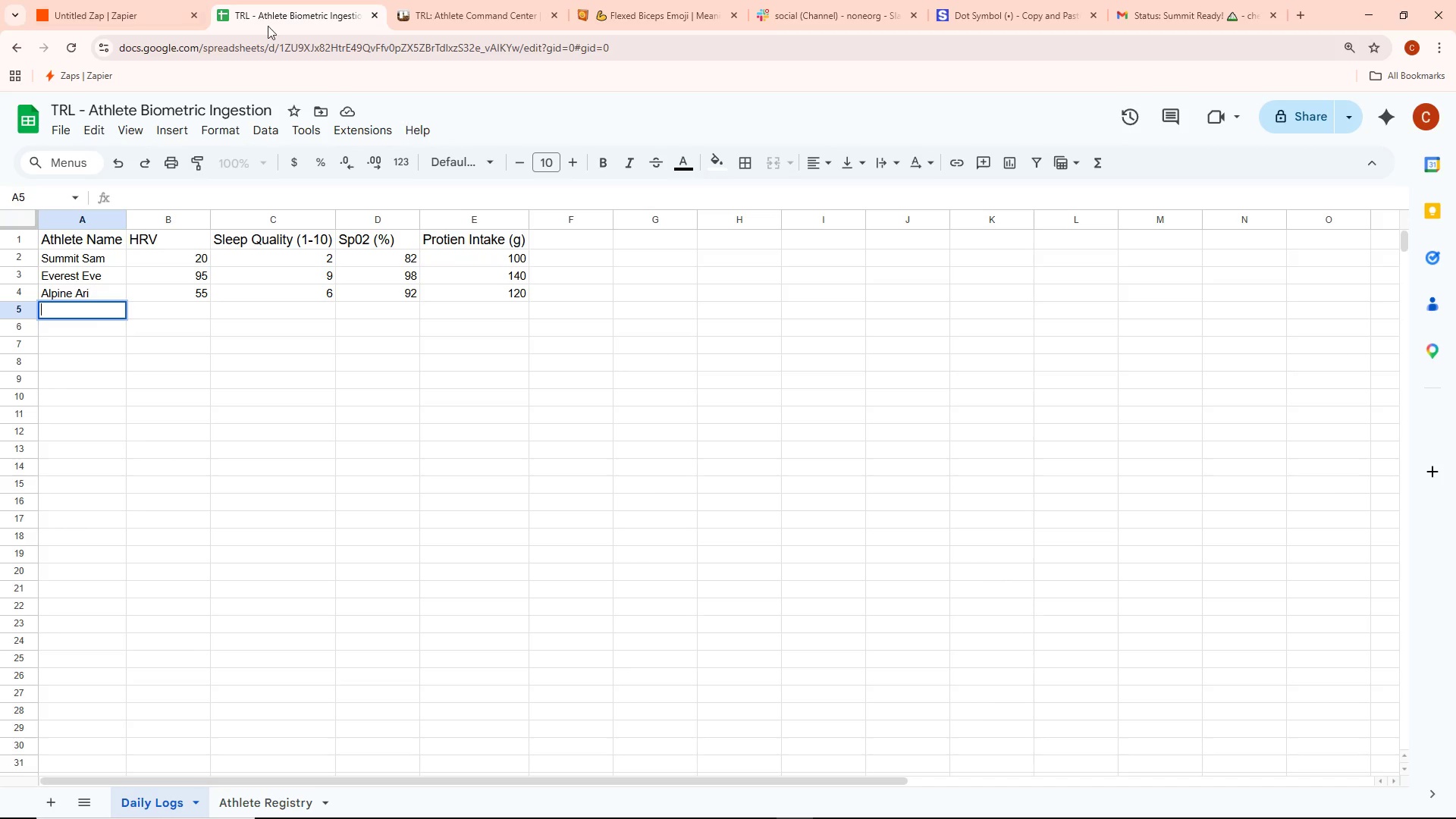 
wait(40.68)
 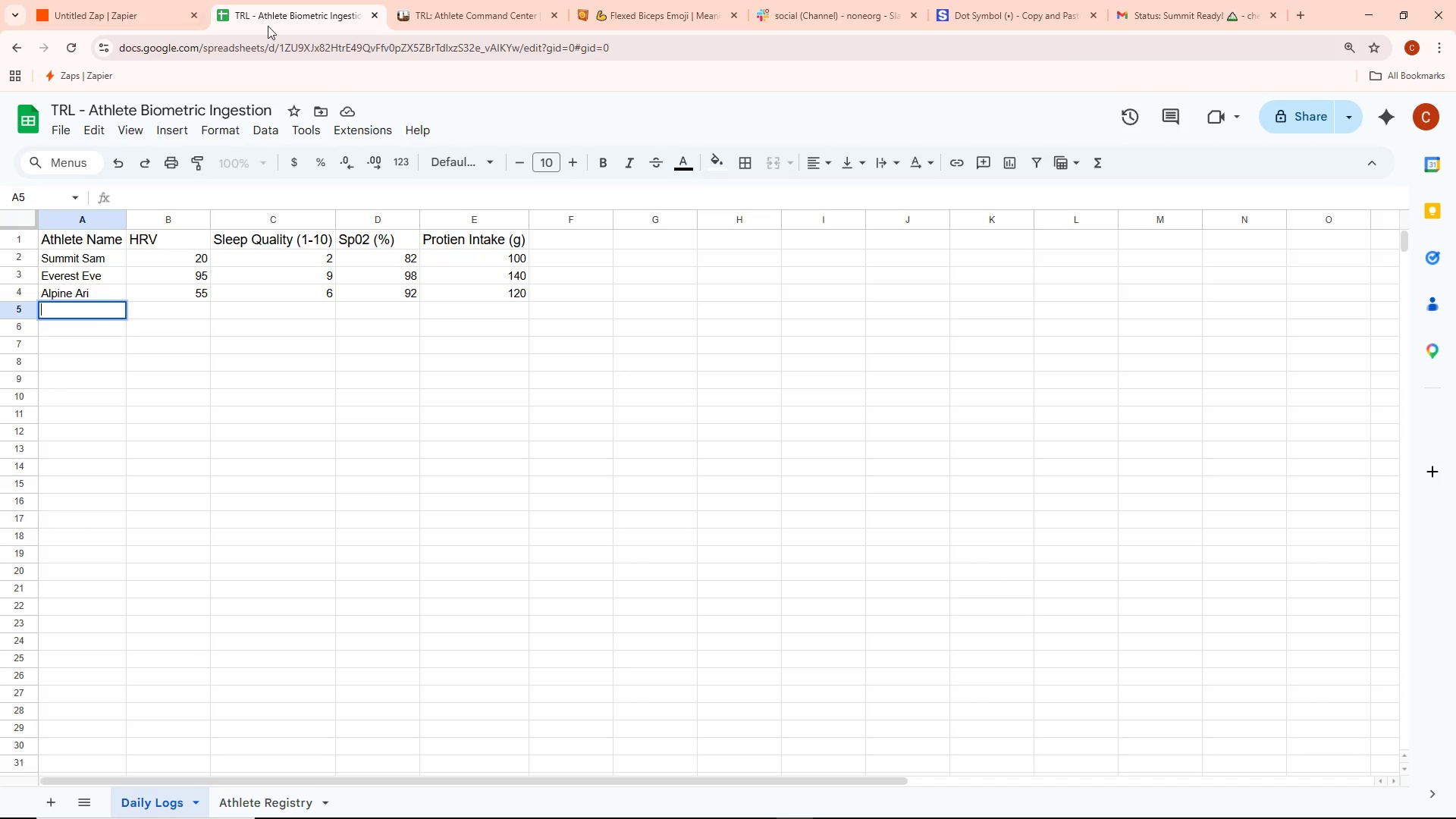 
mouse_move([1432, 818])
 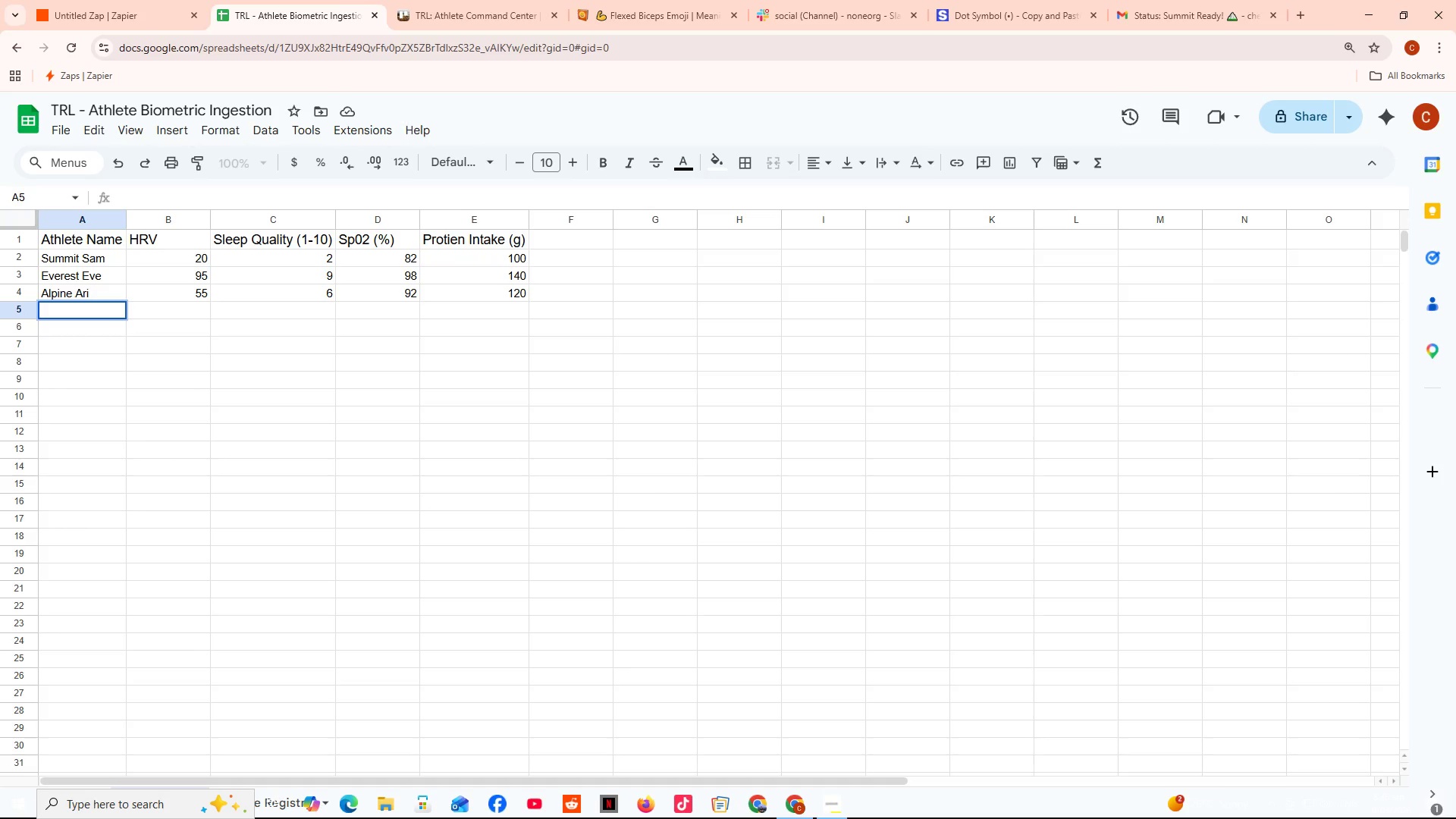 
mouse_move([1231, 811])
 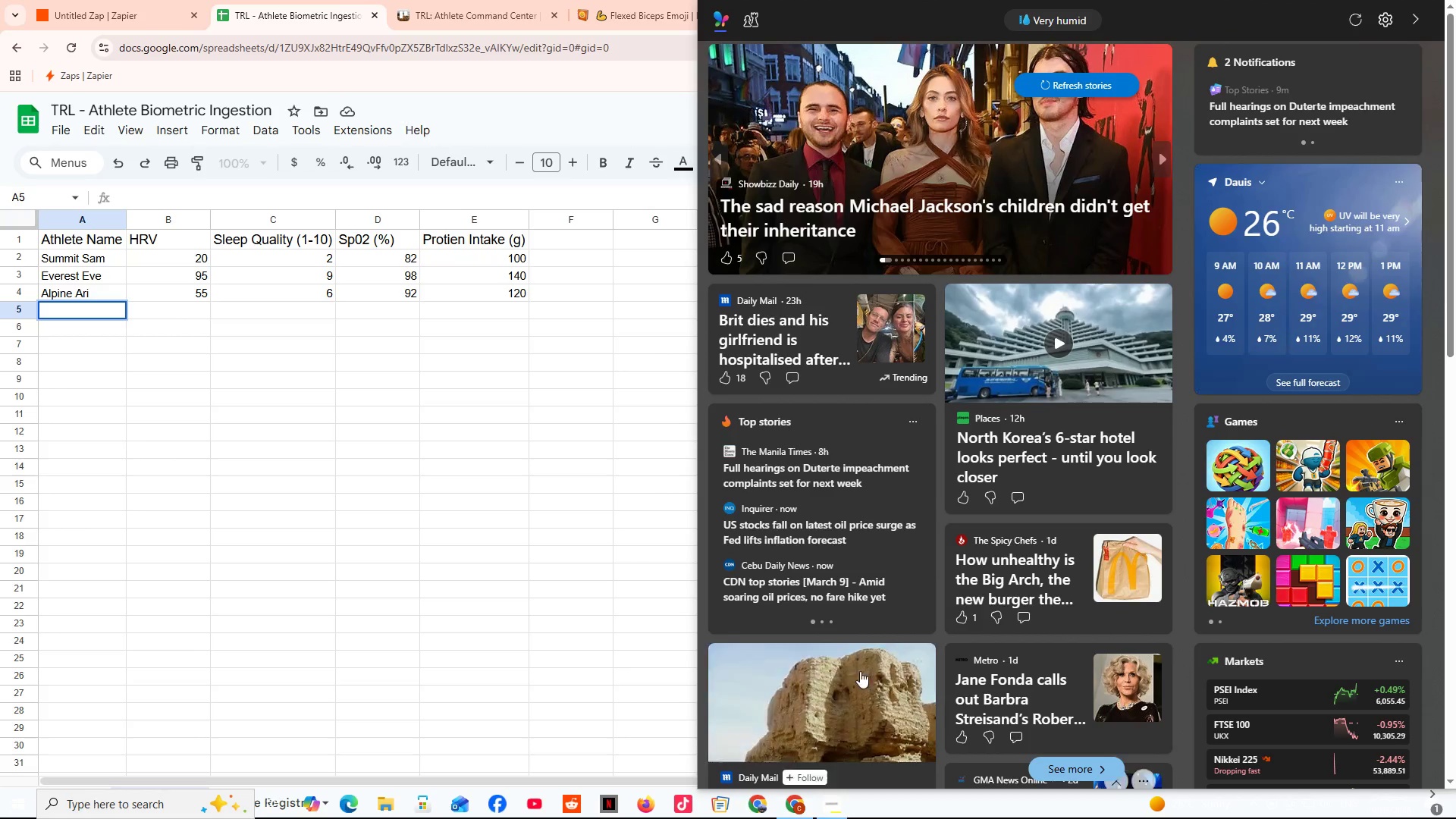 
left_click_drag(start_coordinate=[598, 597], to_coordinate=[587, 591])
 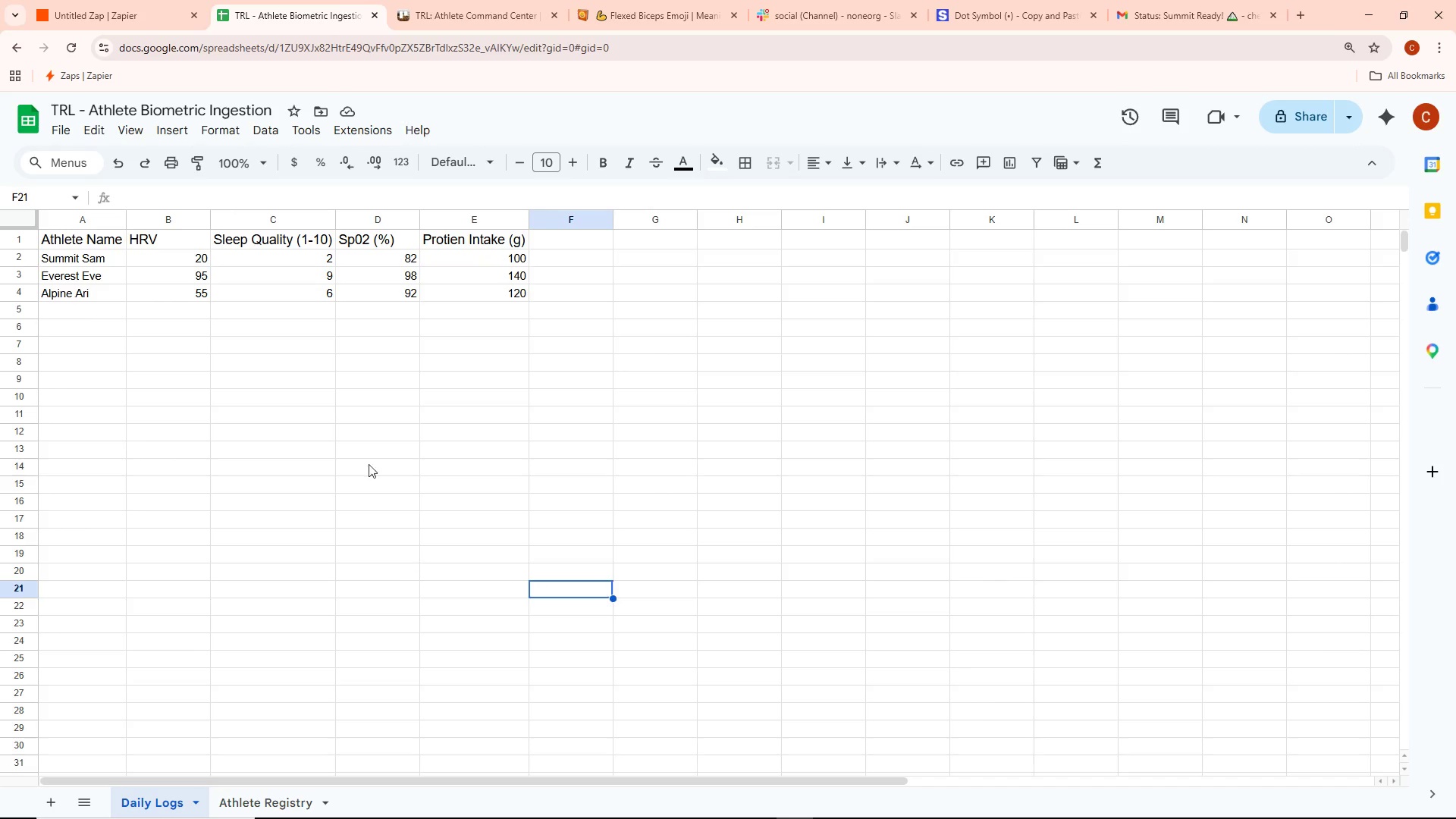 
wait(10.11)
 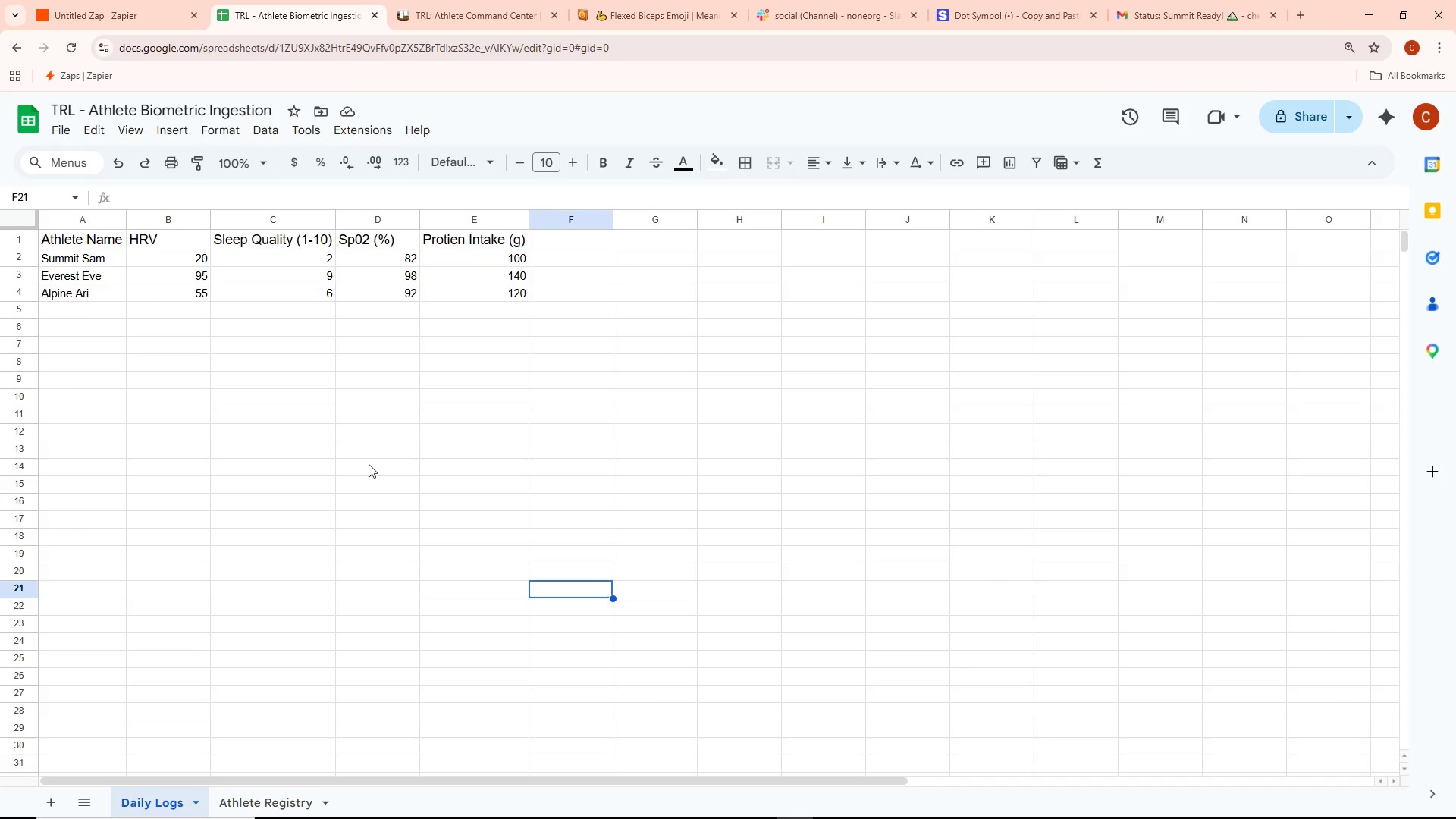 
double_click([407, 293])
 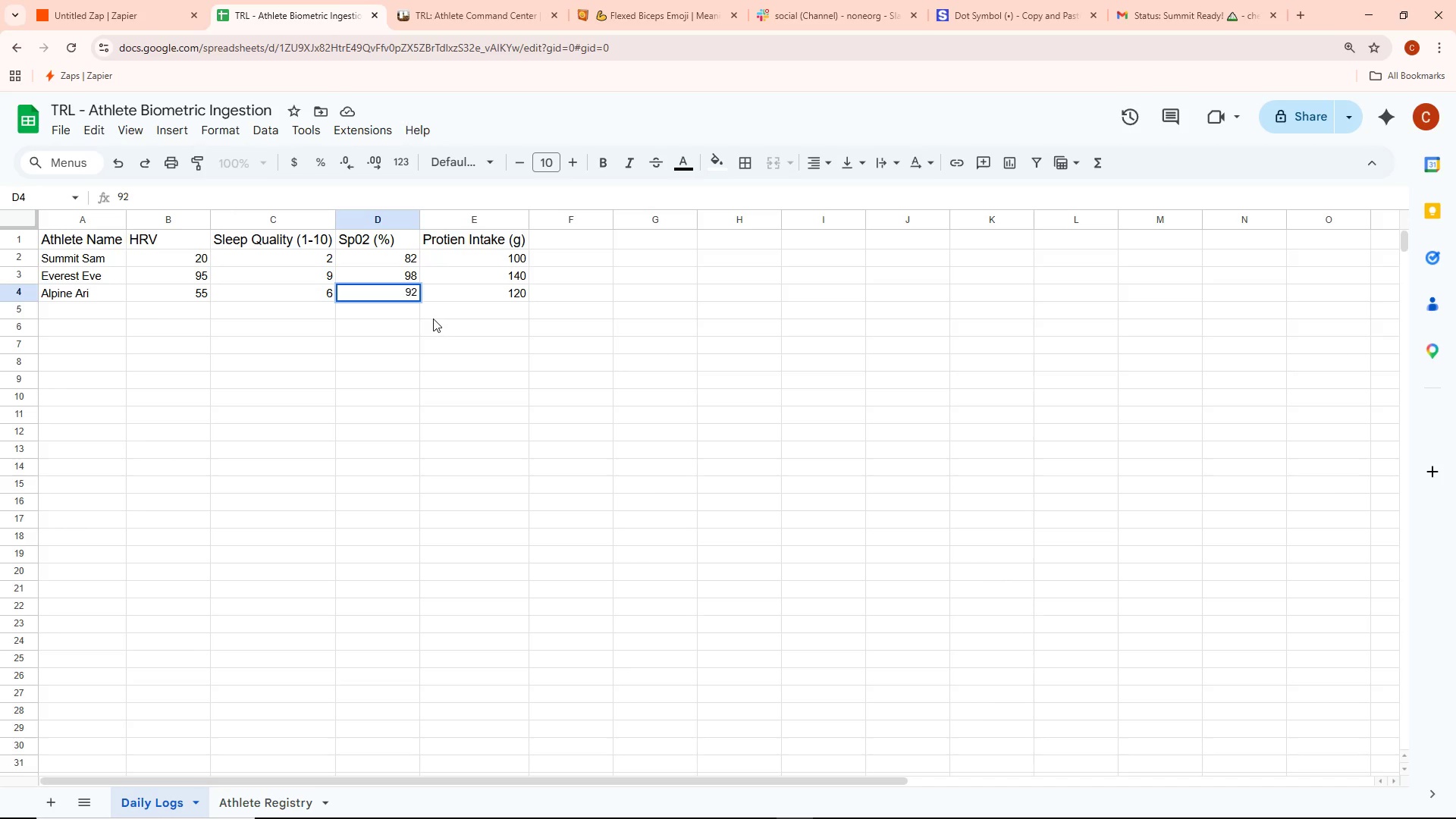 
wait(20.7)
 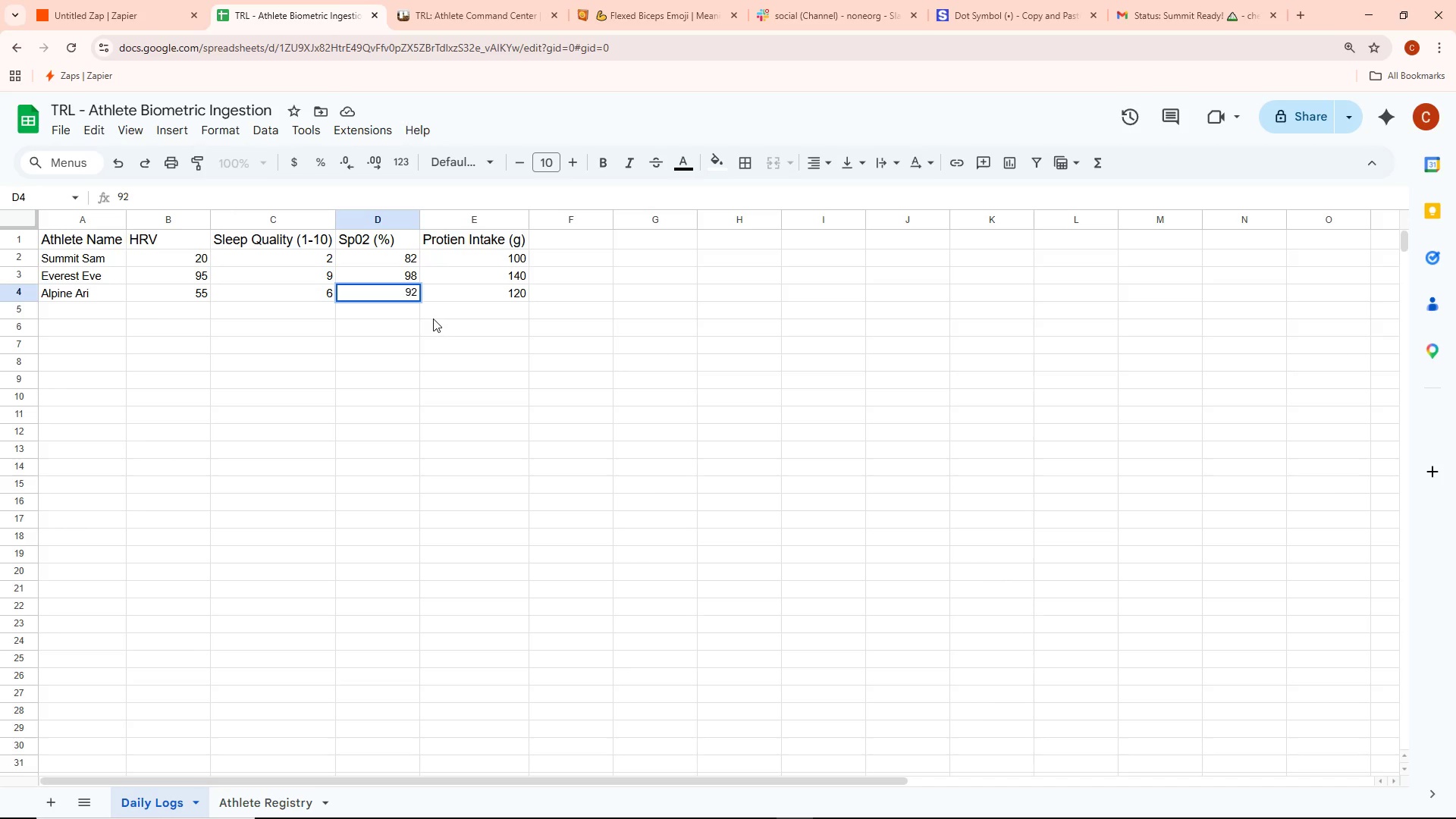 
left_click([144, 19])
 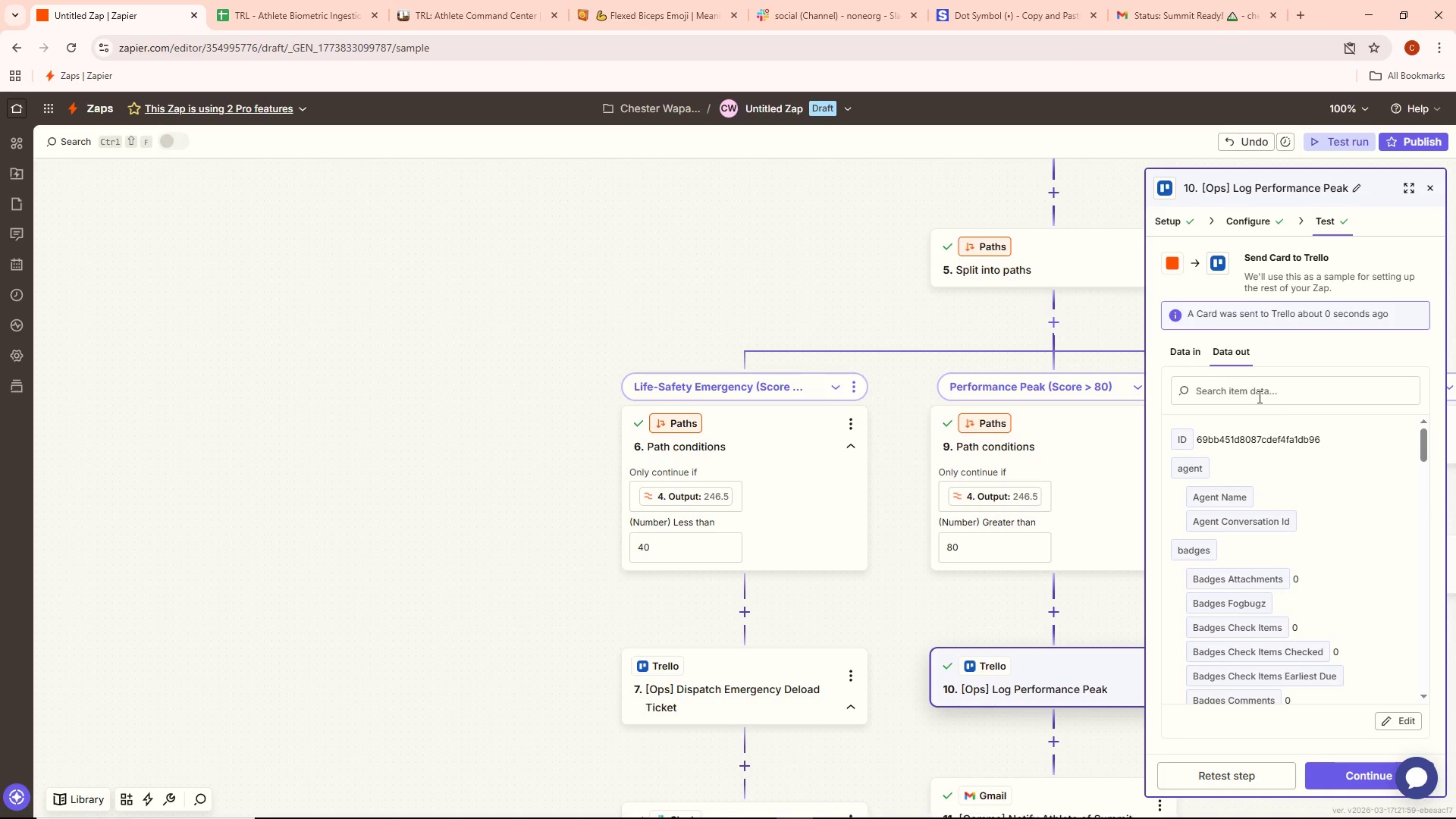 
left_click_drag(start_coordinate=[798, 281], to_coordinate=[269, 557])
 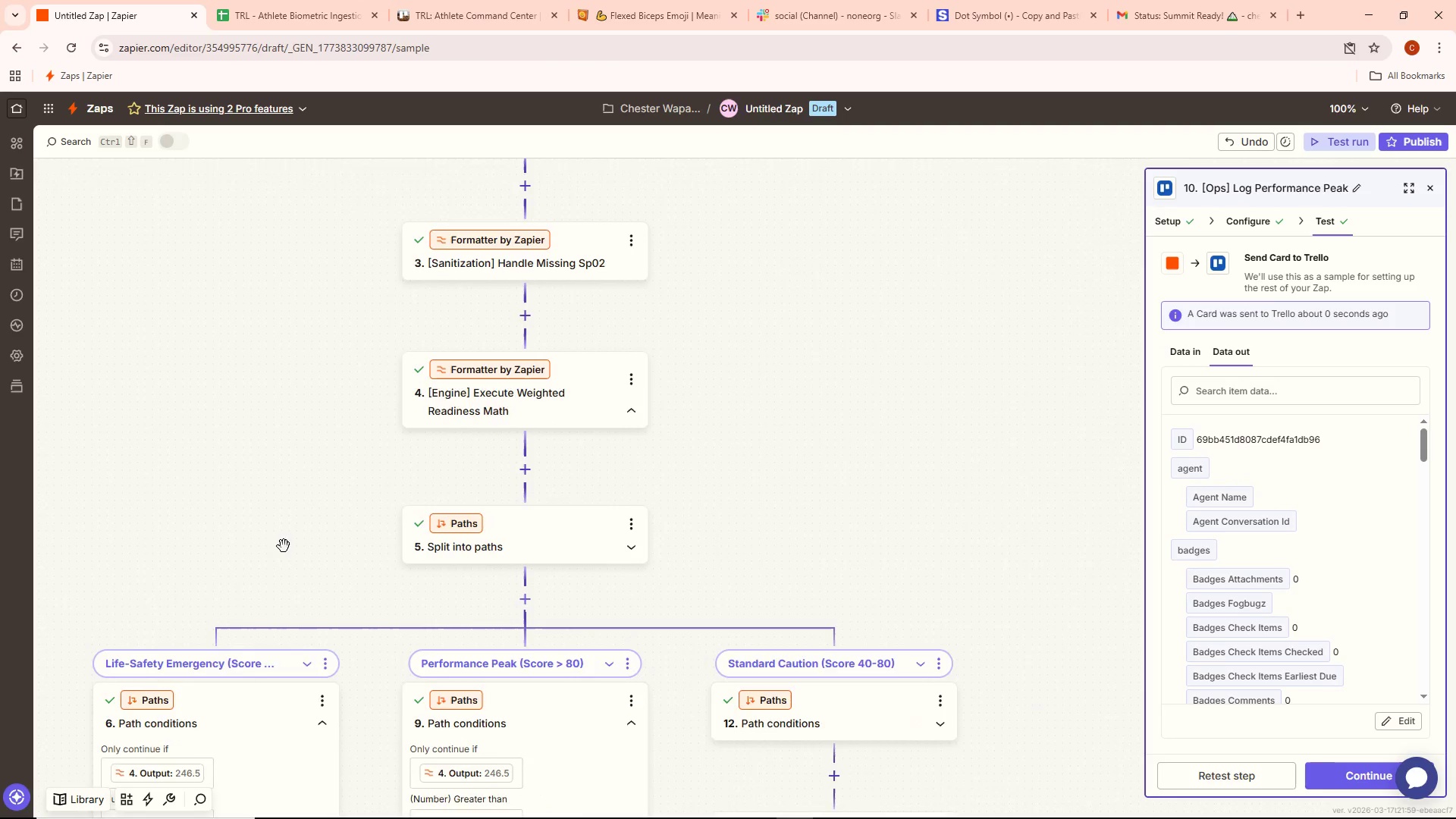 
left_click_drag(start_coordinate=[287, 546], to_coordinate=[327, 554])
 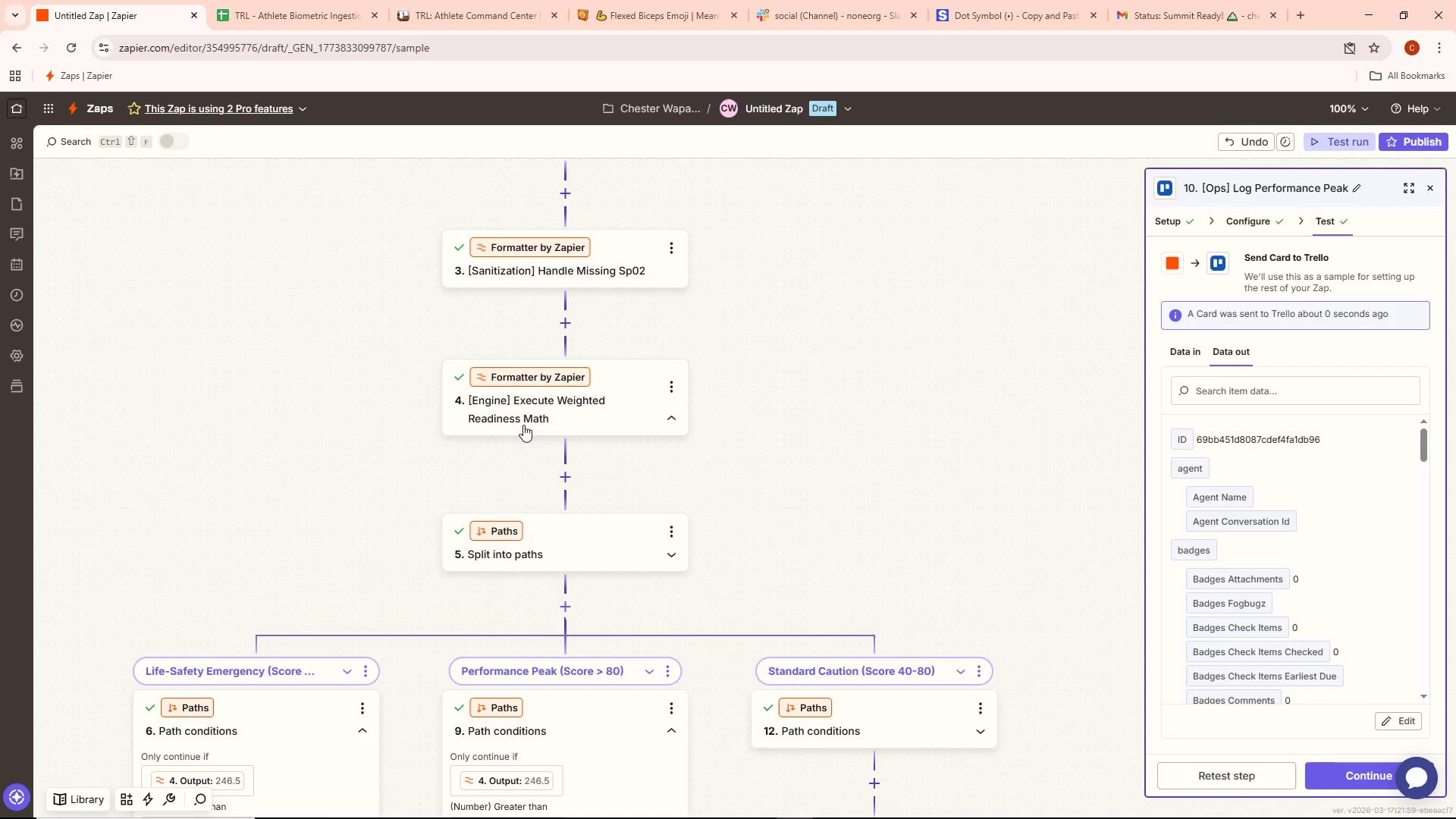 
left_click([549, 419])
 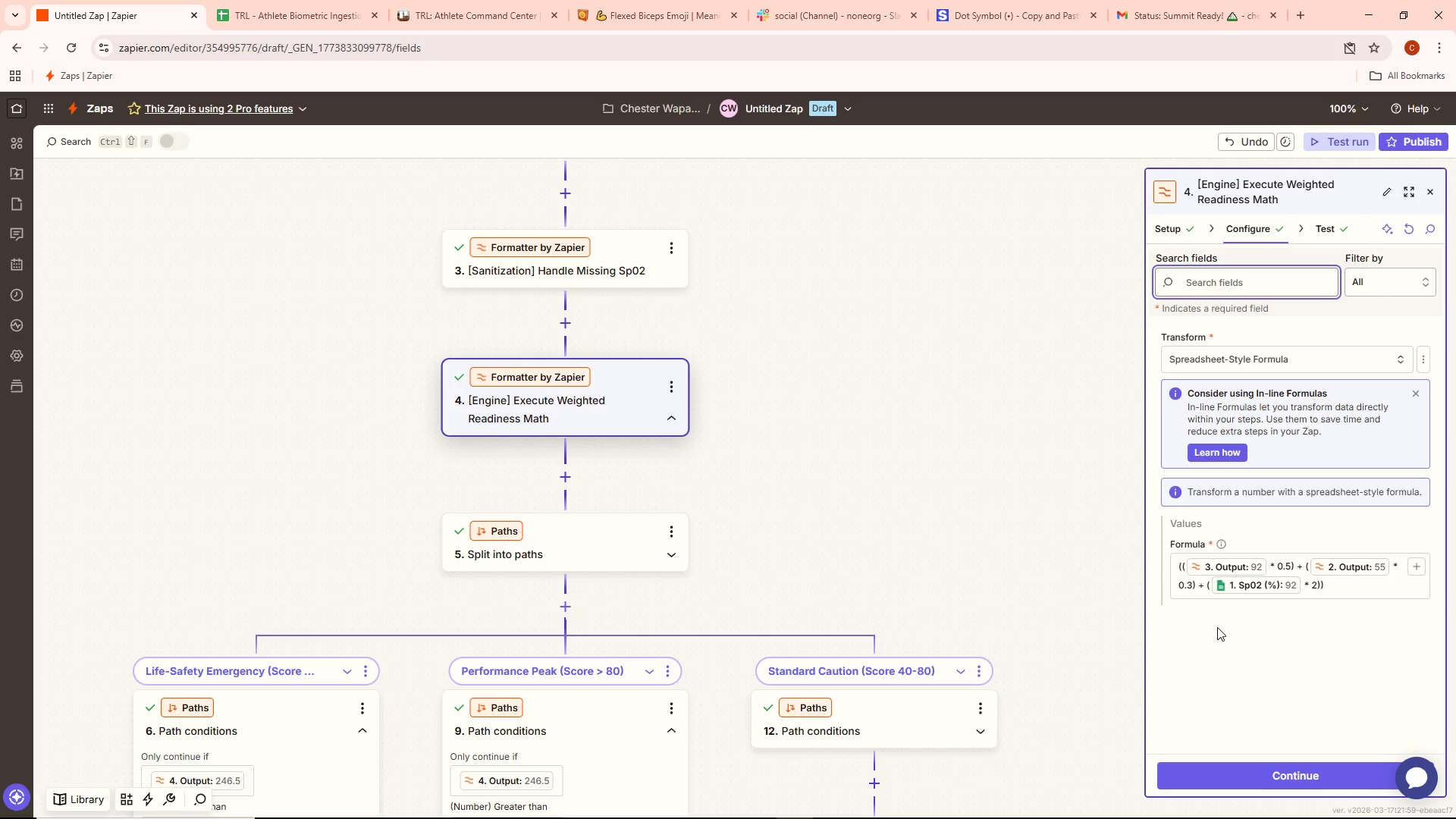 
wait(16.73)
 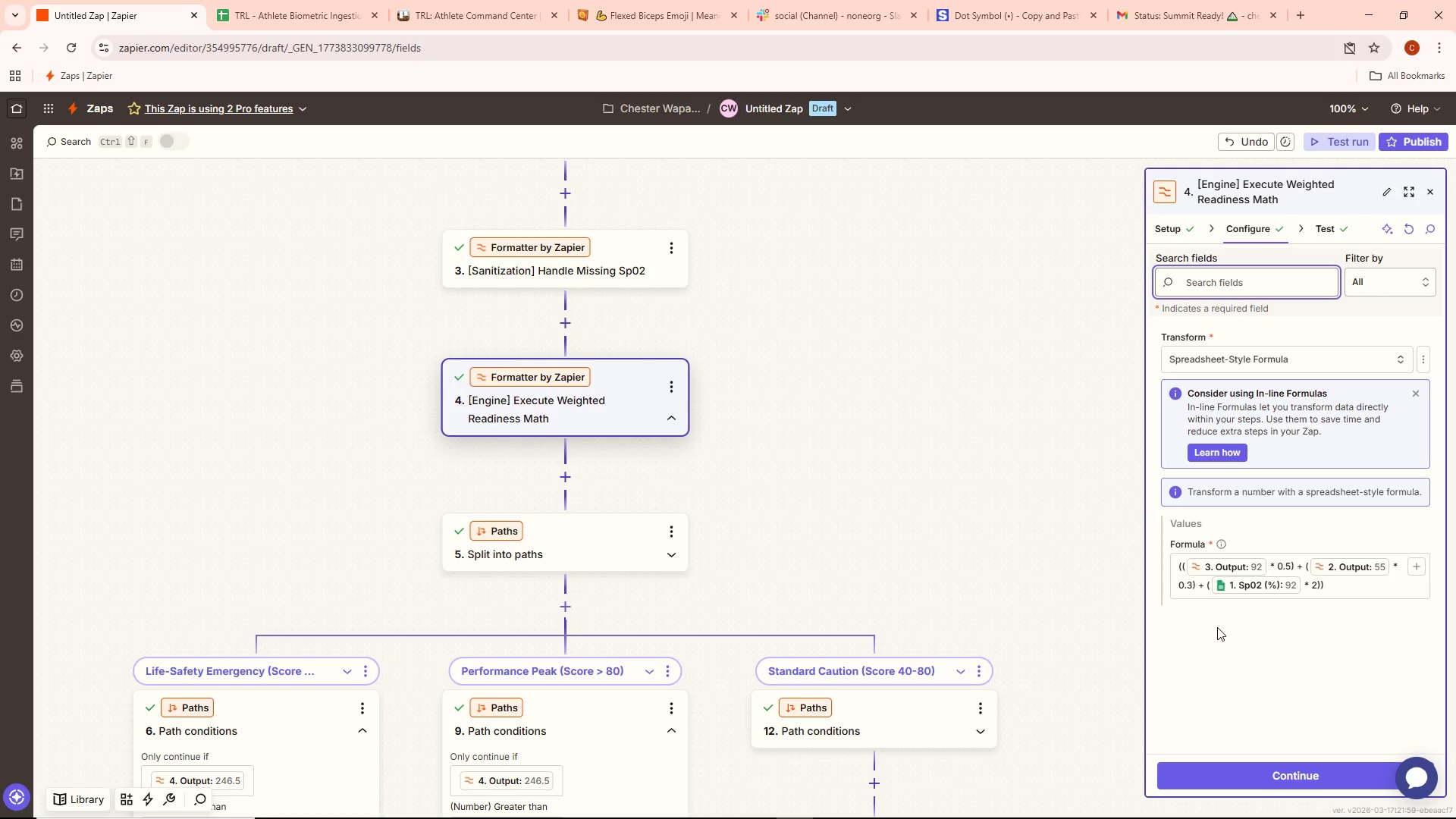 
left_click([1185, 566])
 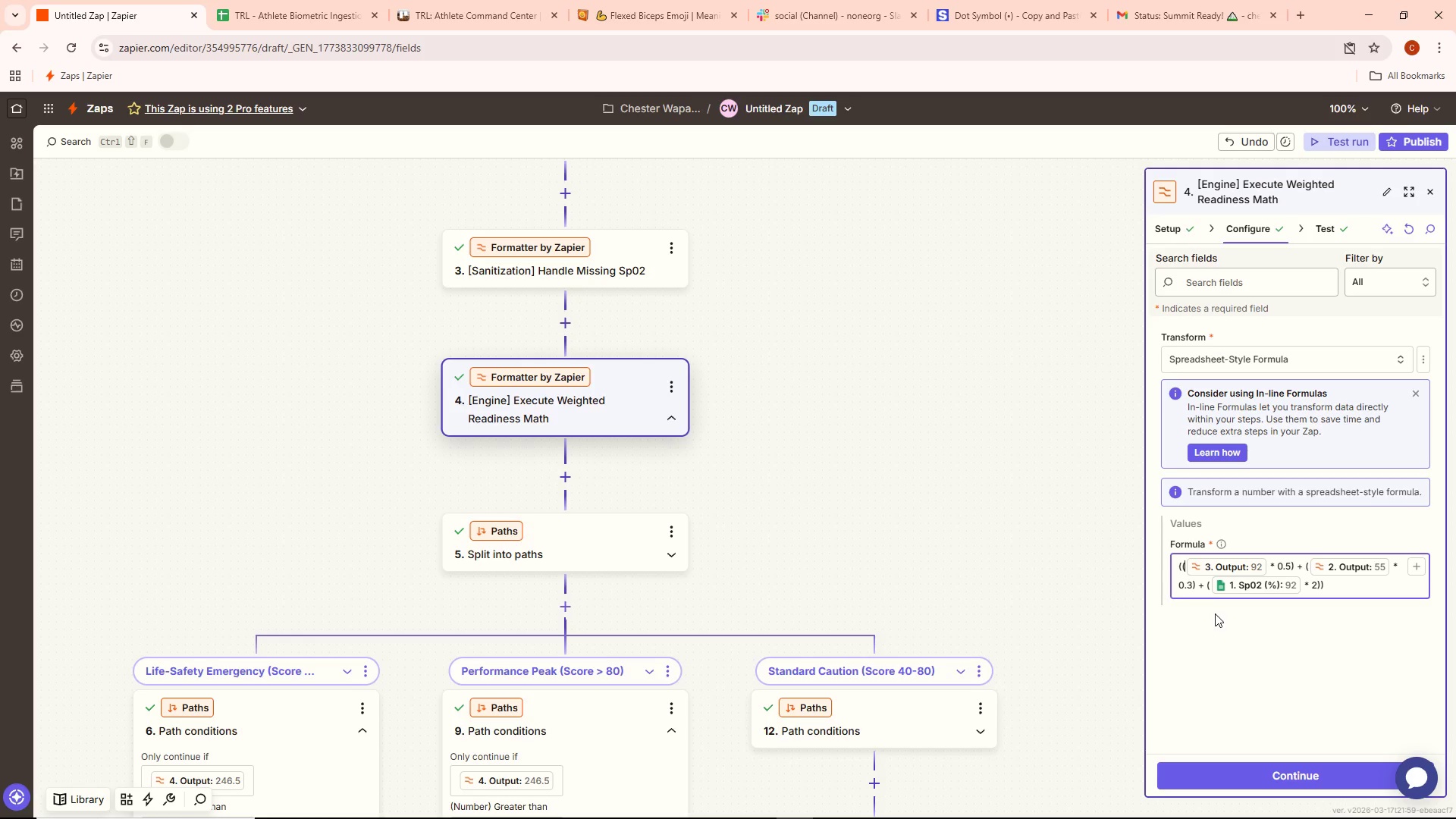 
wait(8.45)
 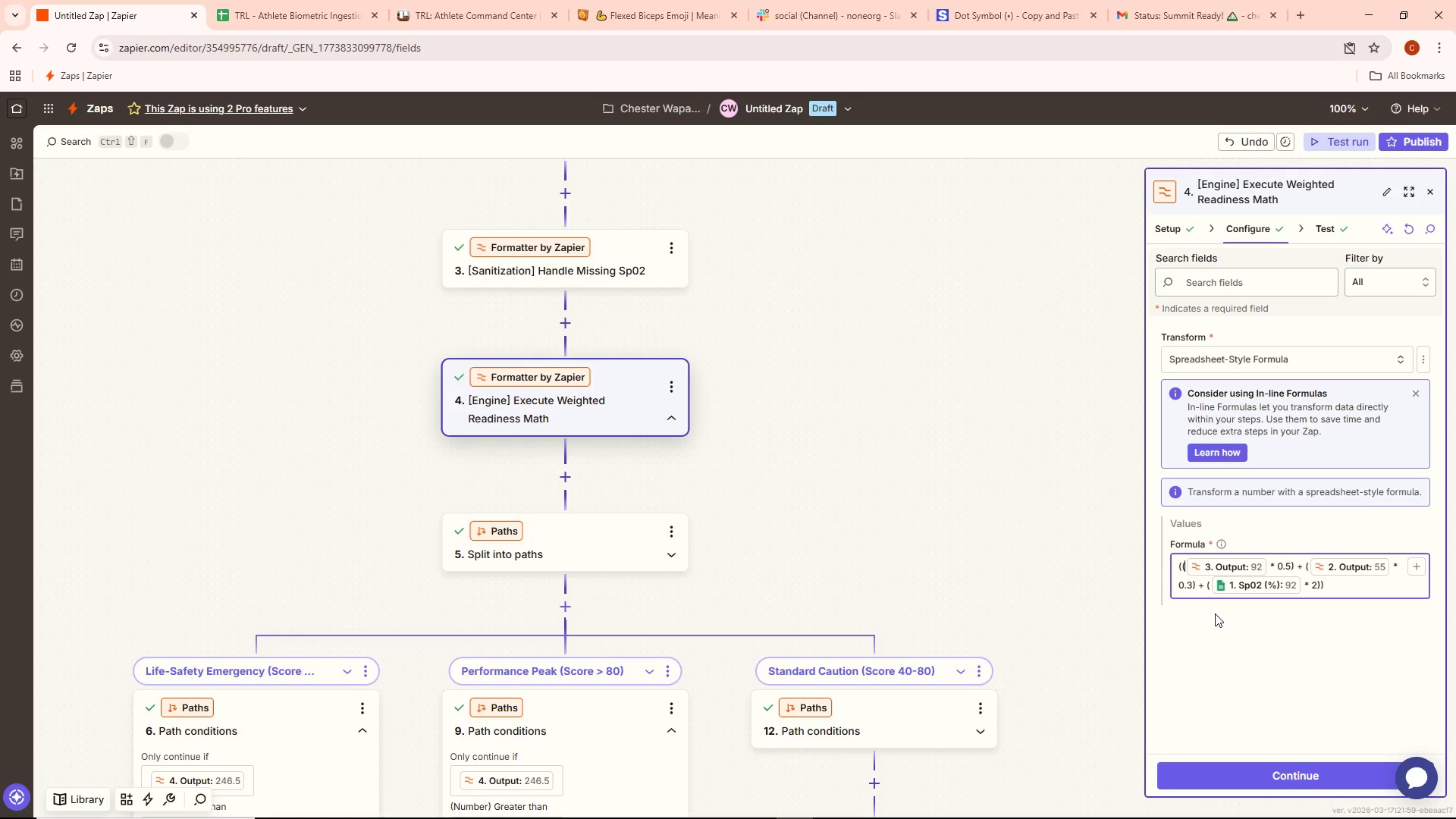 
key(Backspace)
 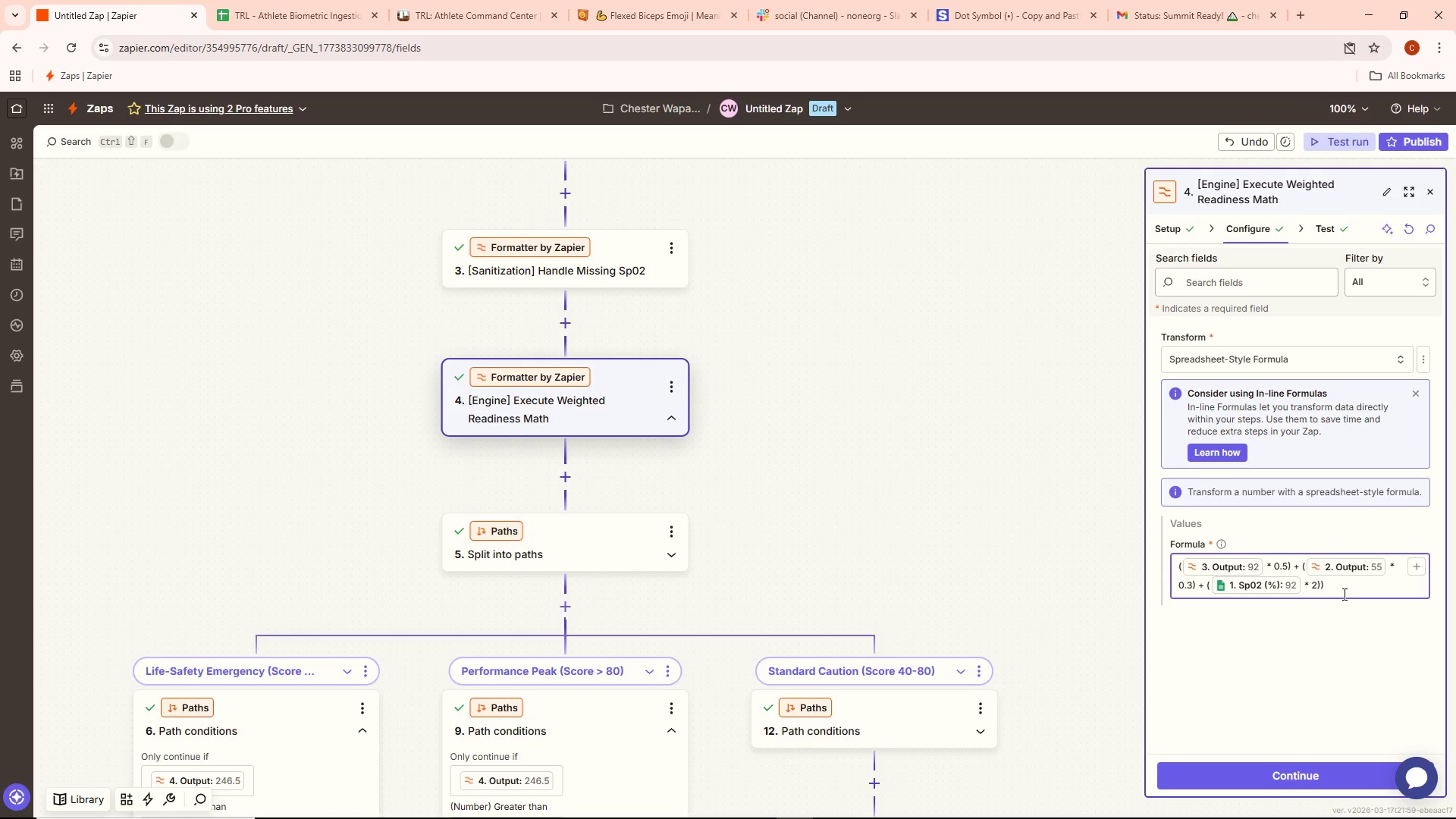 
key(Backspace)
 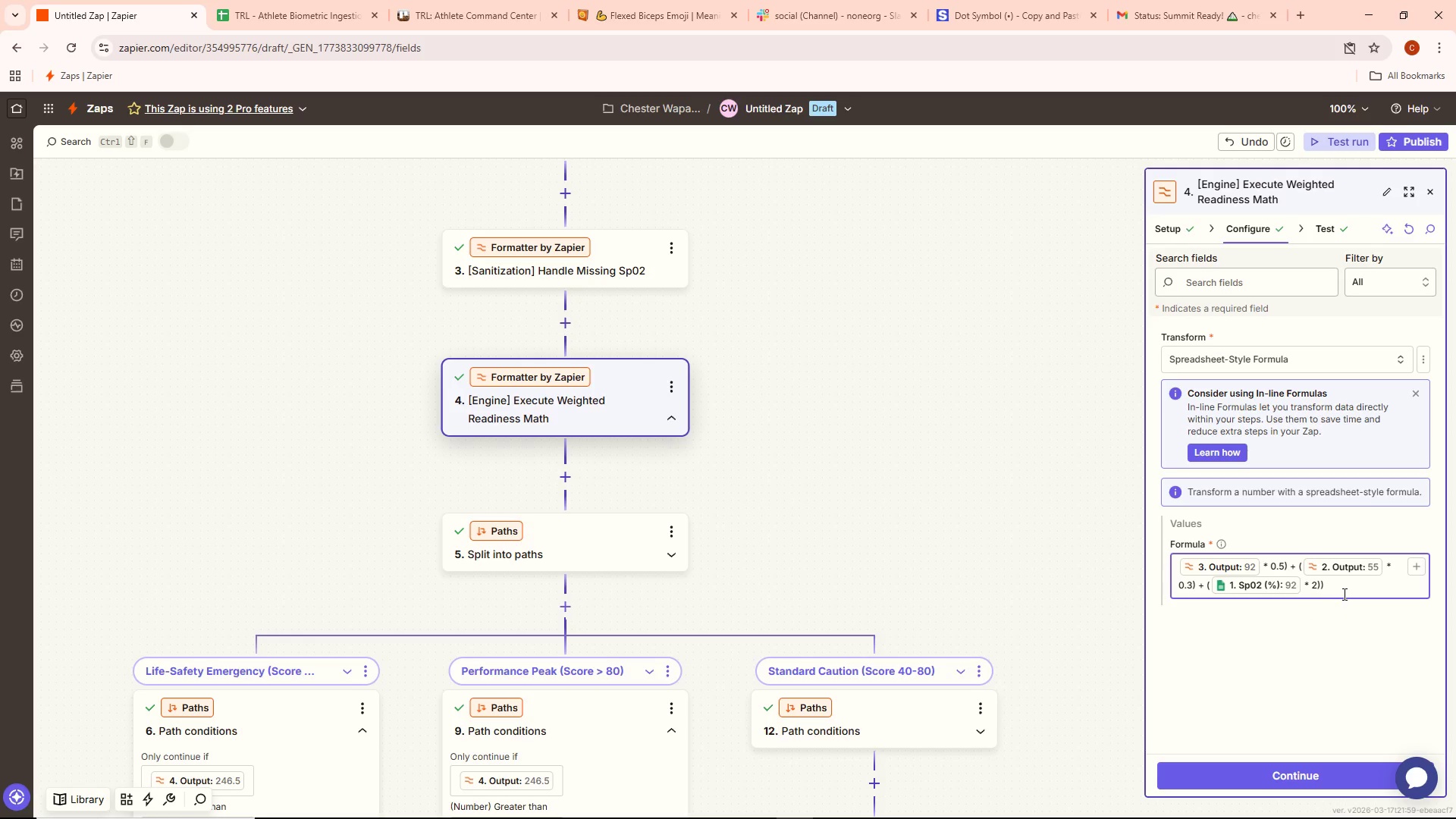 
left_click([1343, 594])
 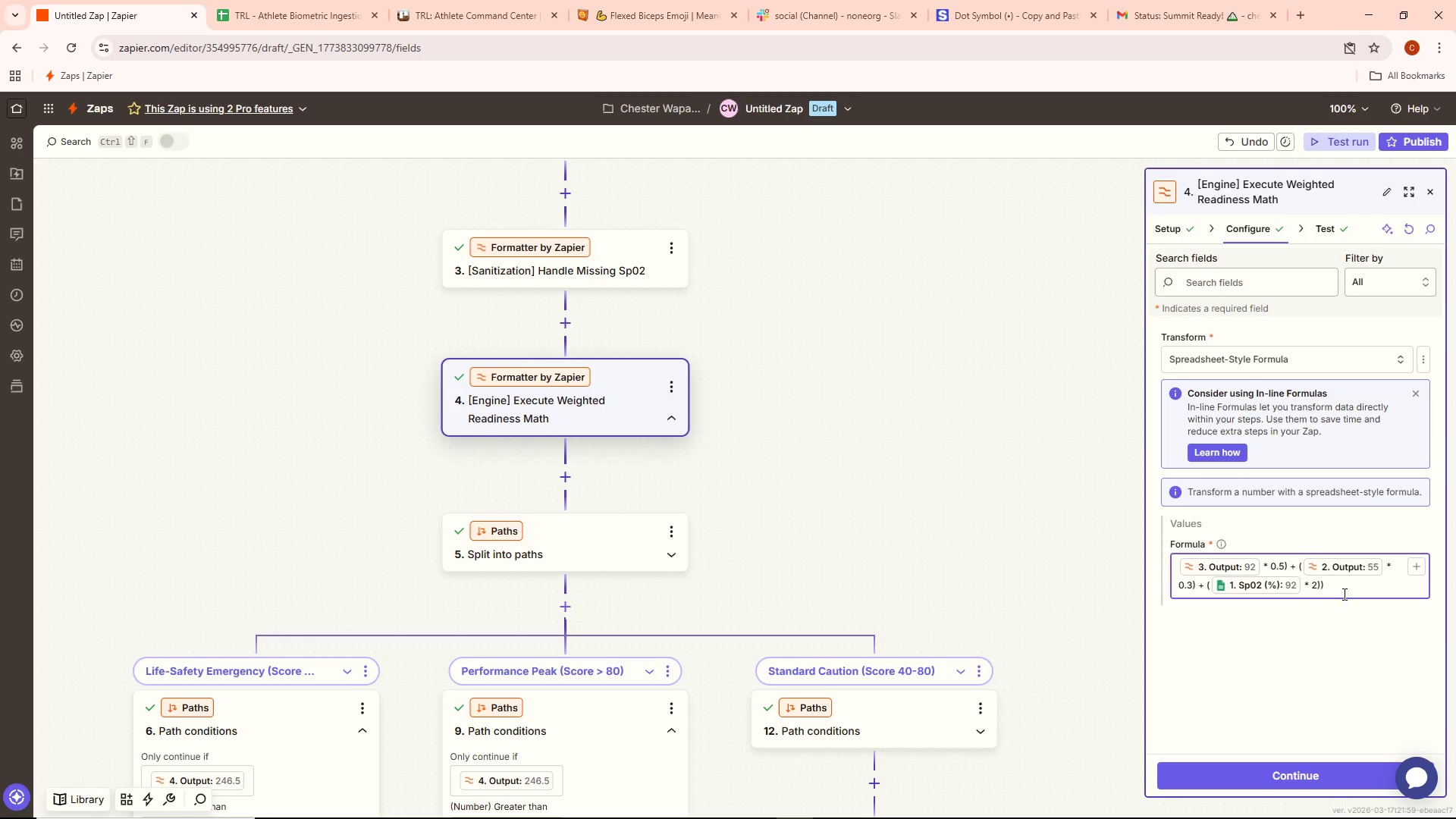 
key(Backspace)
 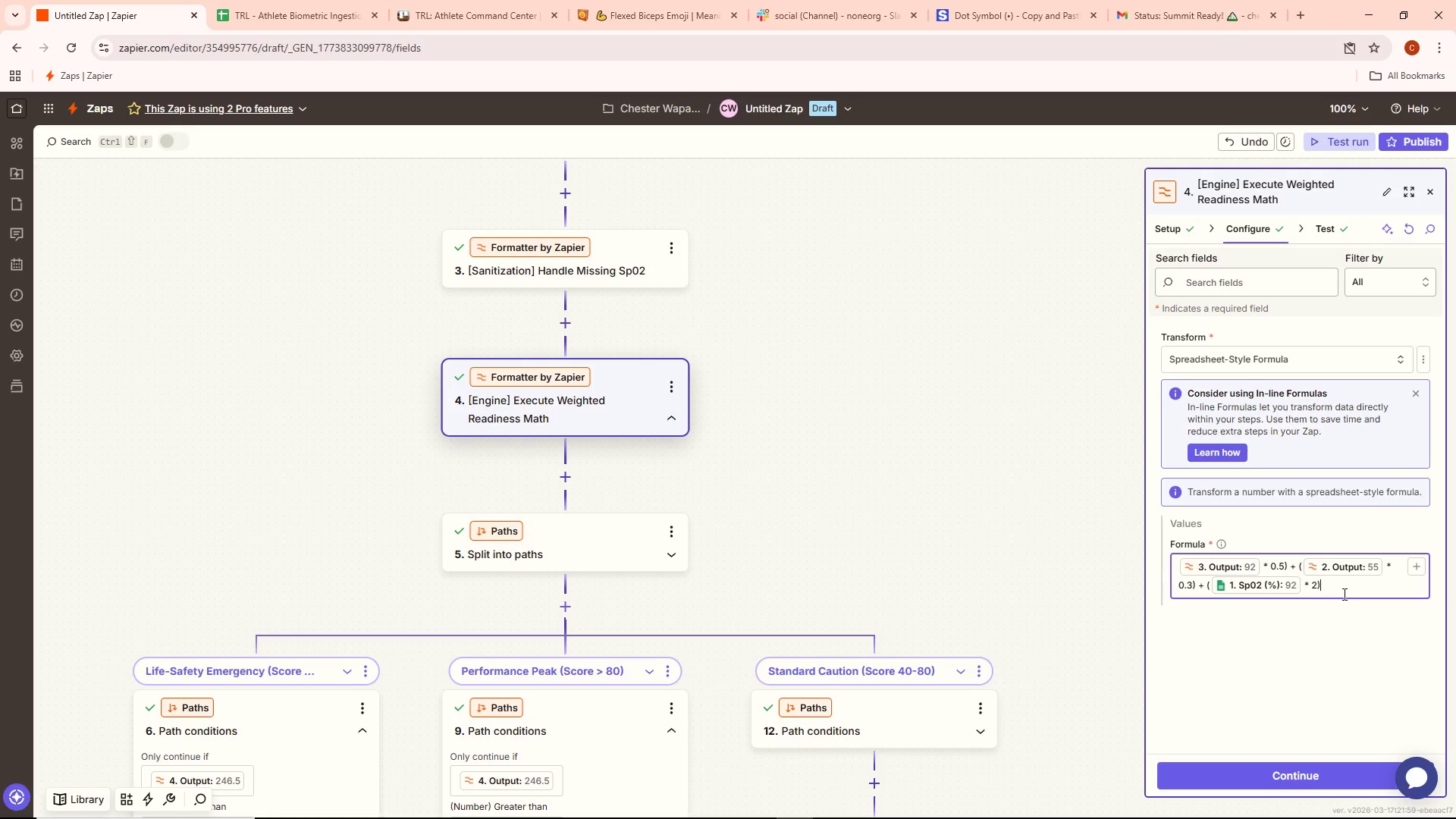 
key(Backspace)
 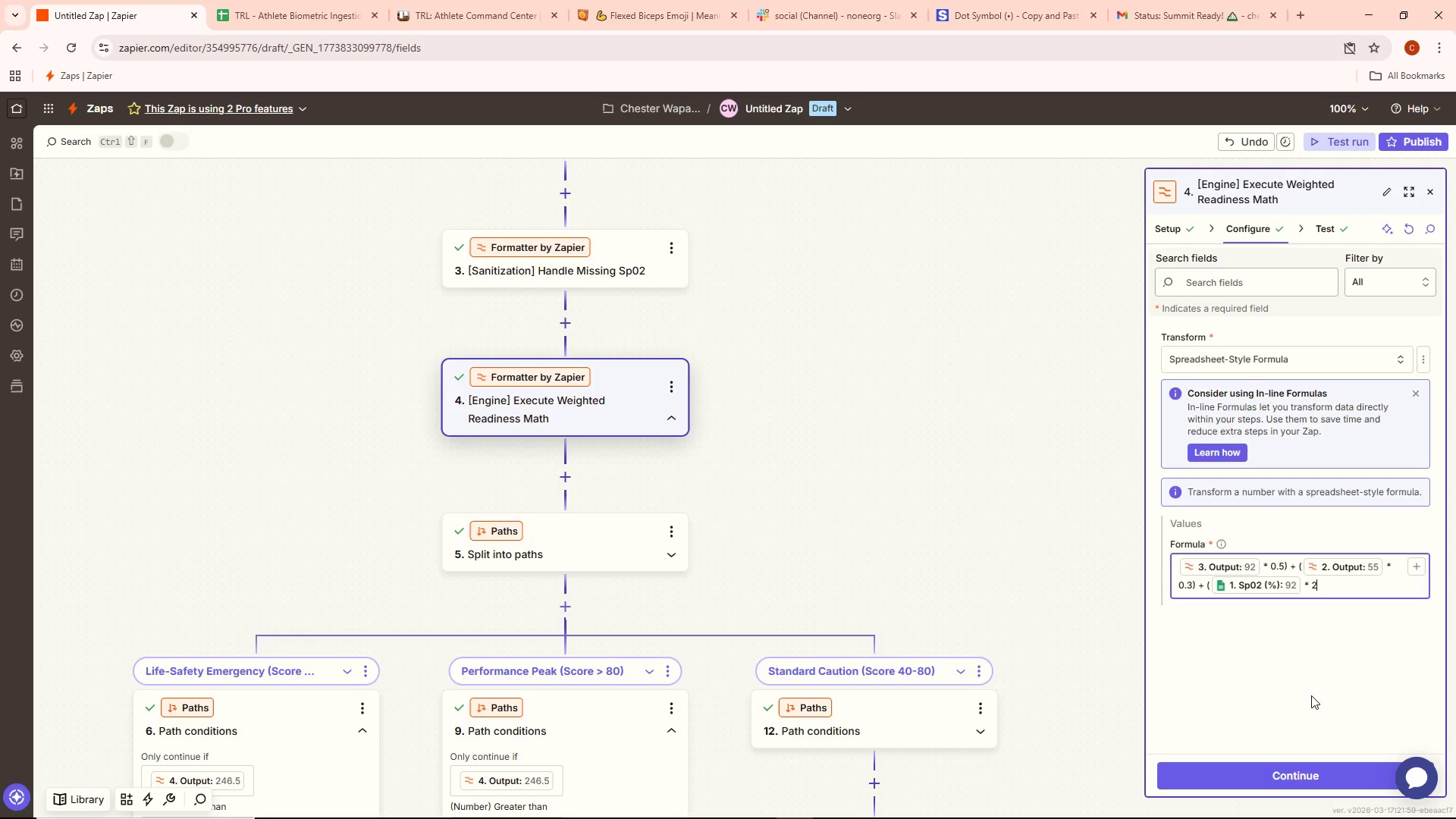 
wait(5.58)
 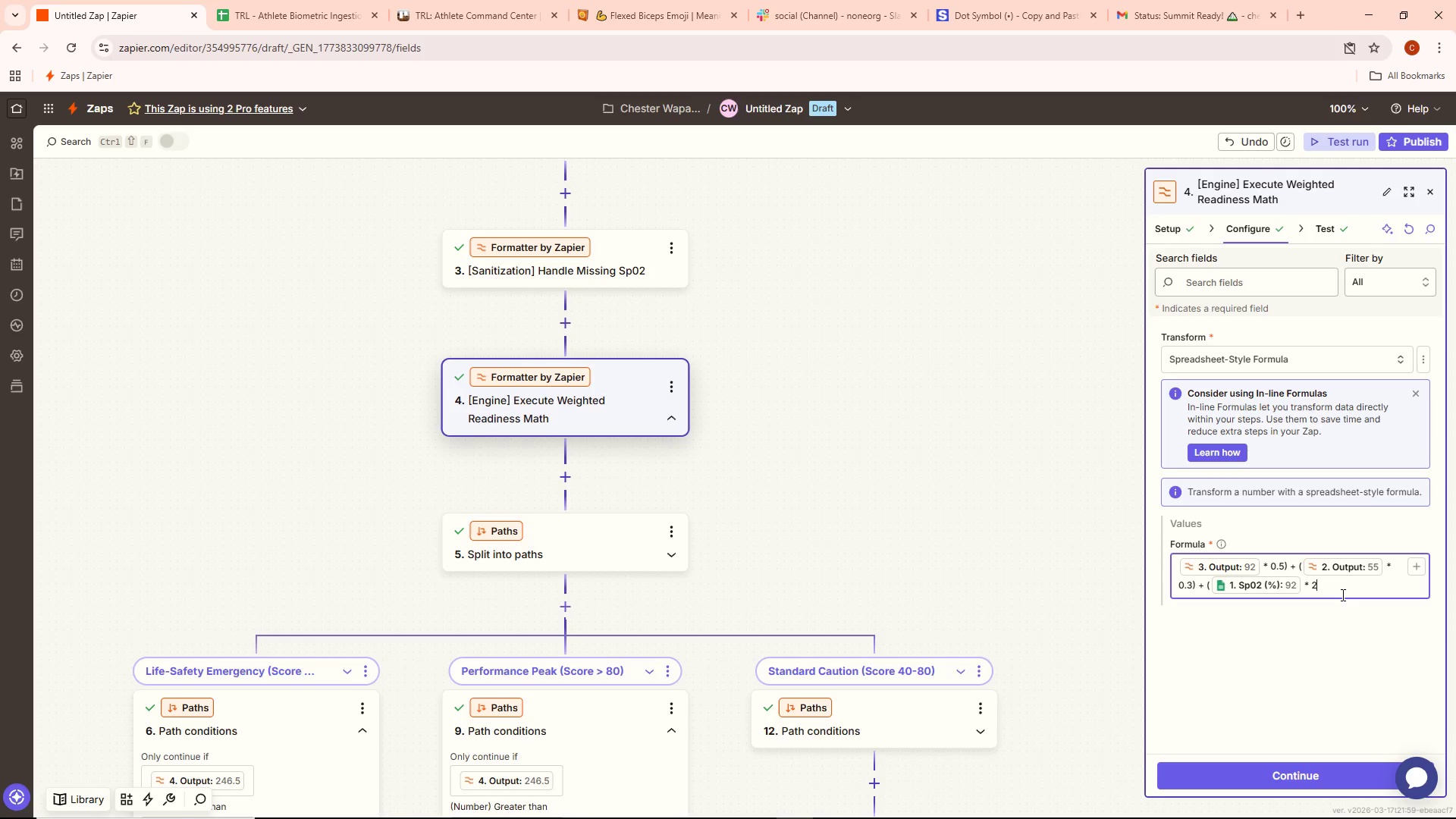 
left_click([1306, 768])
 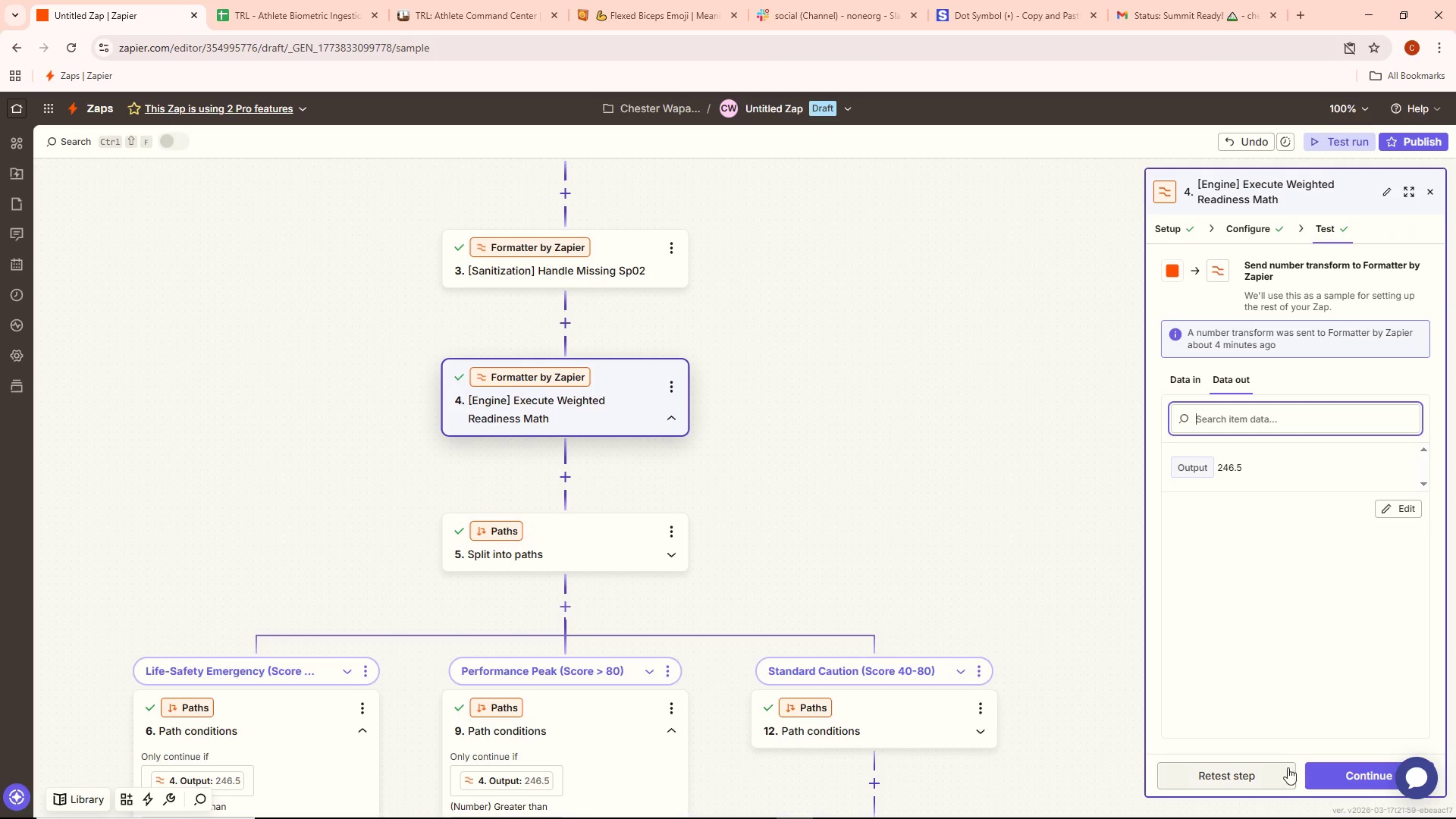 
left_click([1276, 771])
 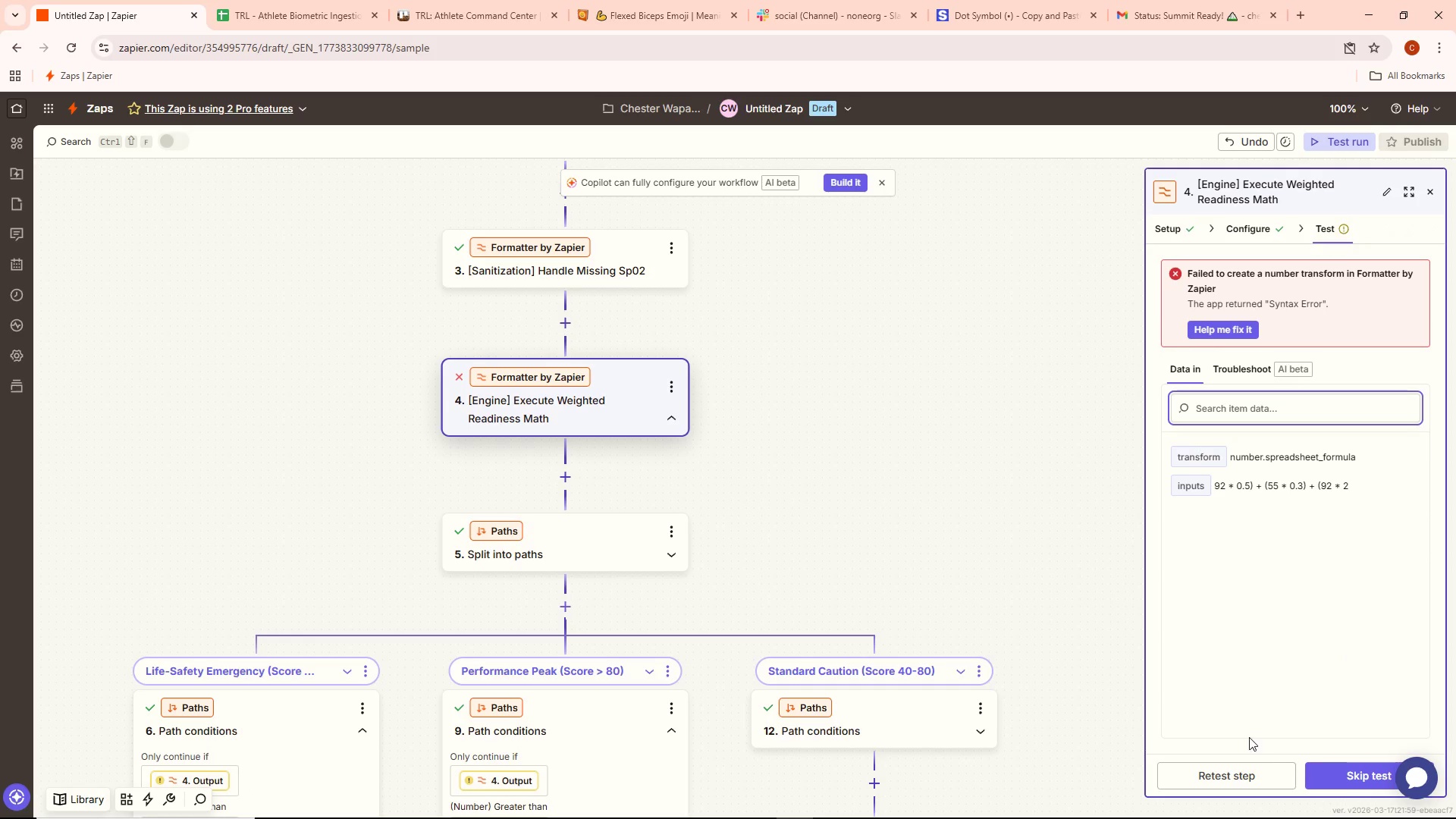 
double_click([601, 404])
 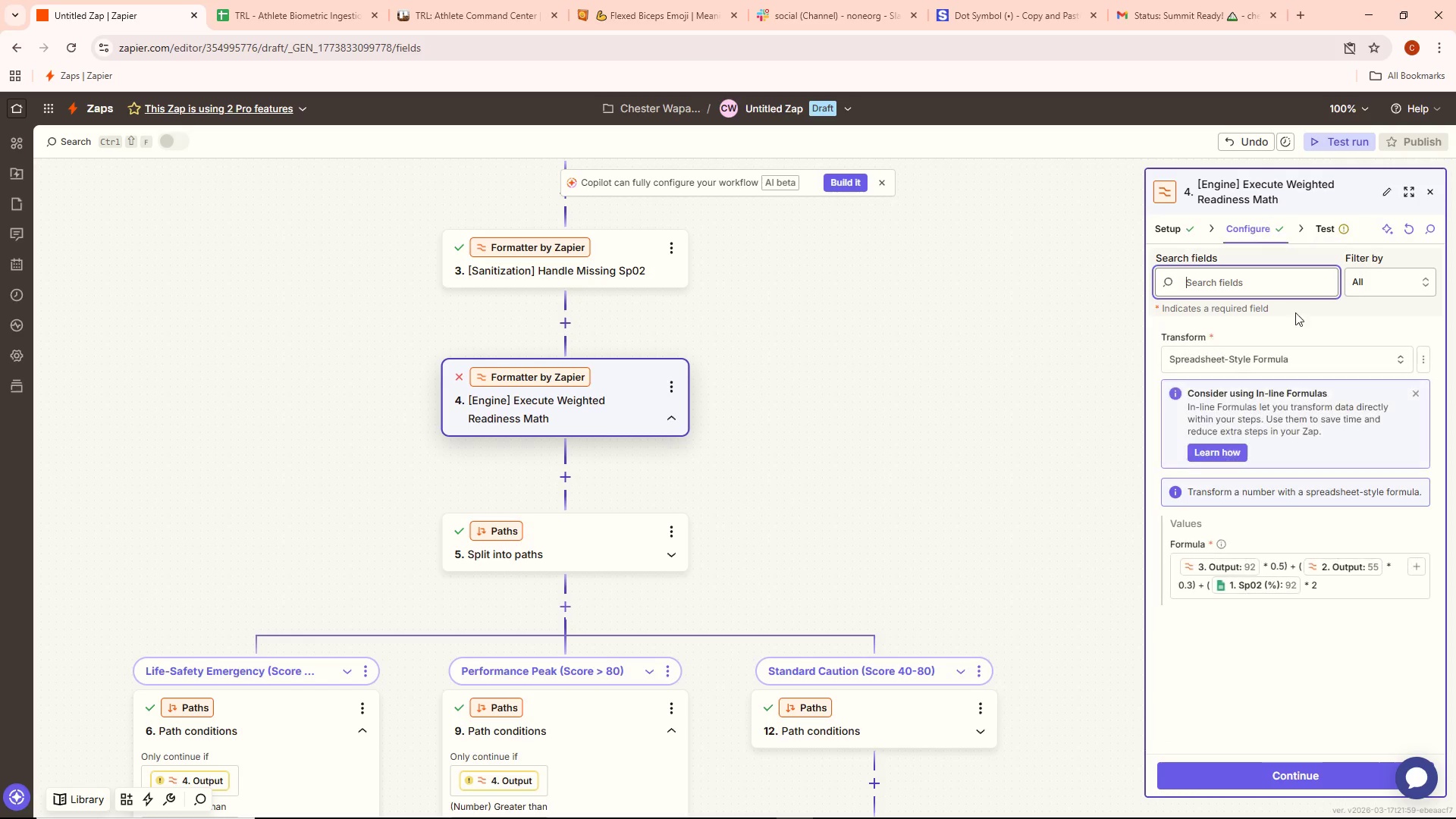 
left_click([1337, 588])
 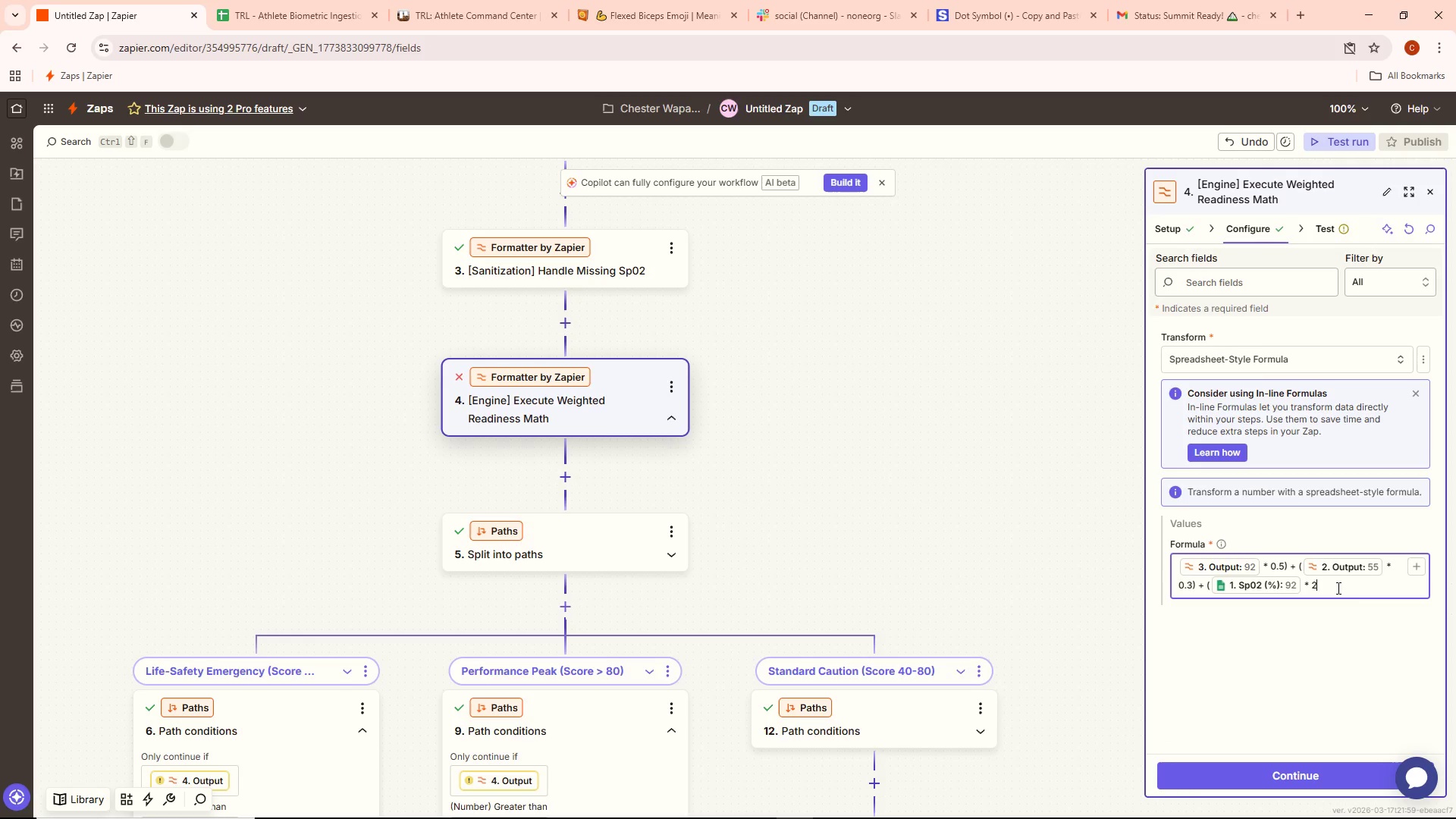 
key(Shift+ShiftLeft)
 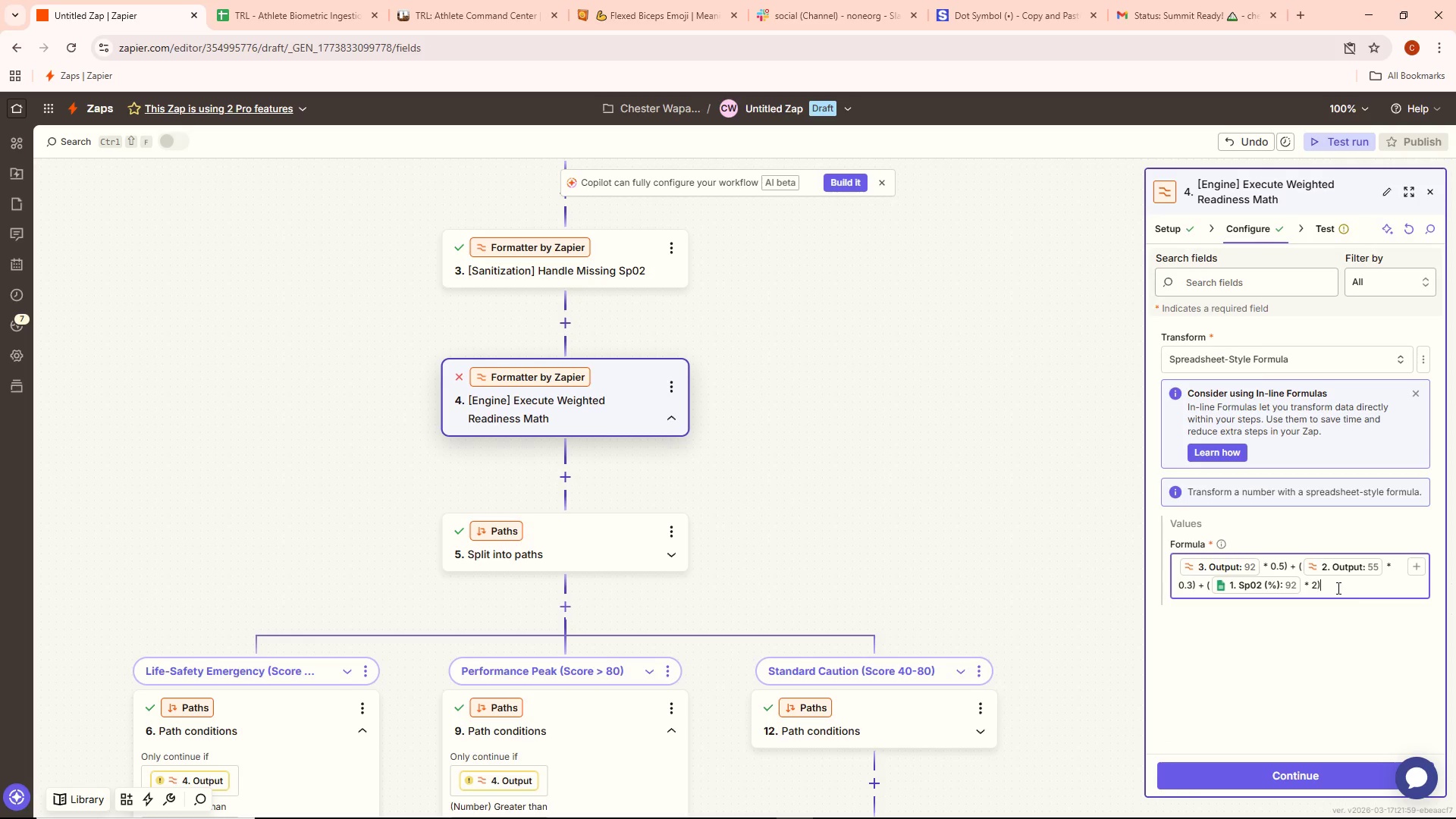 
key(Shift+0)
 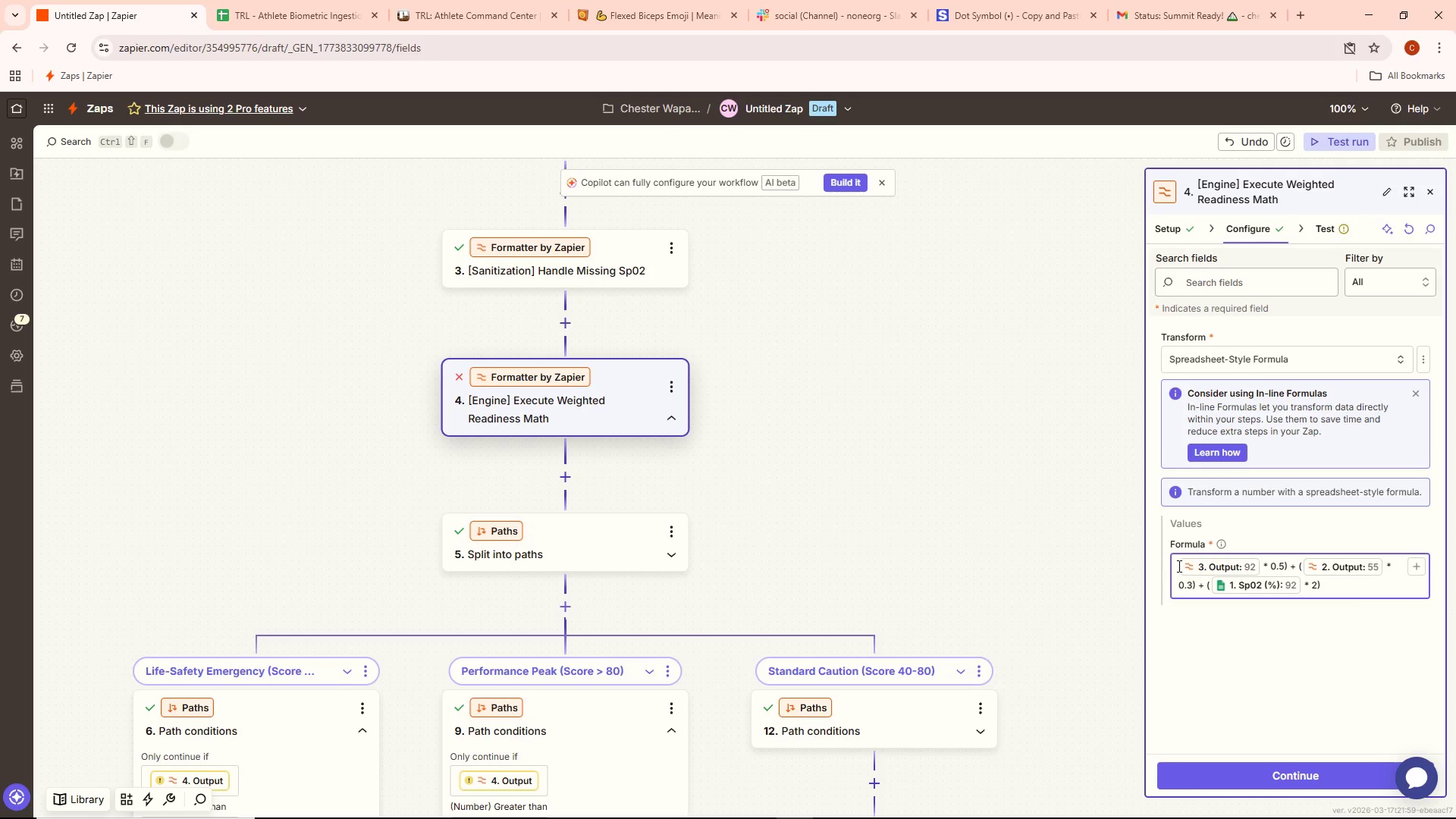 
key(Shift+ShiftLeft)
 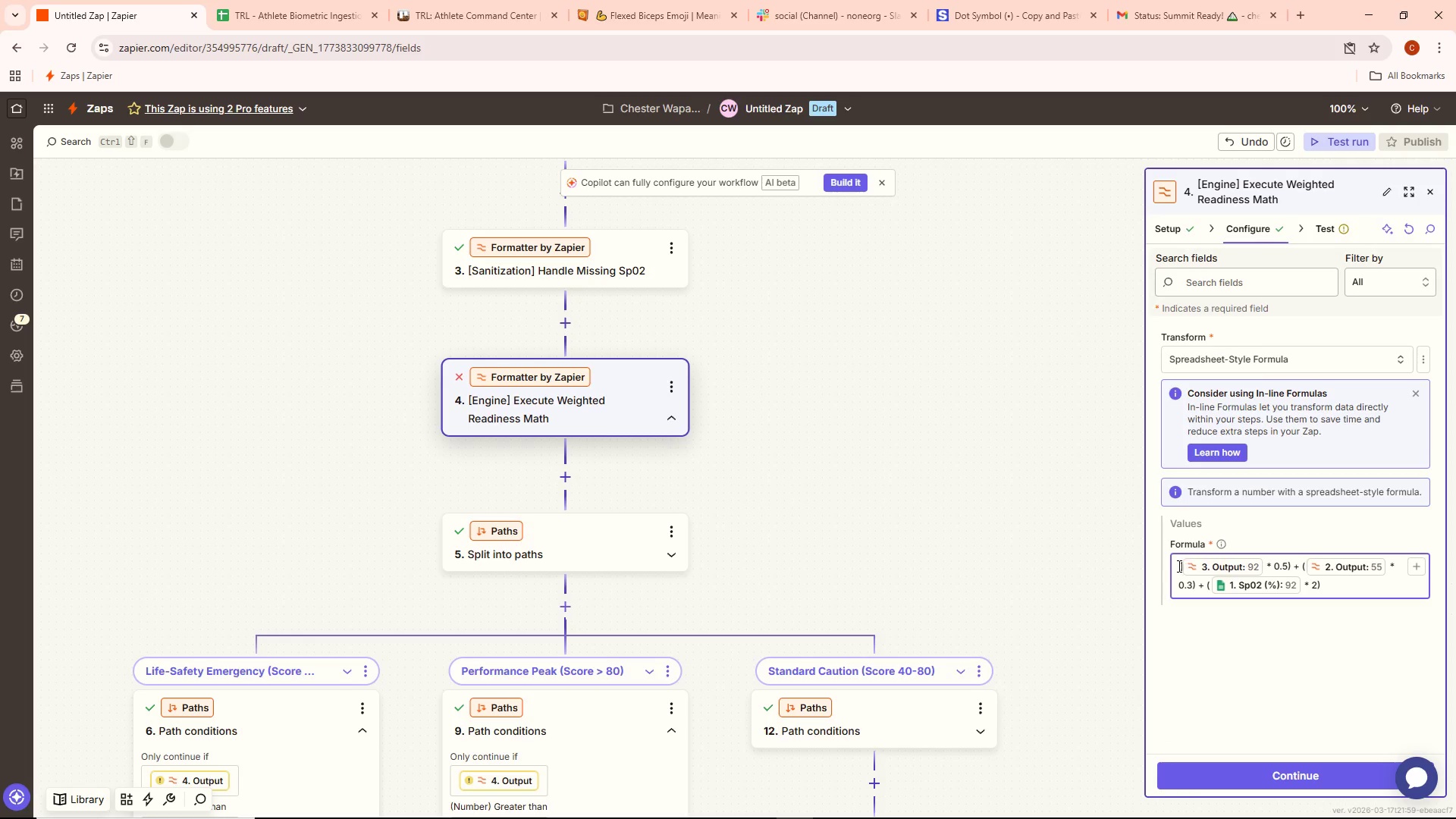 
key(Shift+9)
 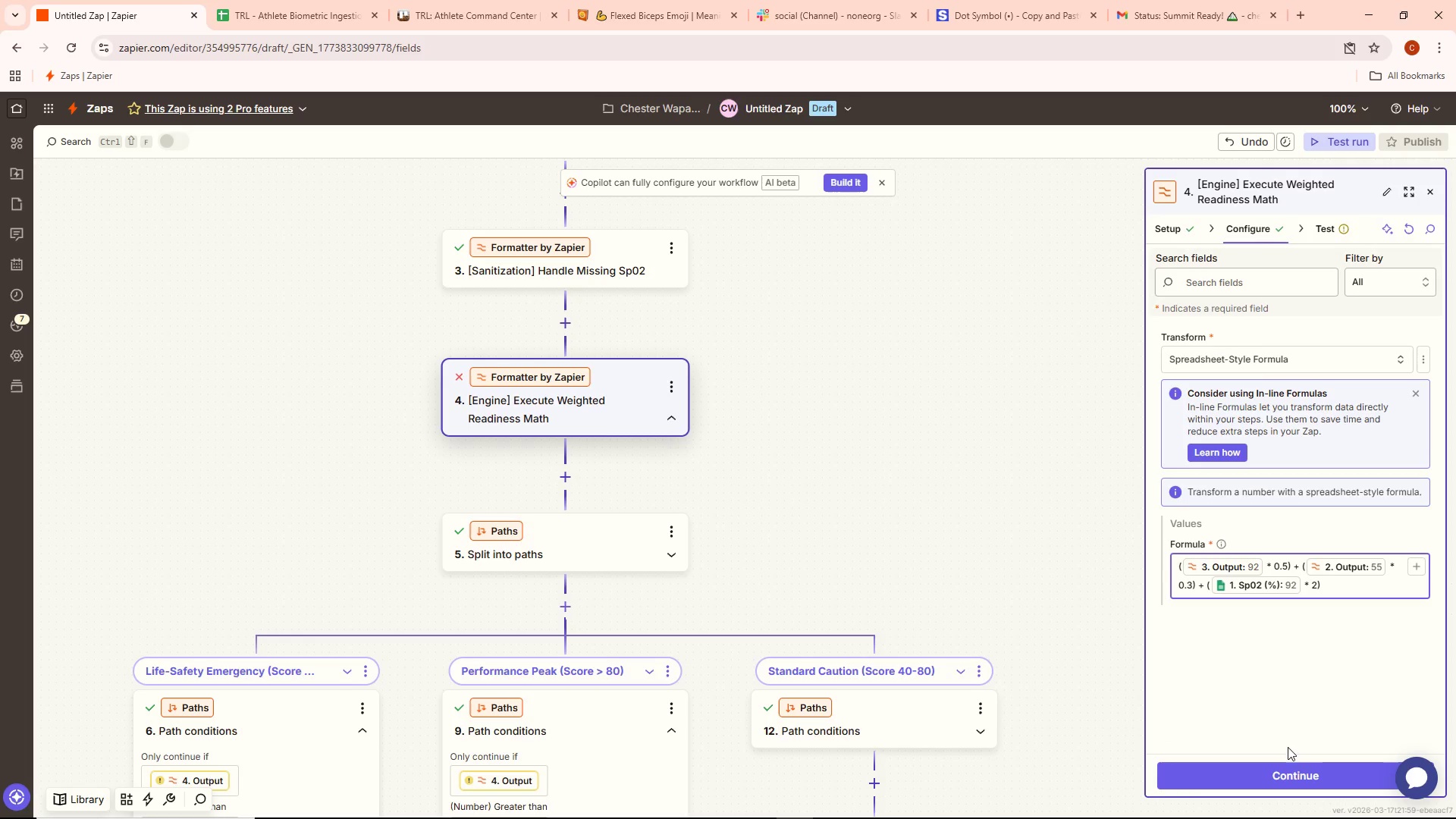 
left_click([1274, 780])
 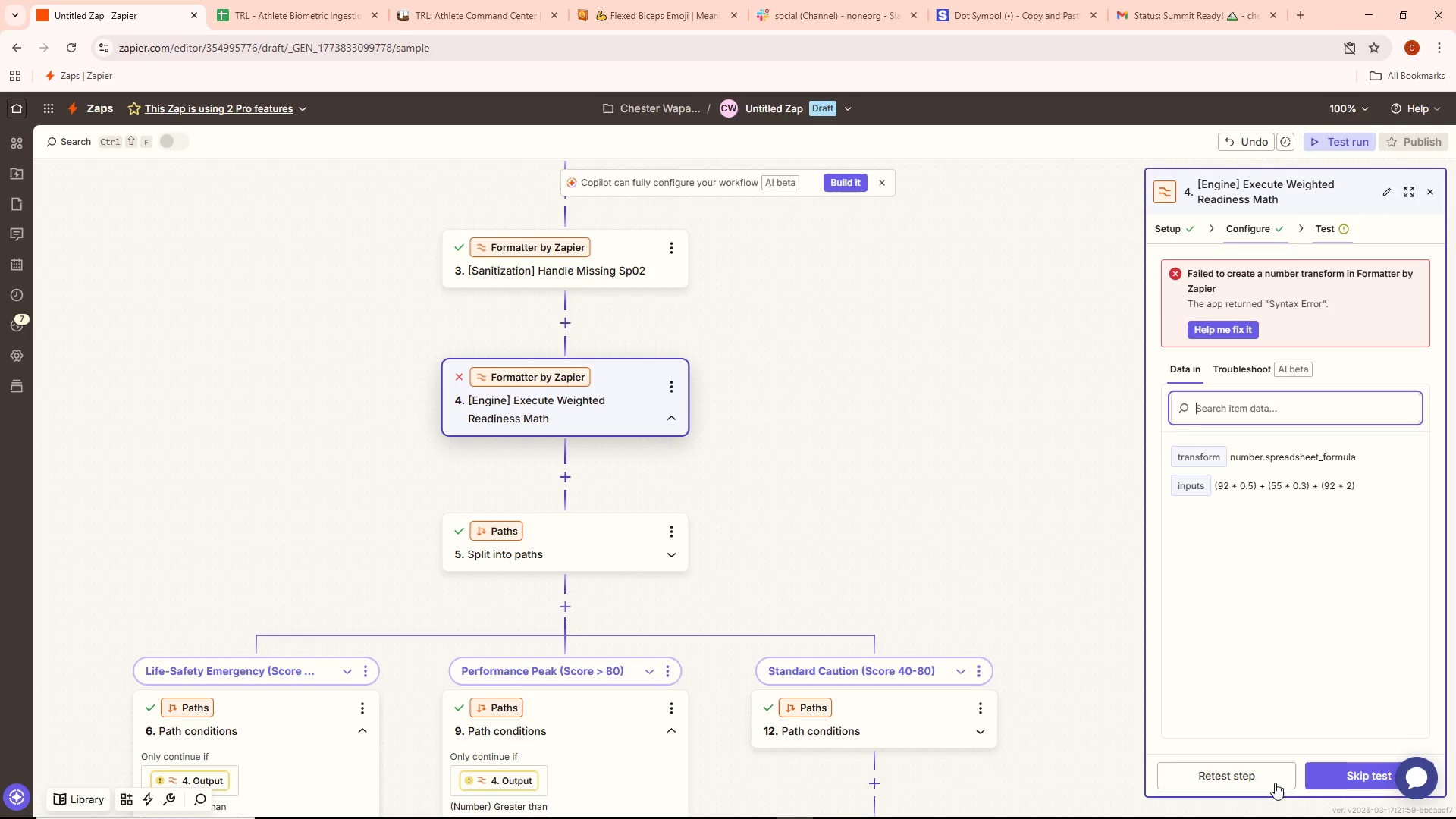 
left_click([1272, 775])
 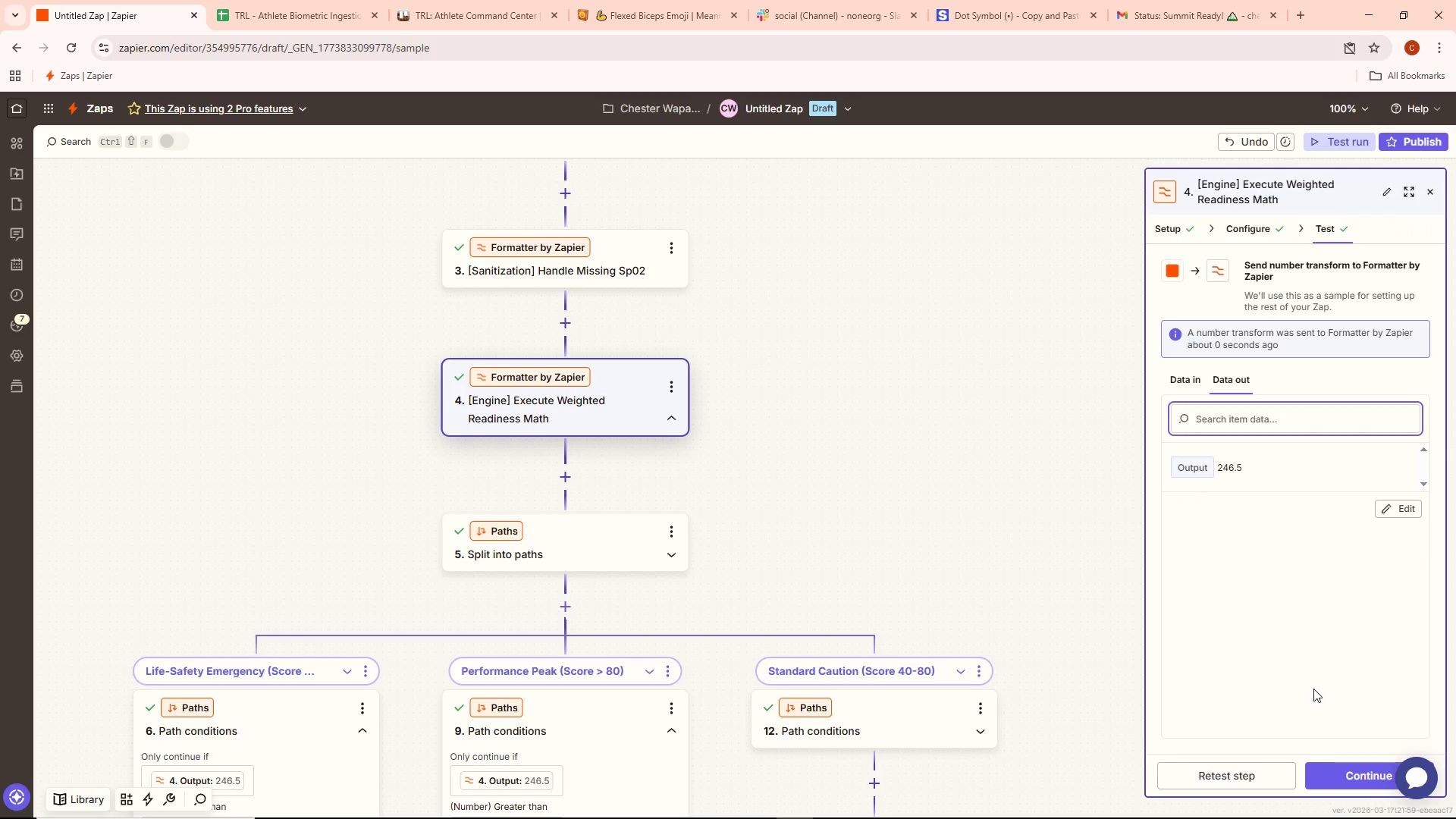 
wait(7.56)
 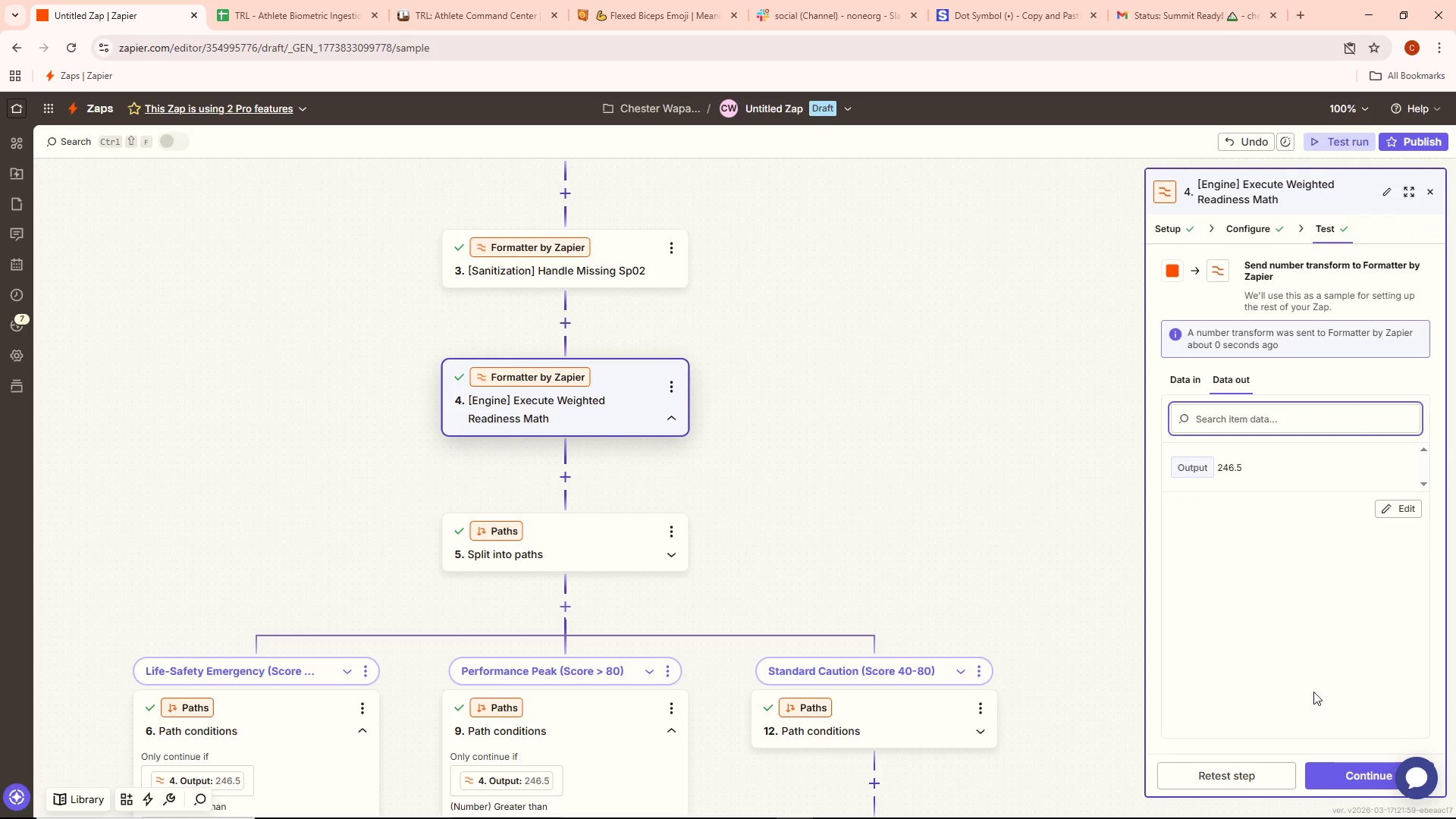 
left_click([1191, 235])
 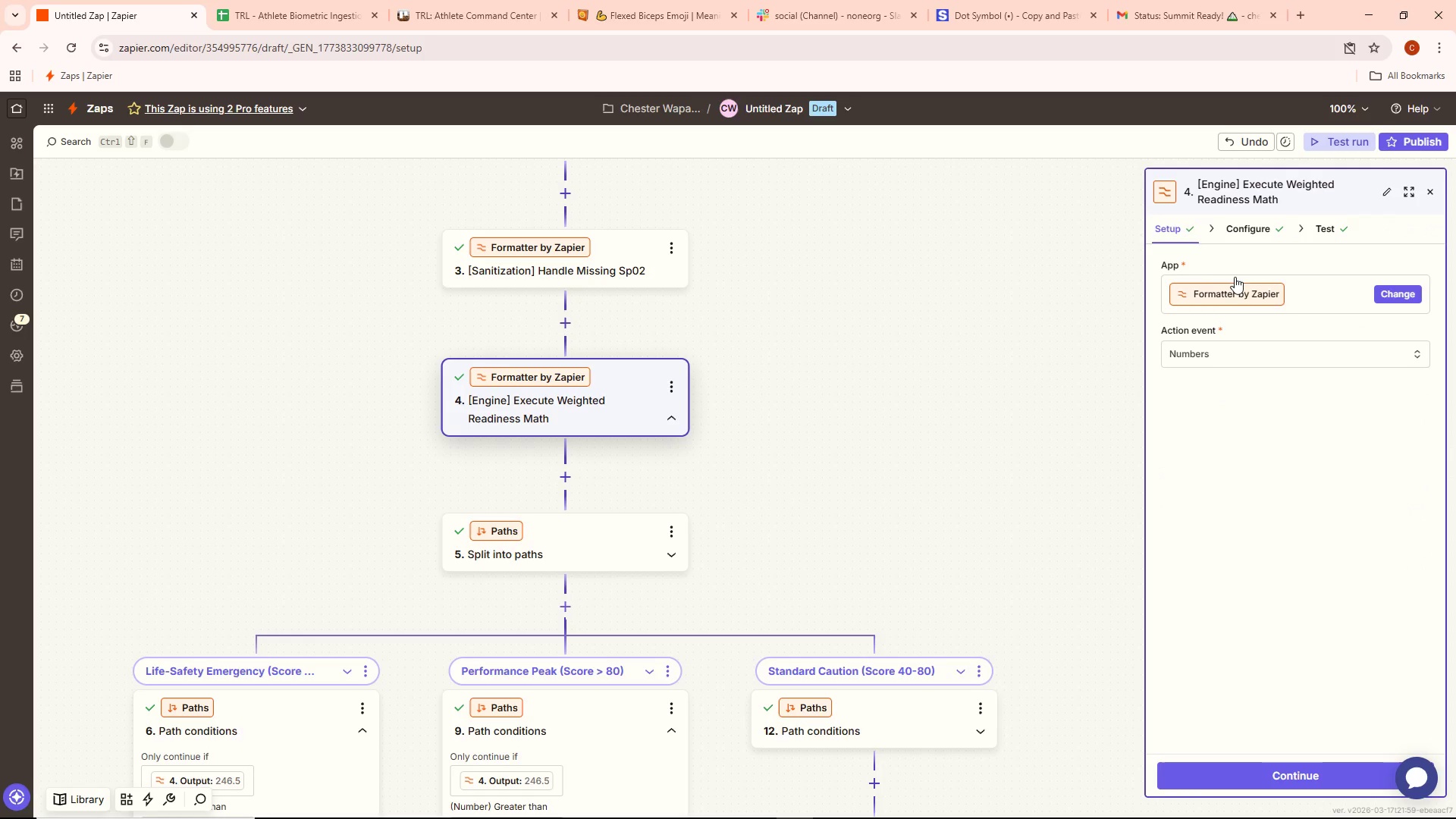 
left_click([1260, 234])
 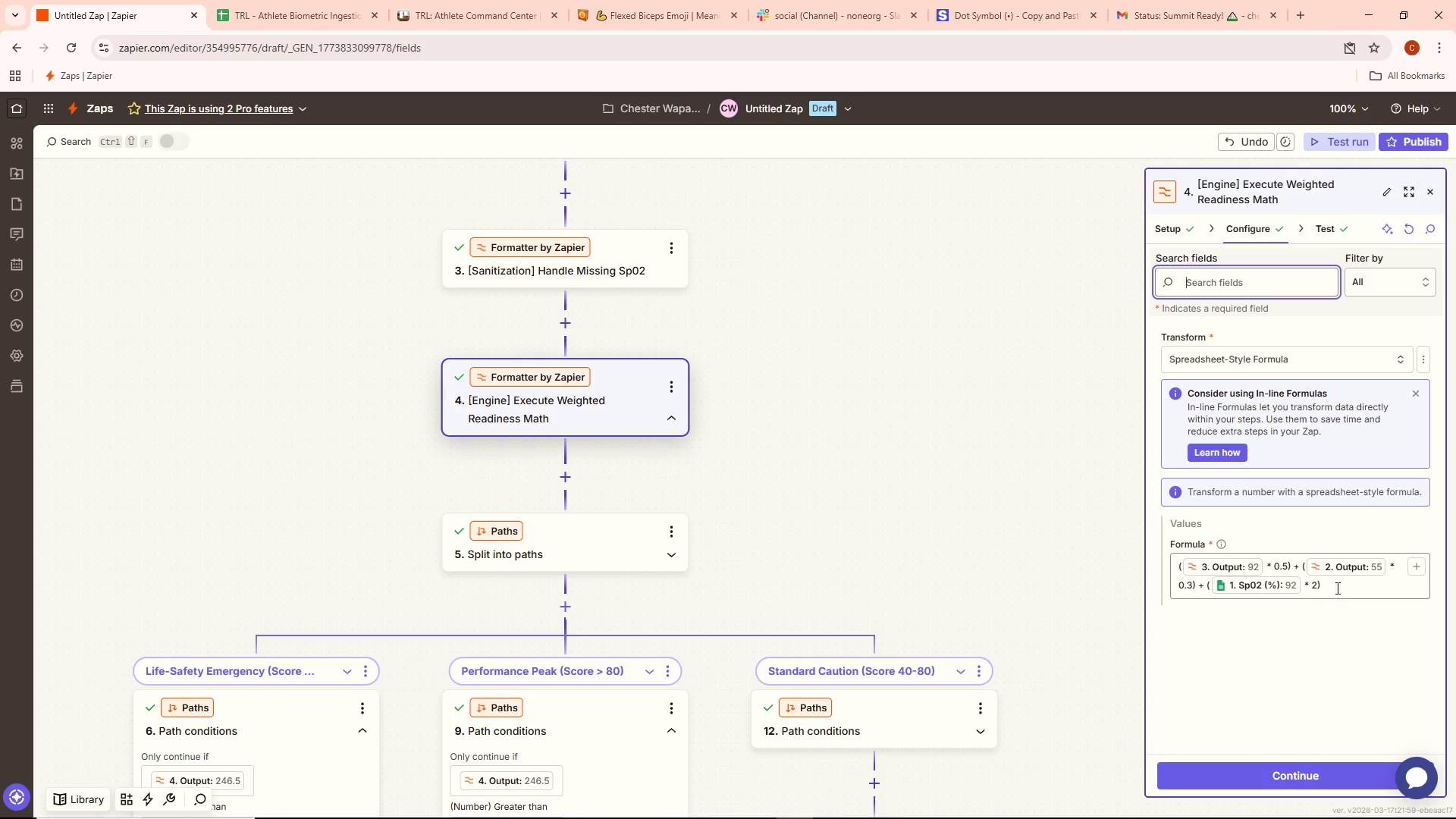 
left_click([1335, 587])
 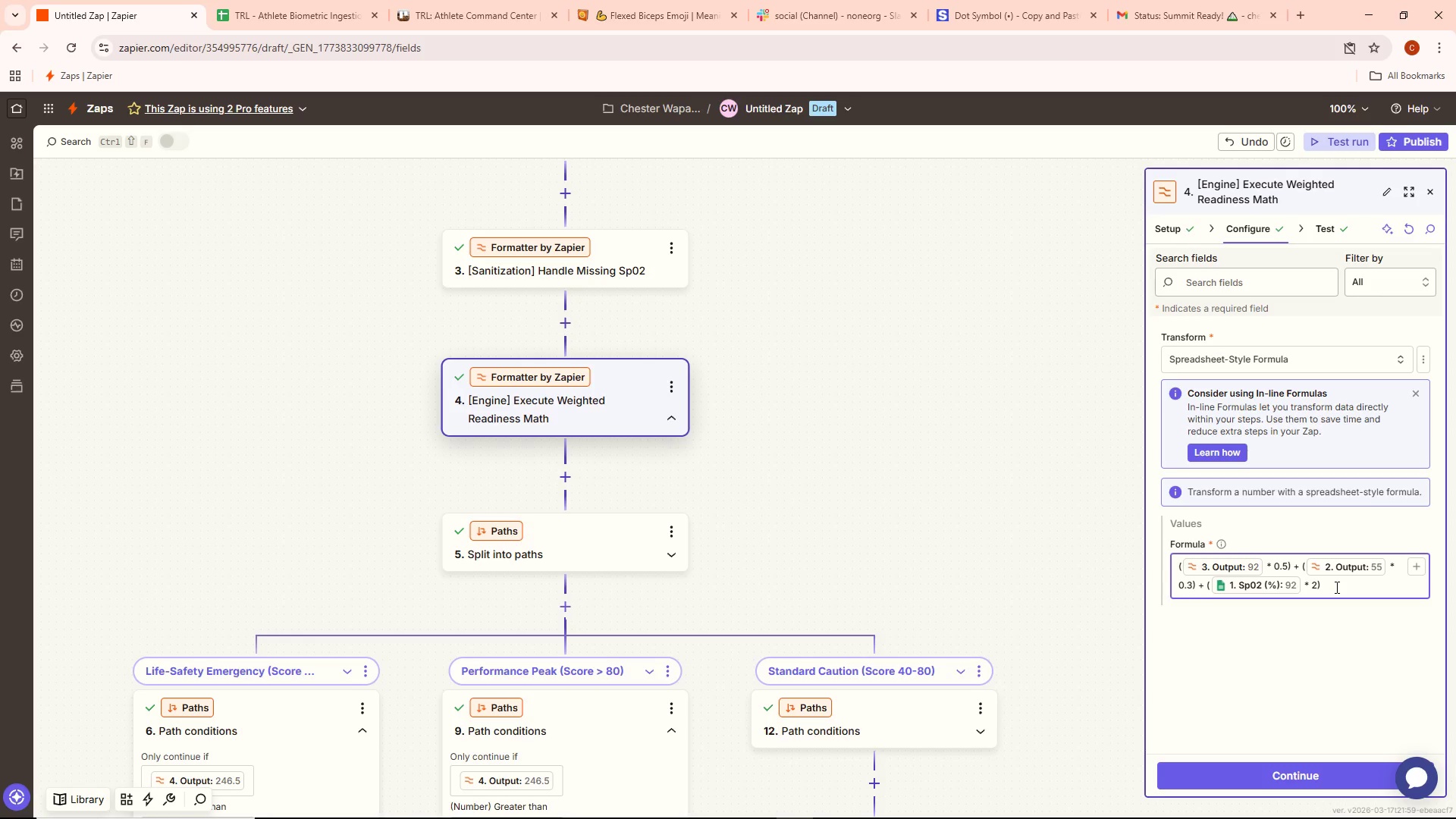 
key(Shift+0)
 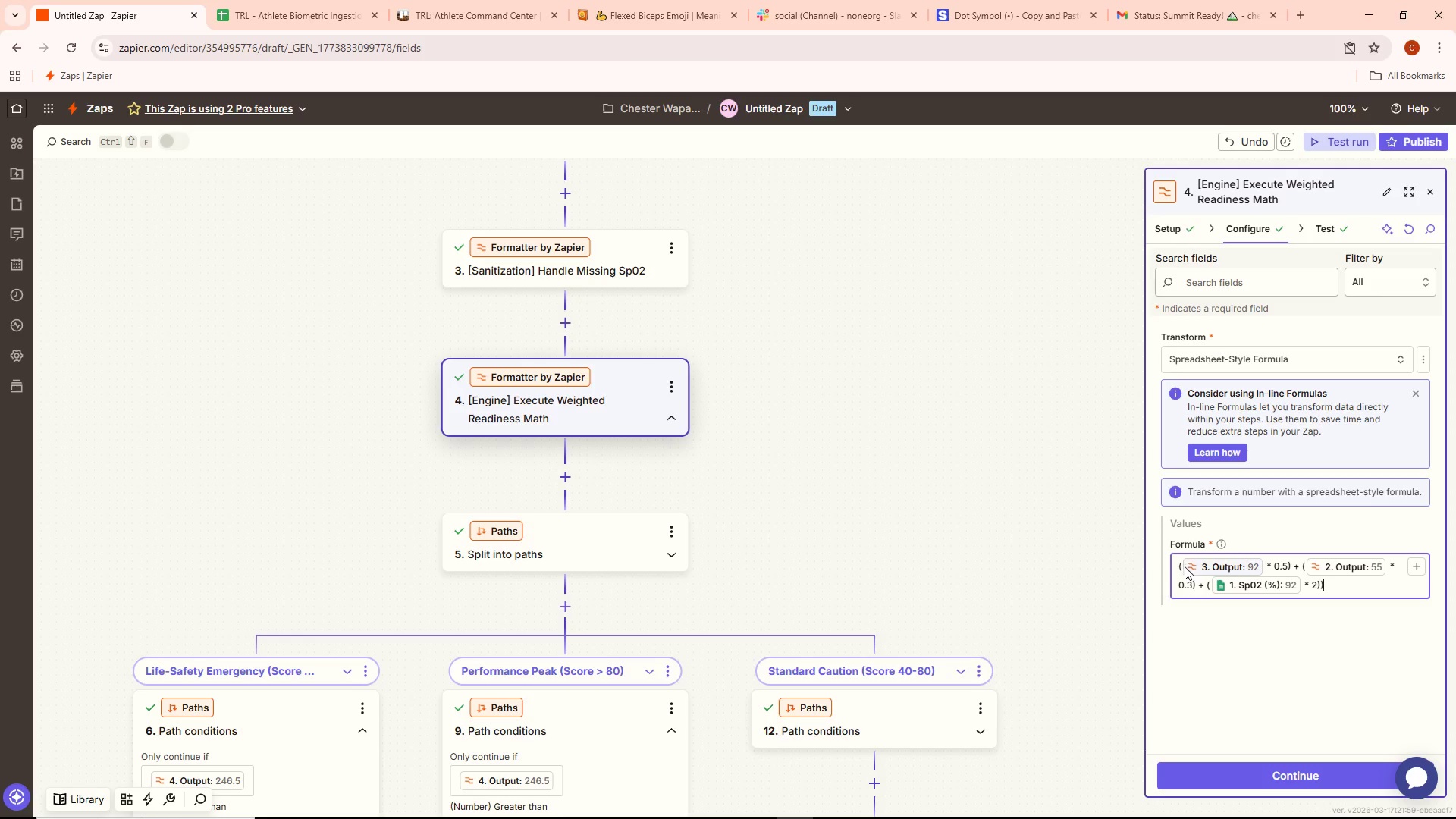 
left_click([1179, 565])
 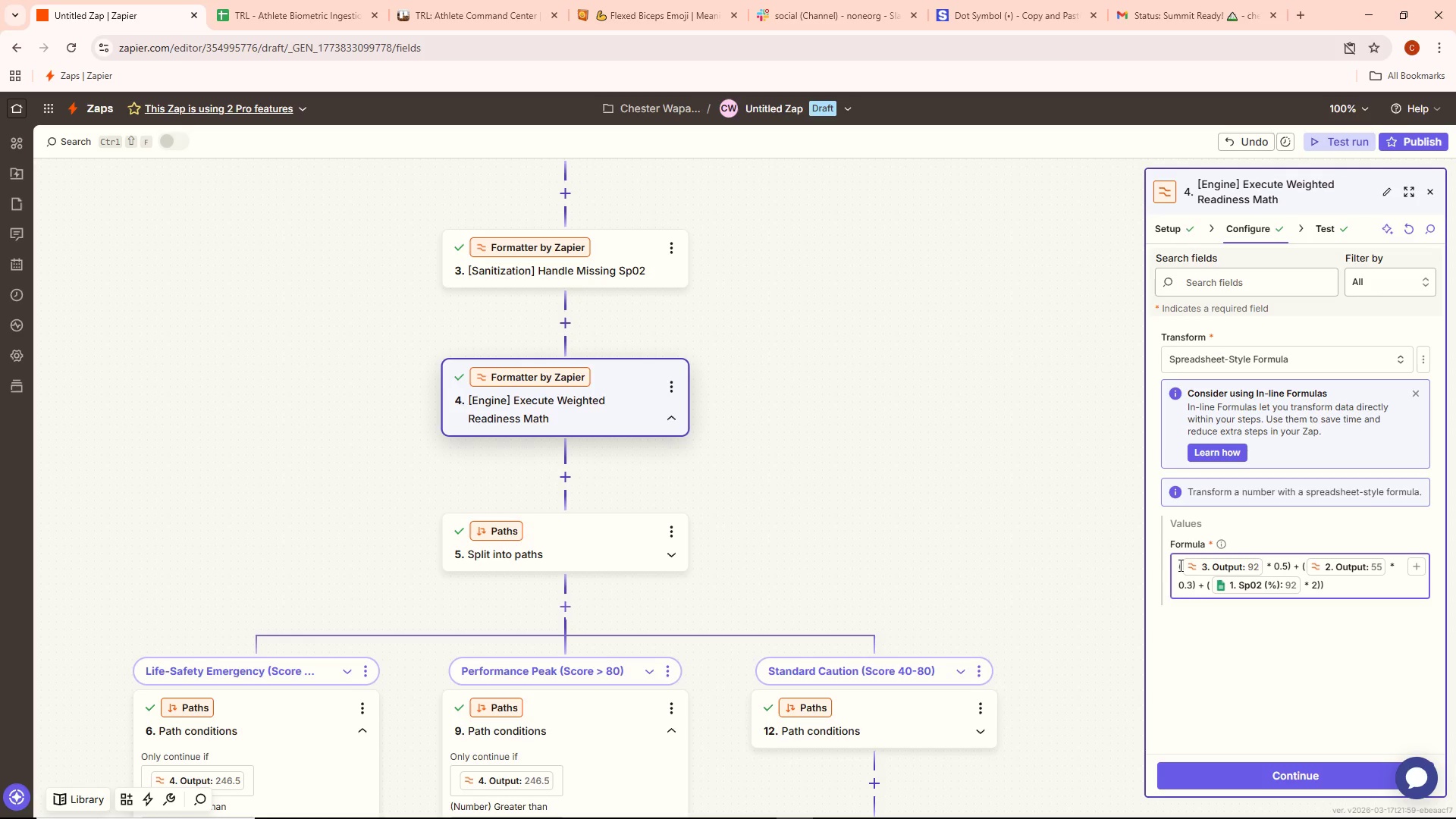 
key(Shift+9)
 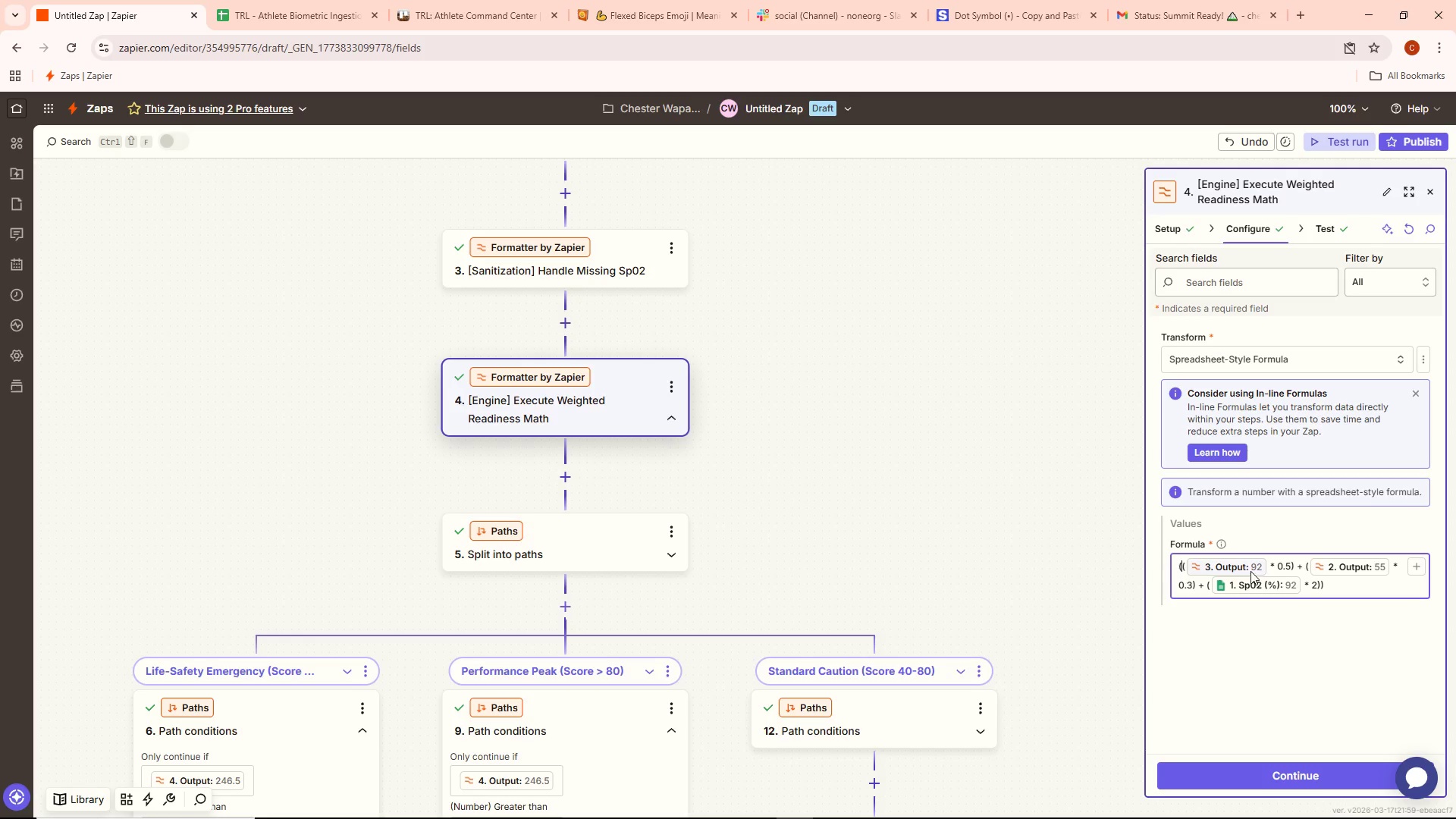 
wait(11.84)
 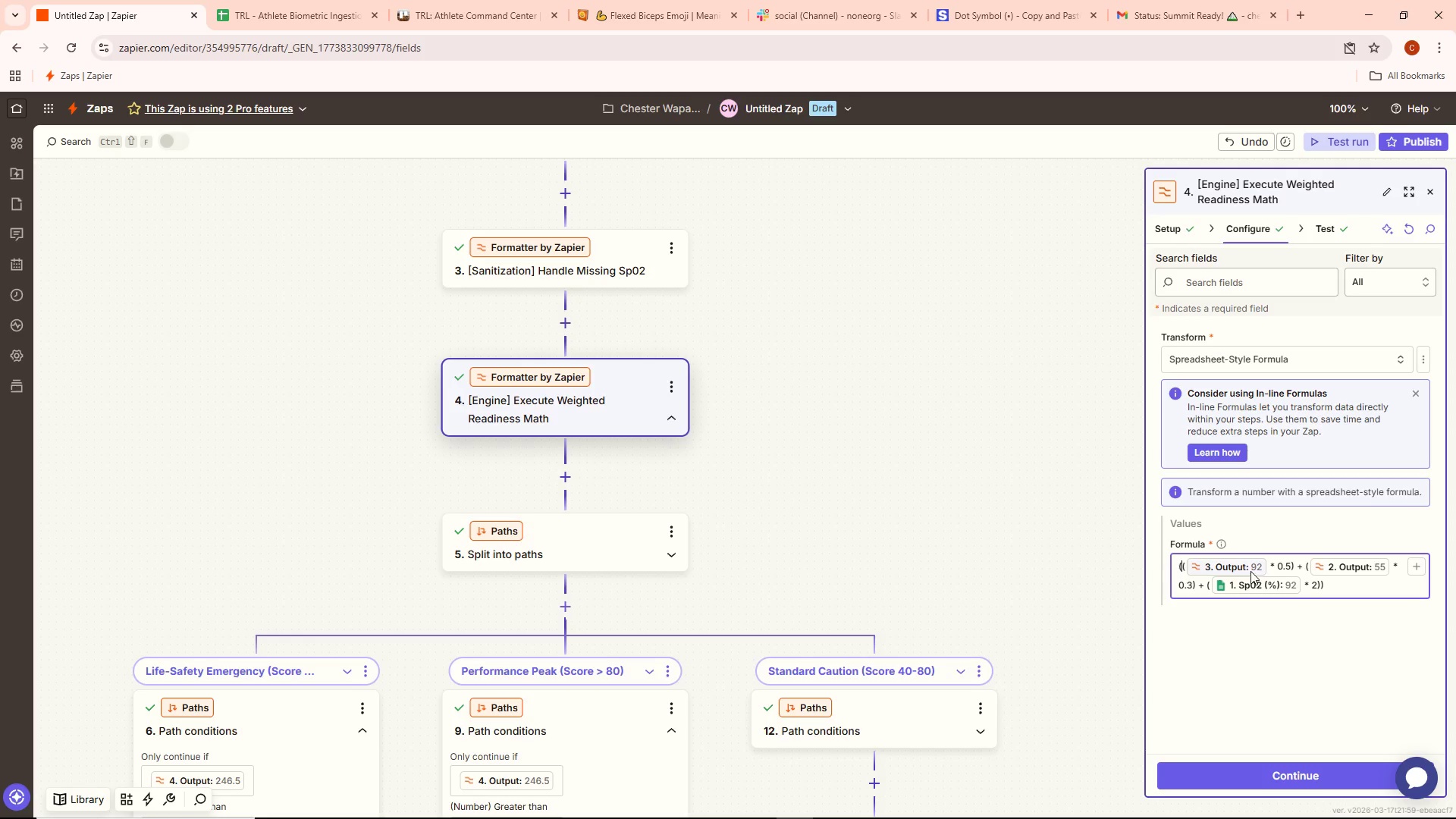 
left_click([1254, 570])
 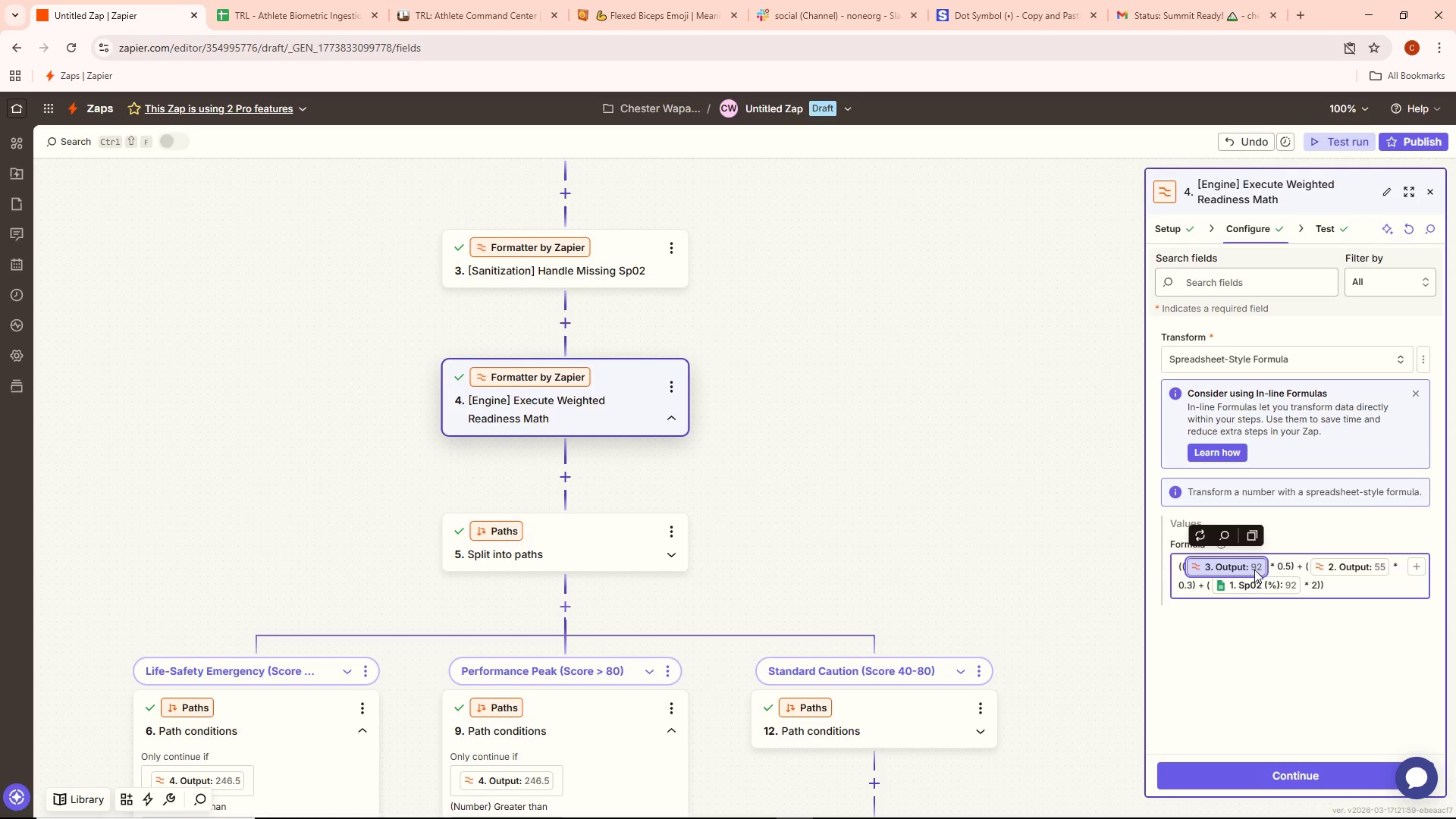 
left_click([1264, 563])
 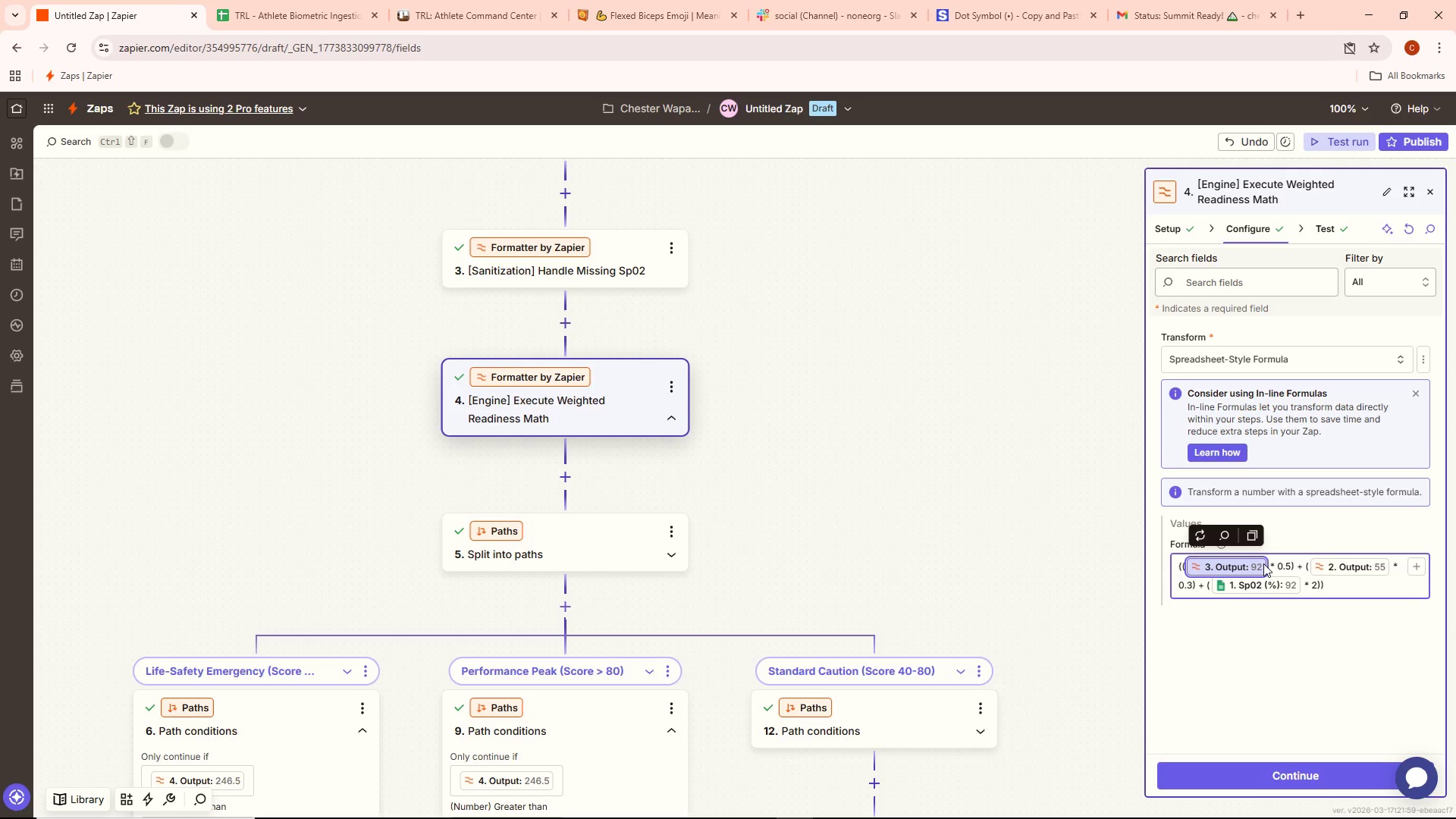 
wait(8.09)
 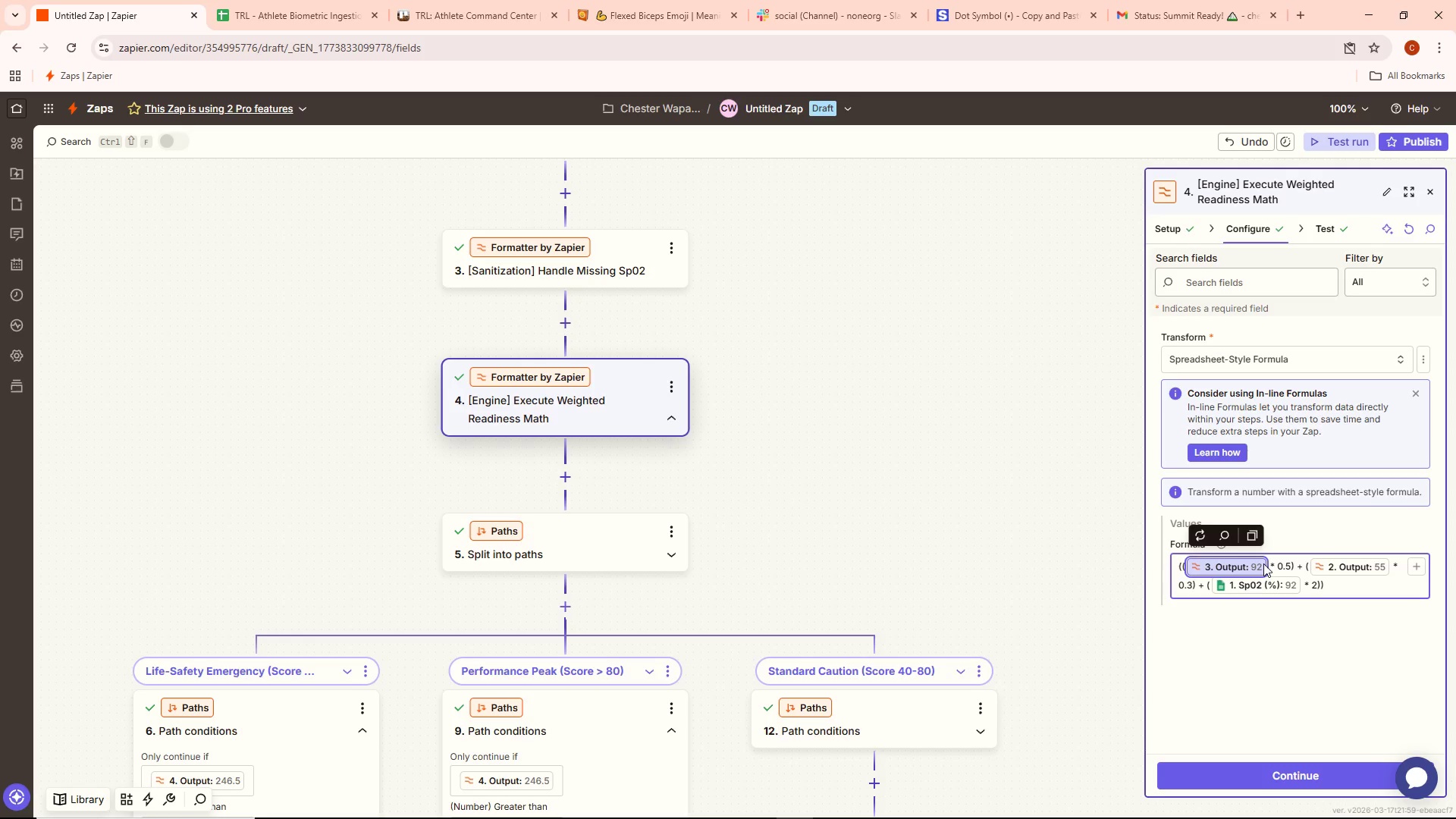 
left_click([1346, 564])
 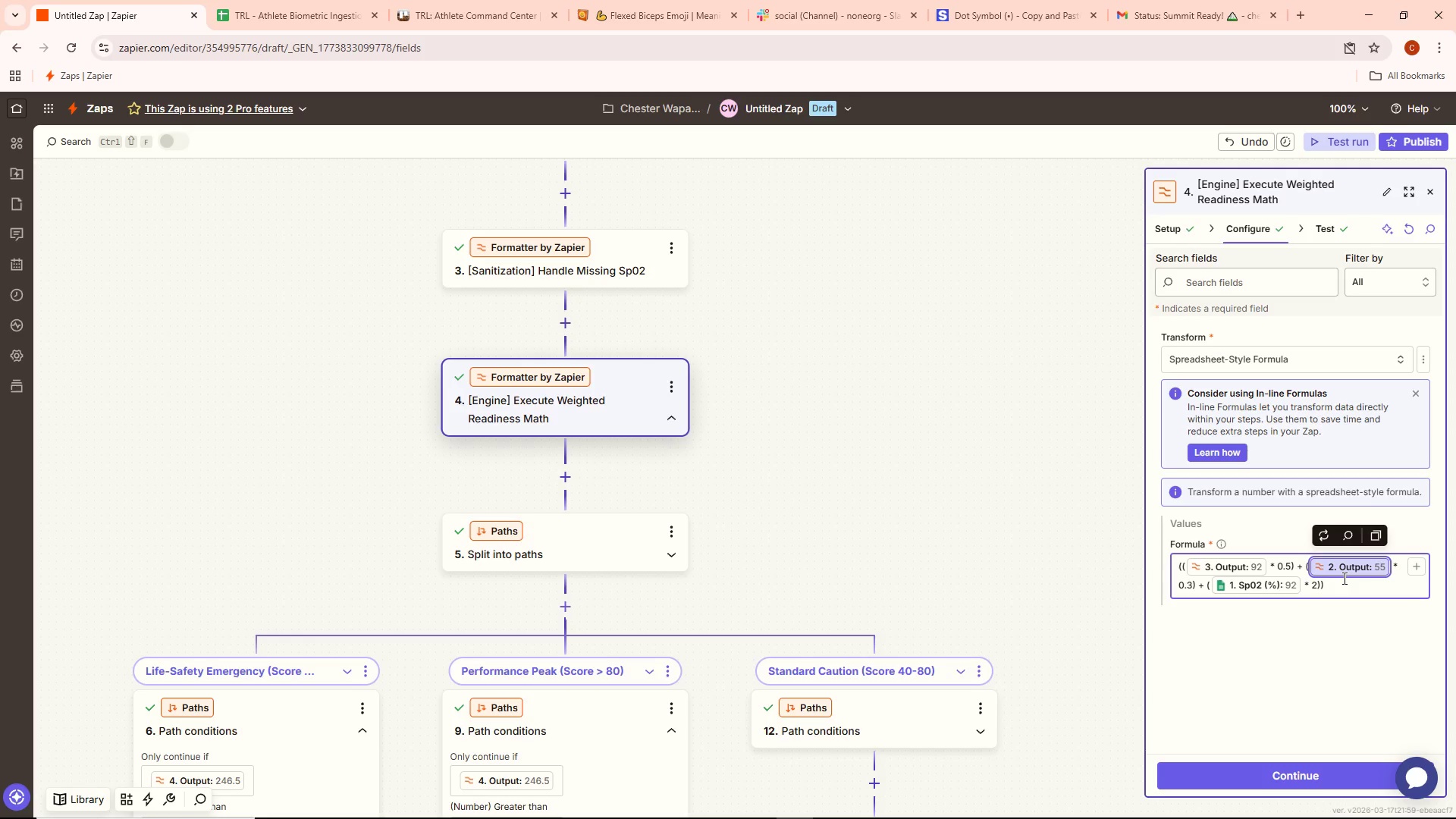 
wait(8.64)
 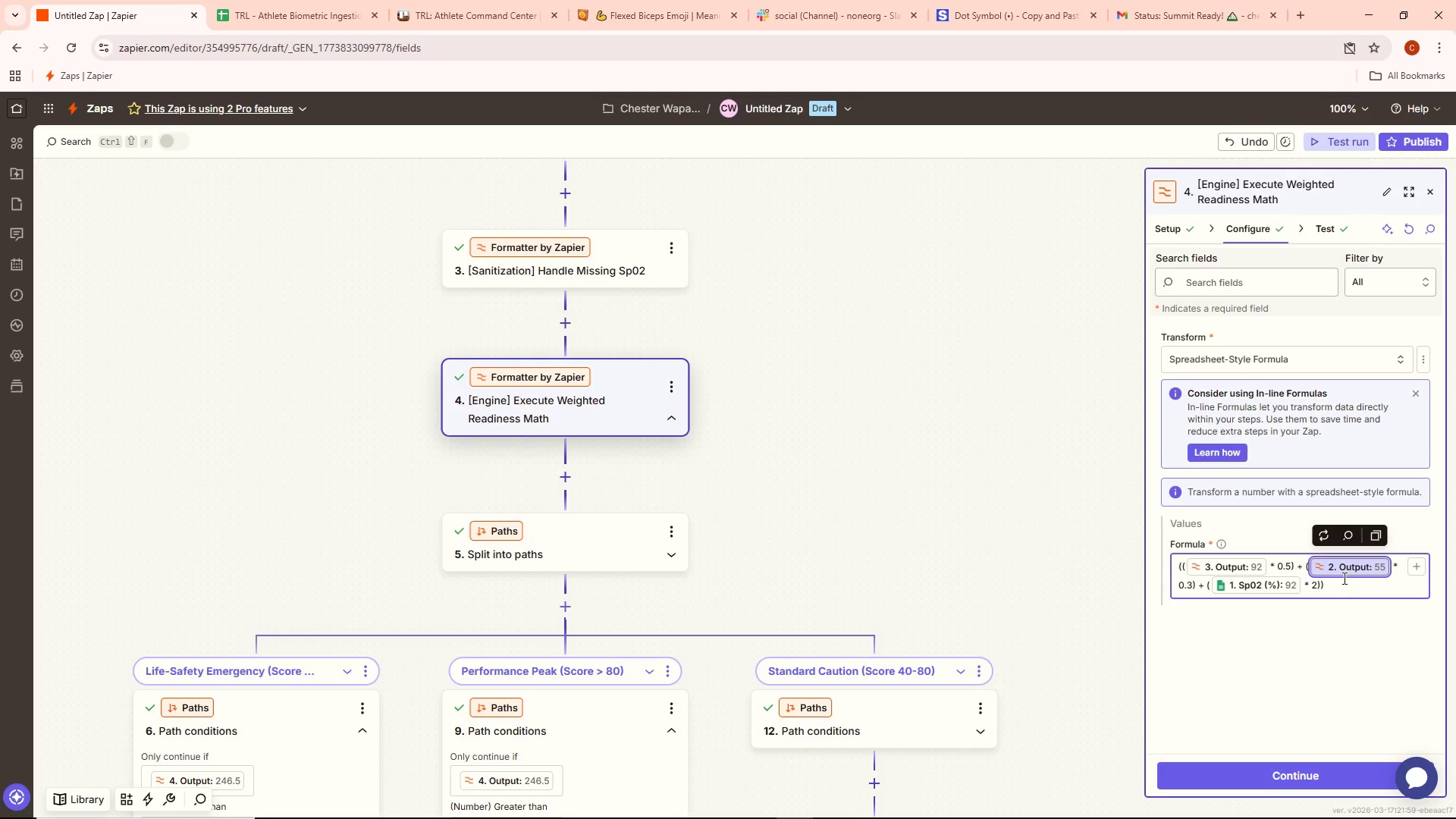 
left_click([1395, 558])
 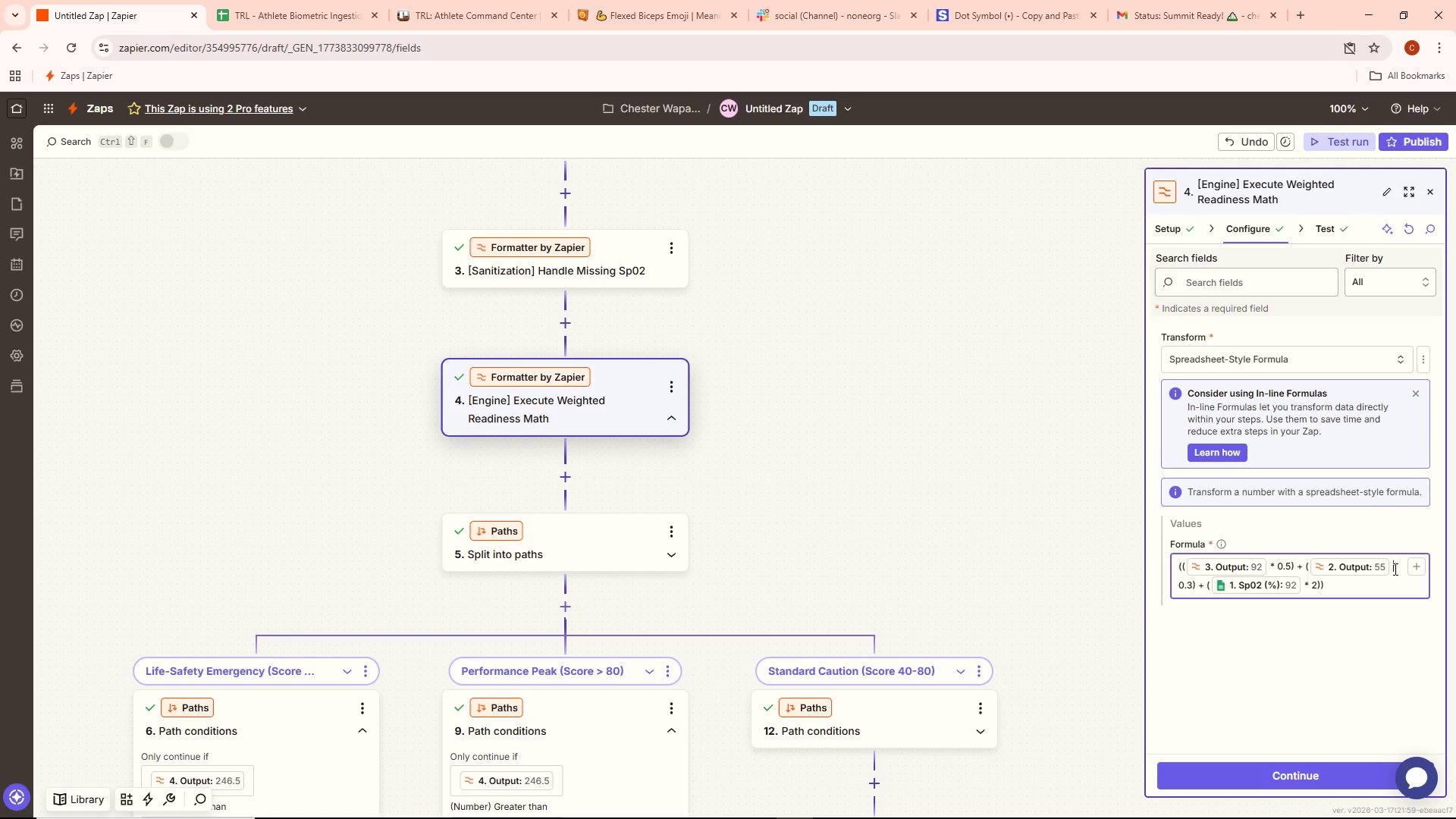 
key(ArrowLeft)
 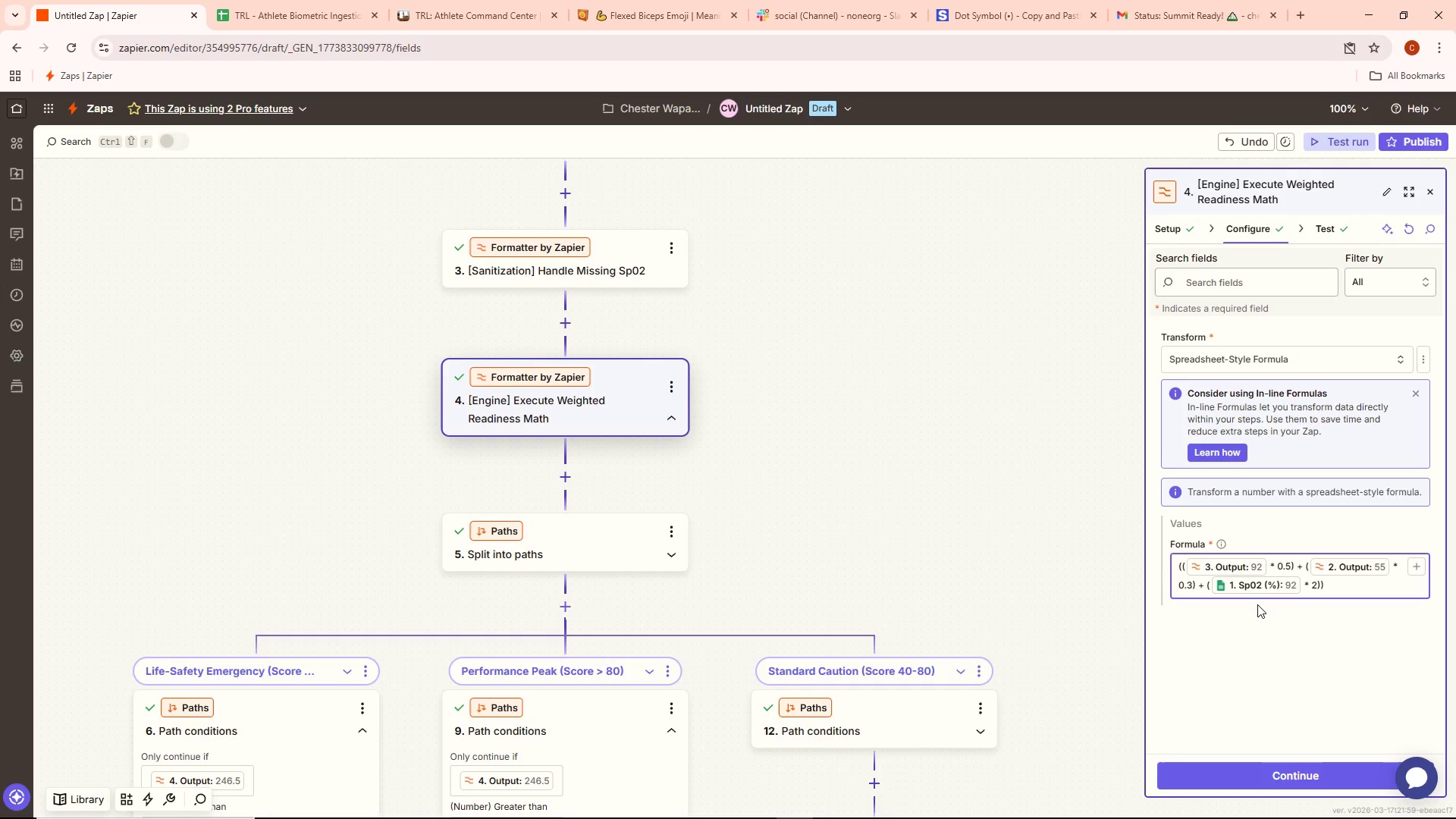 
wait(9.98)
 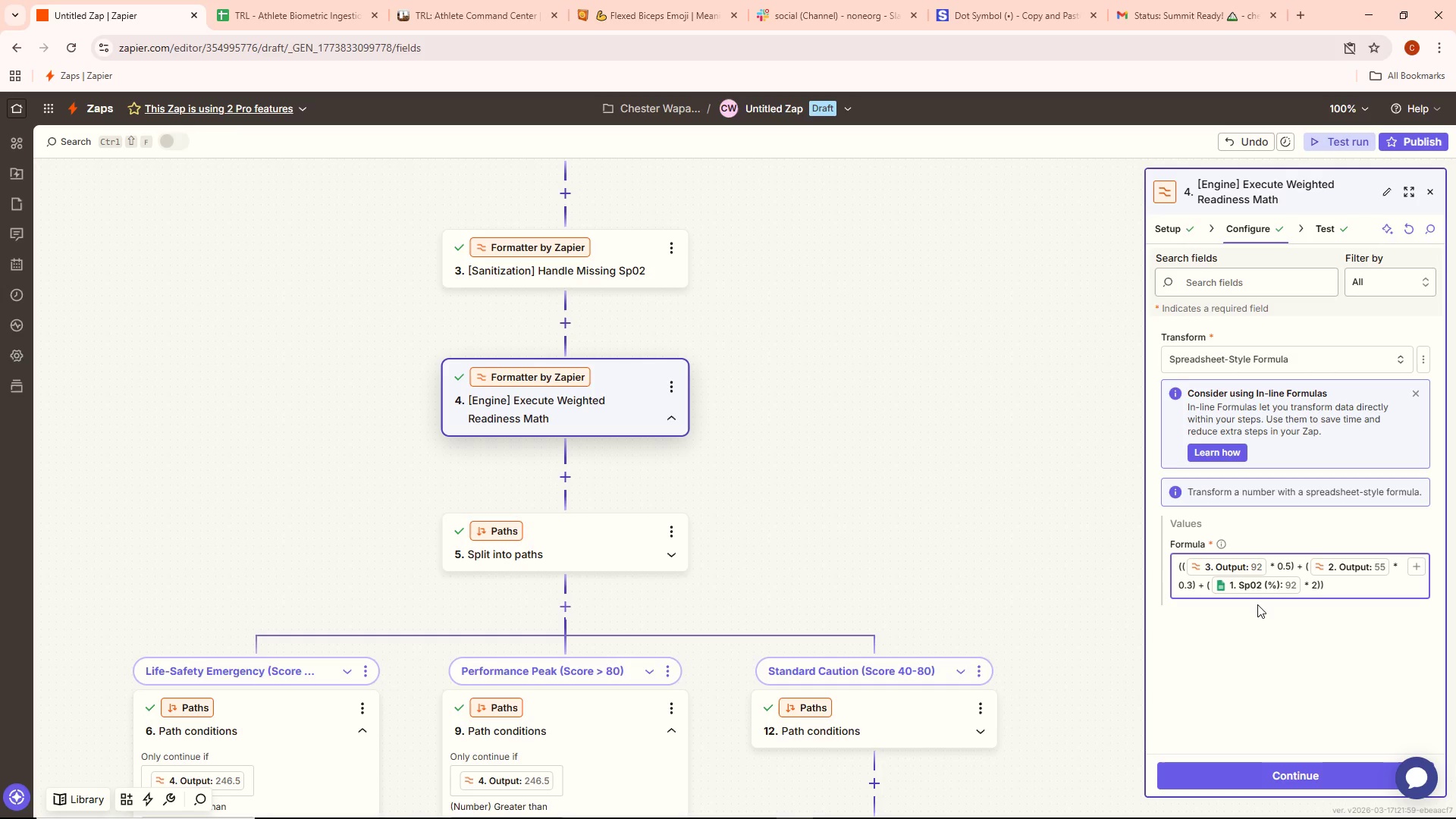 
left_click([1312, 565])
 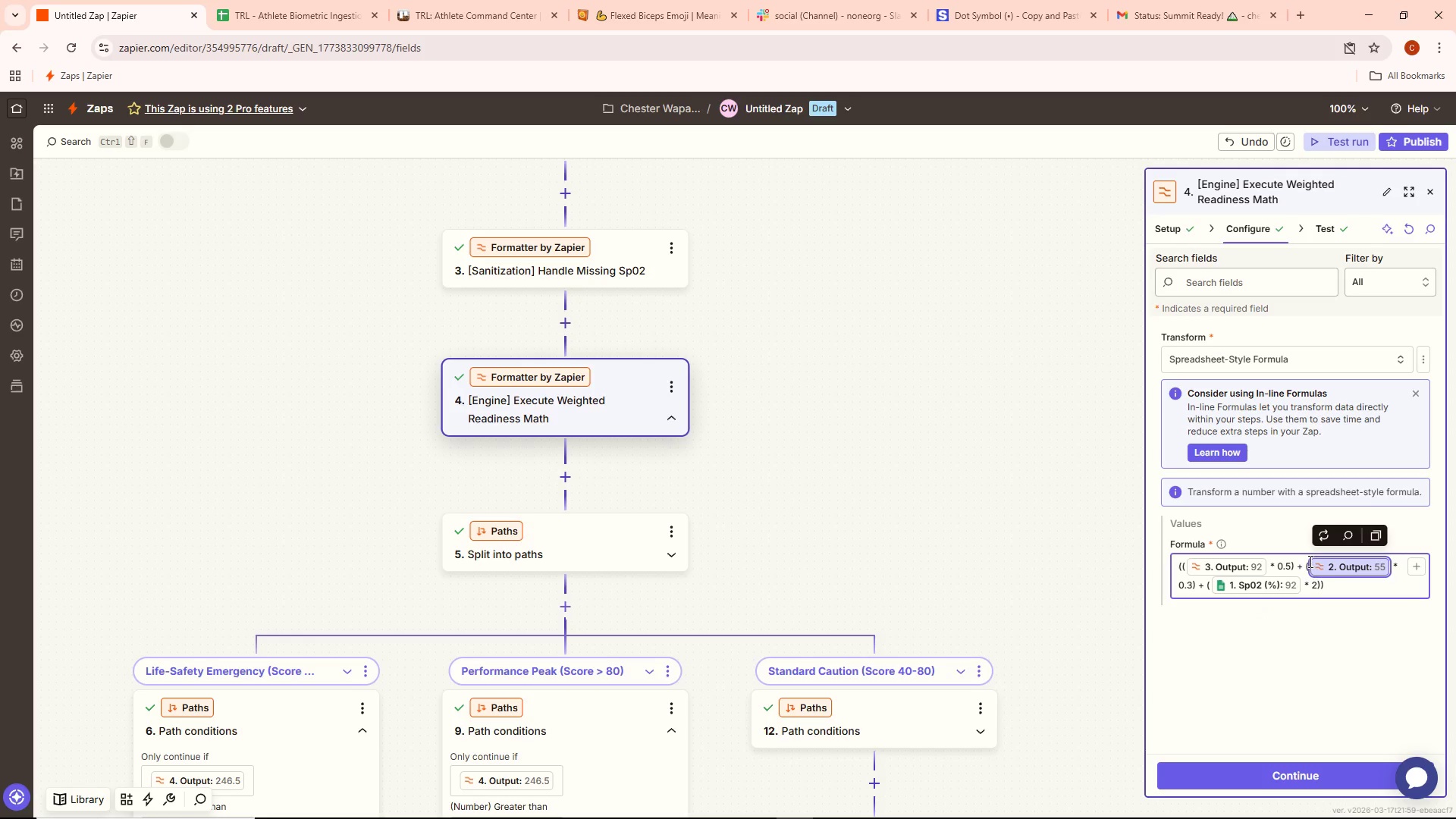 
left_click([1308, 560])
 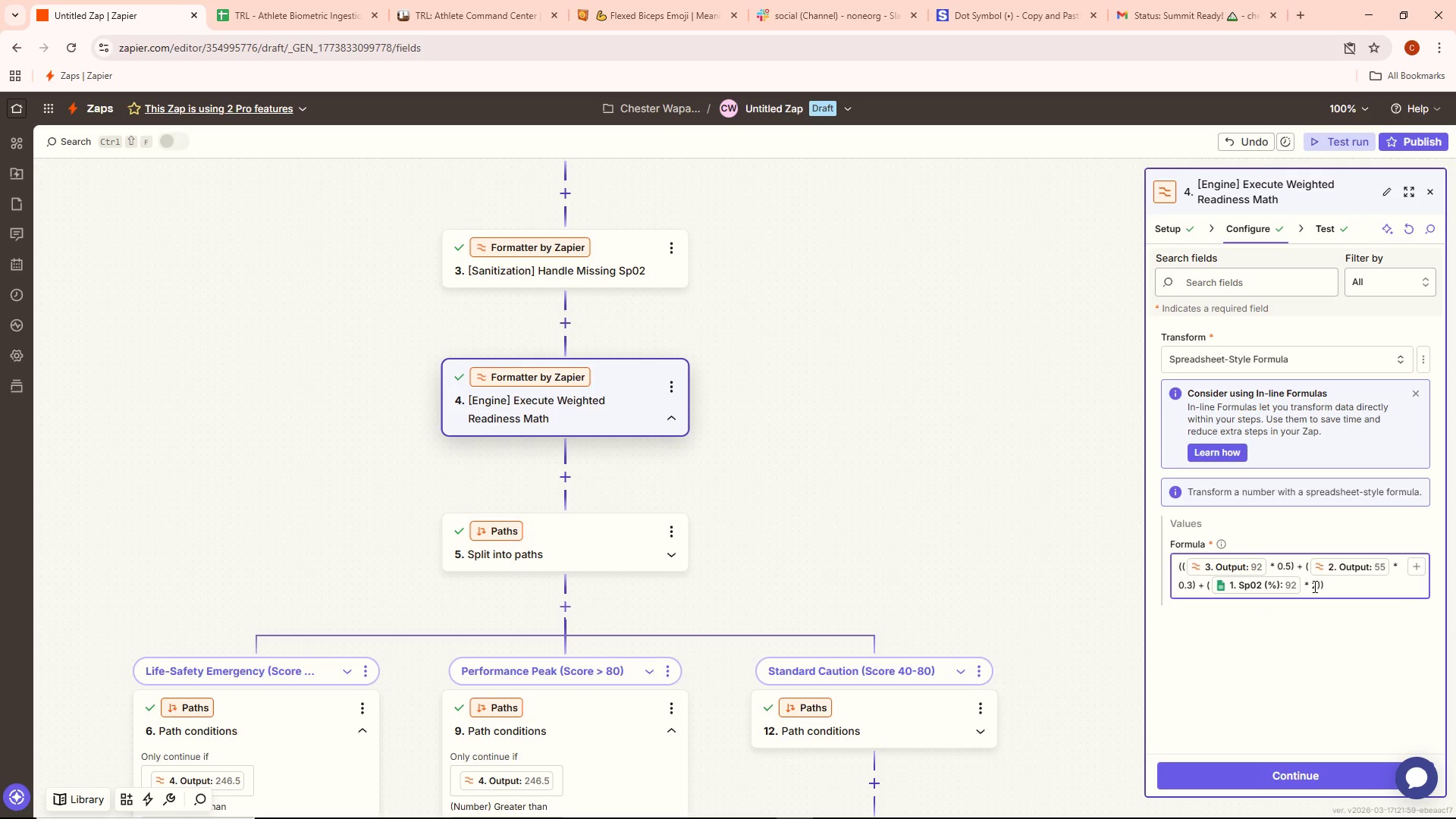 
key(Backspace)
 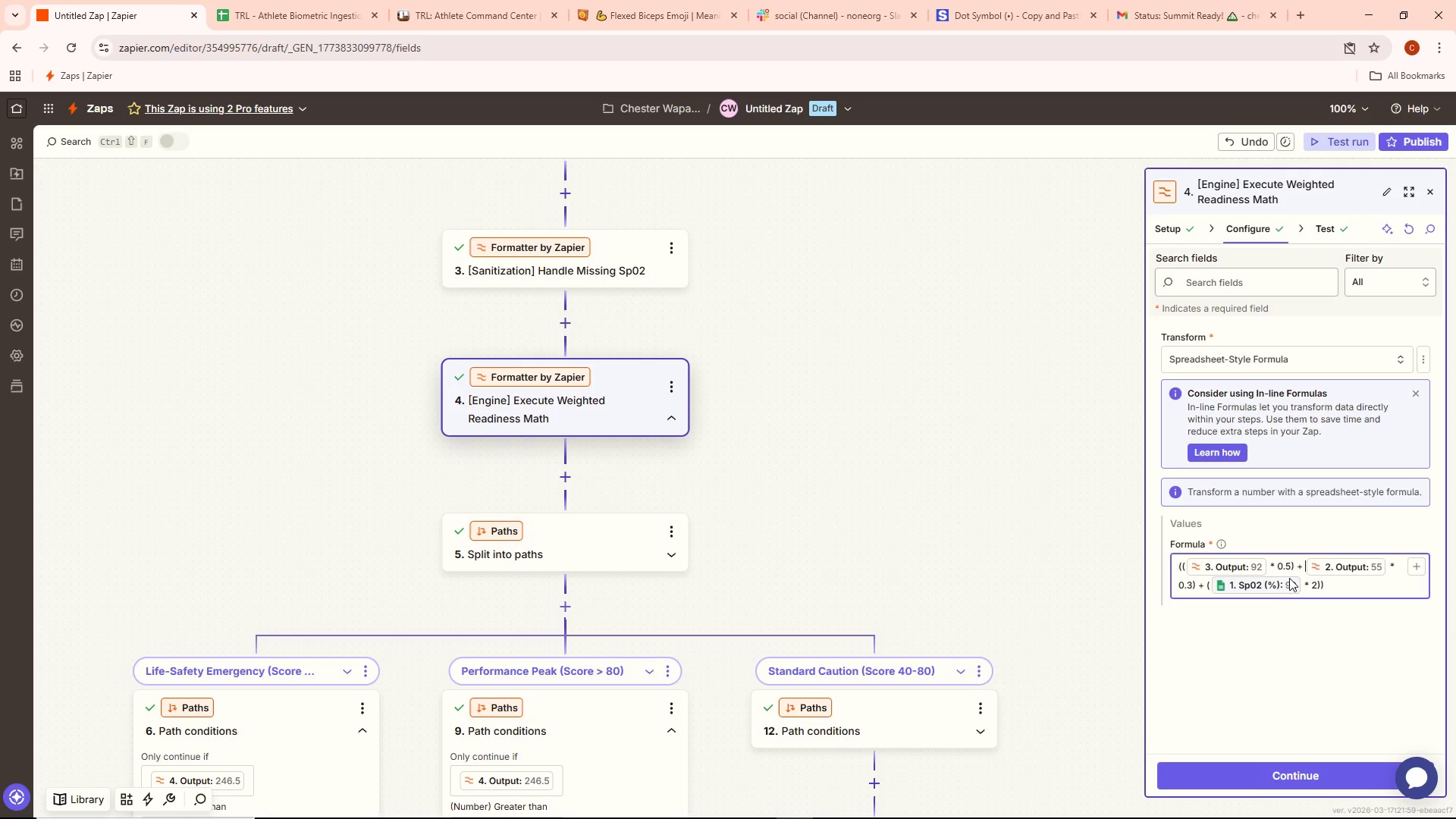 
wait(5.86)
 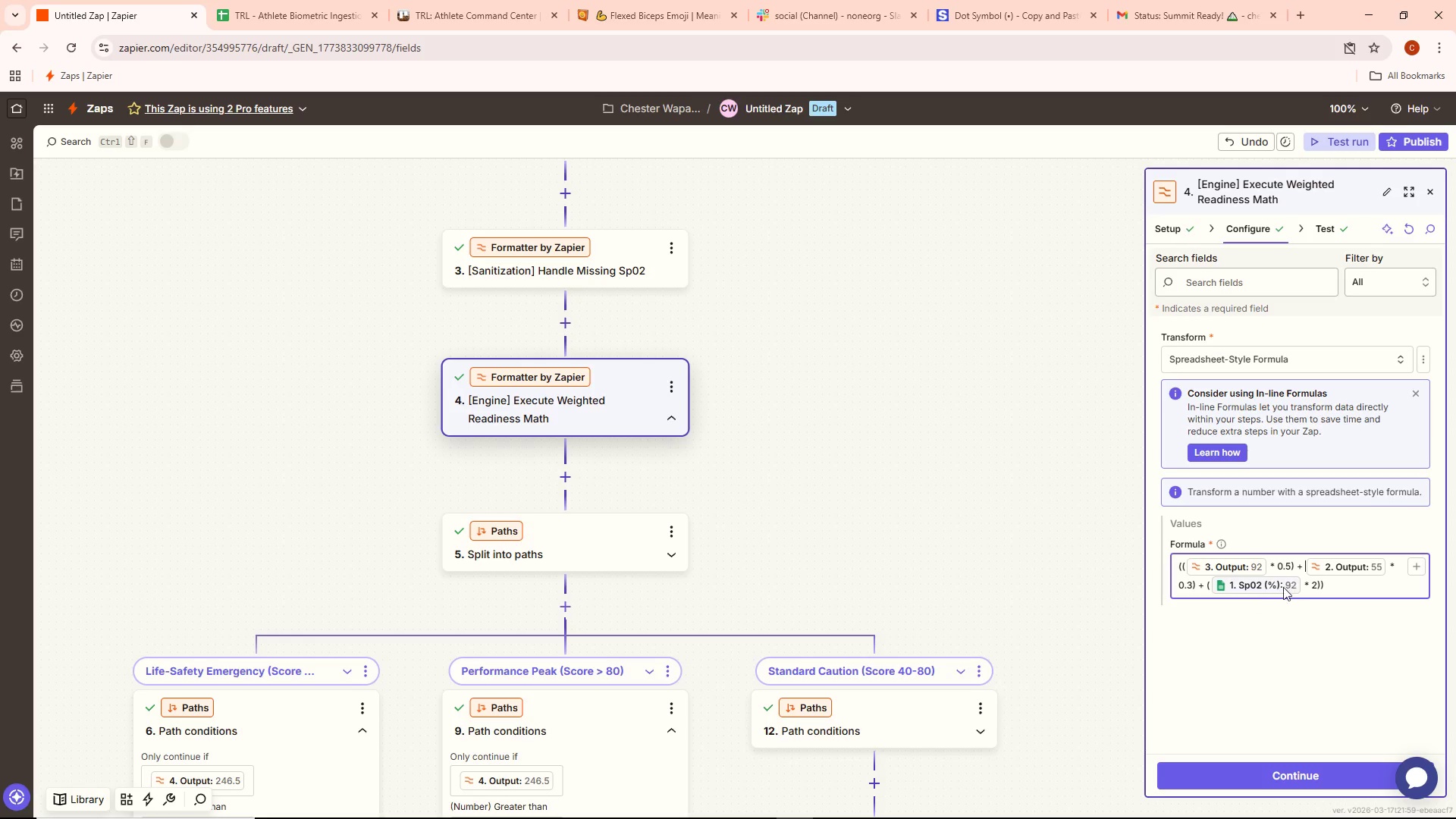 
key(Backspace)
 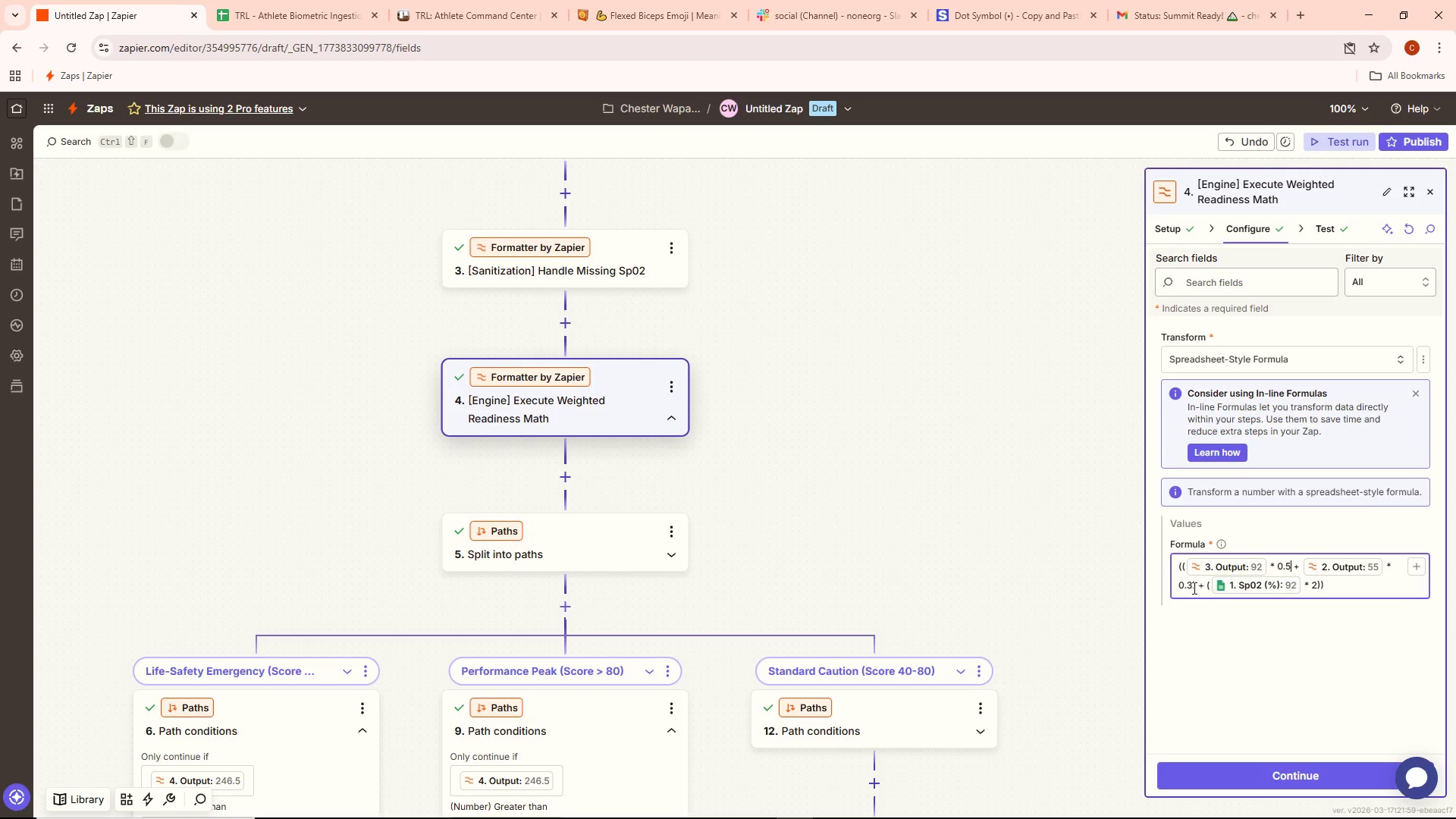 
left_click([1194, 583])
 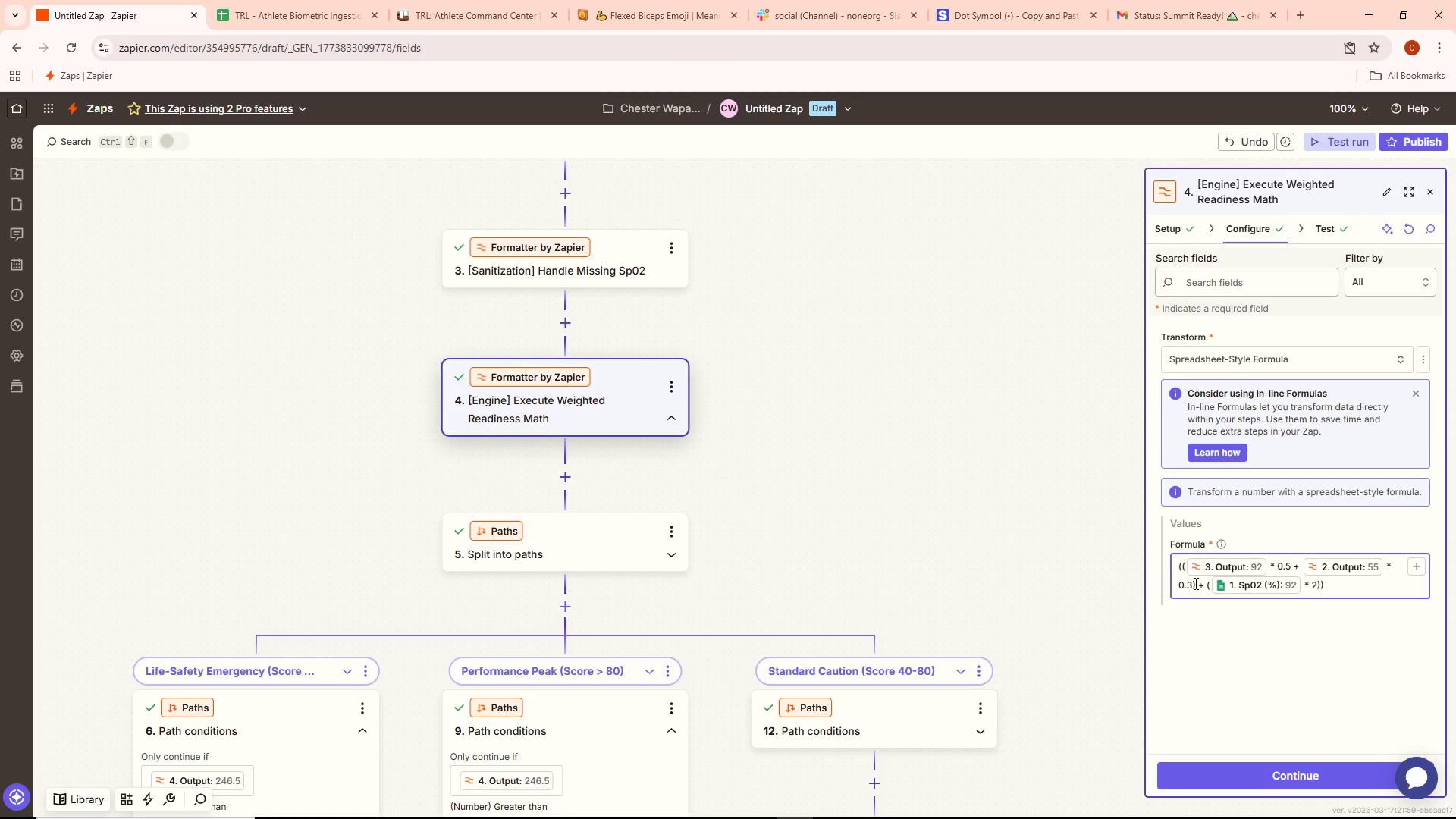 
key(Backspace)
 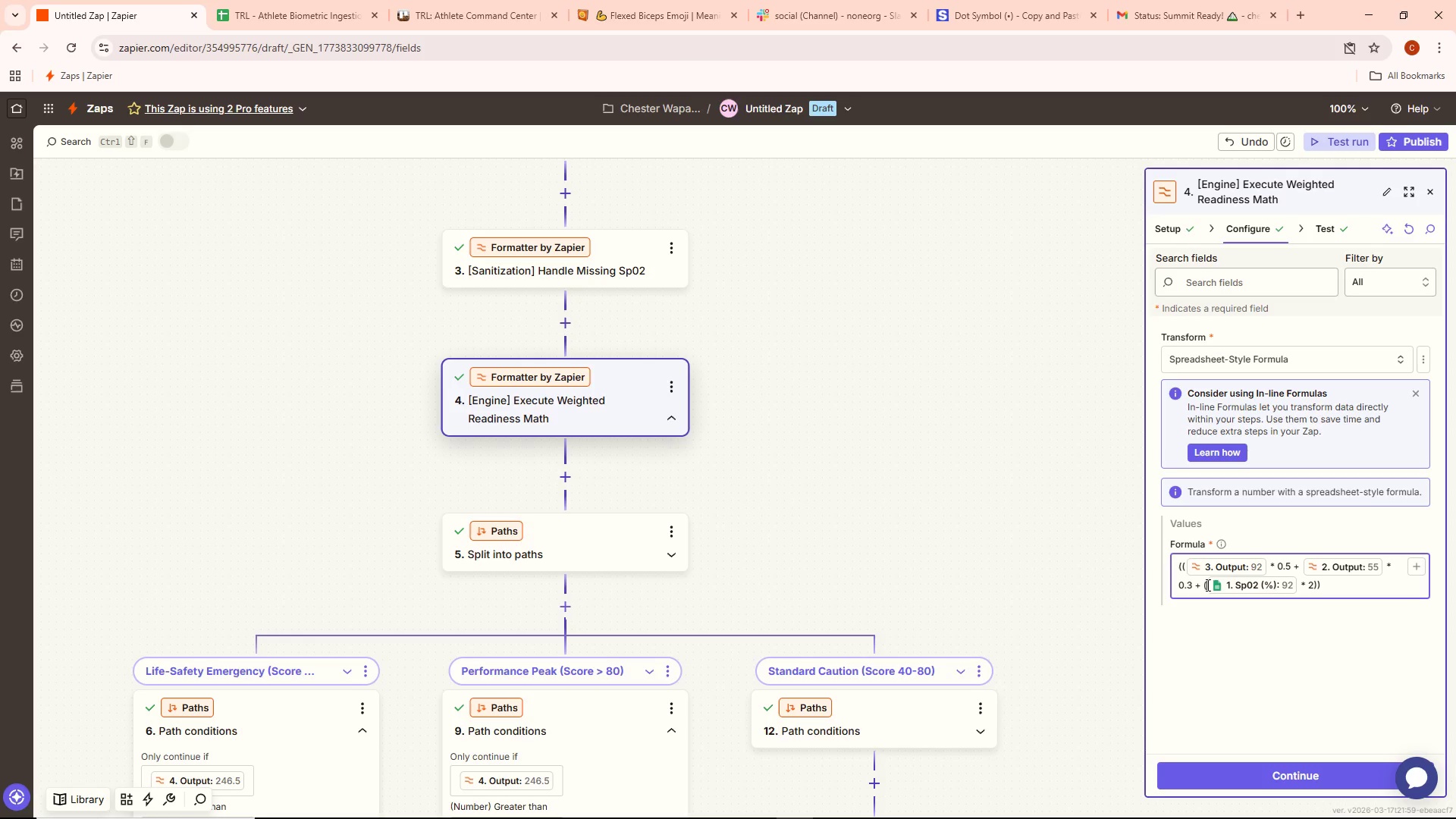 
key(Backspace)
 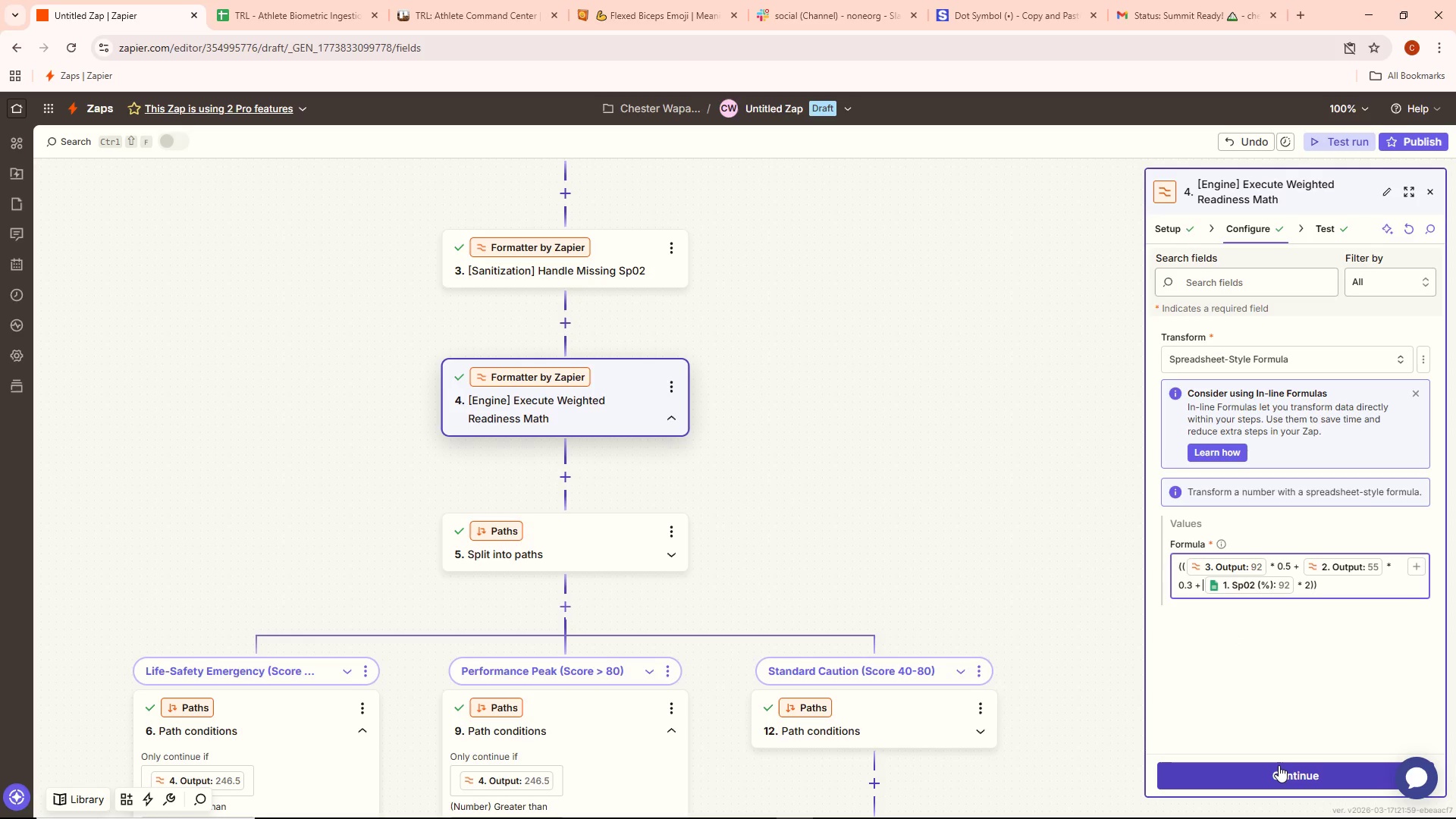 
left_click([1276, 773])
 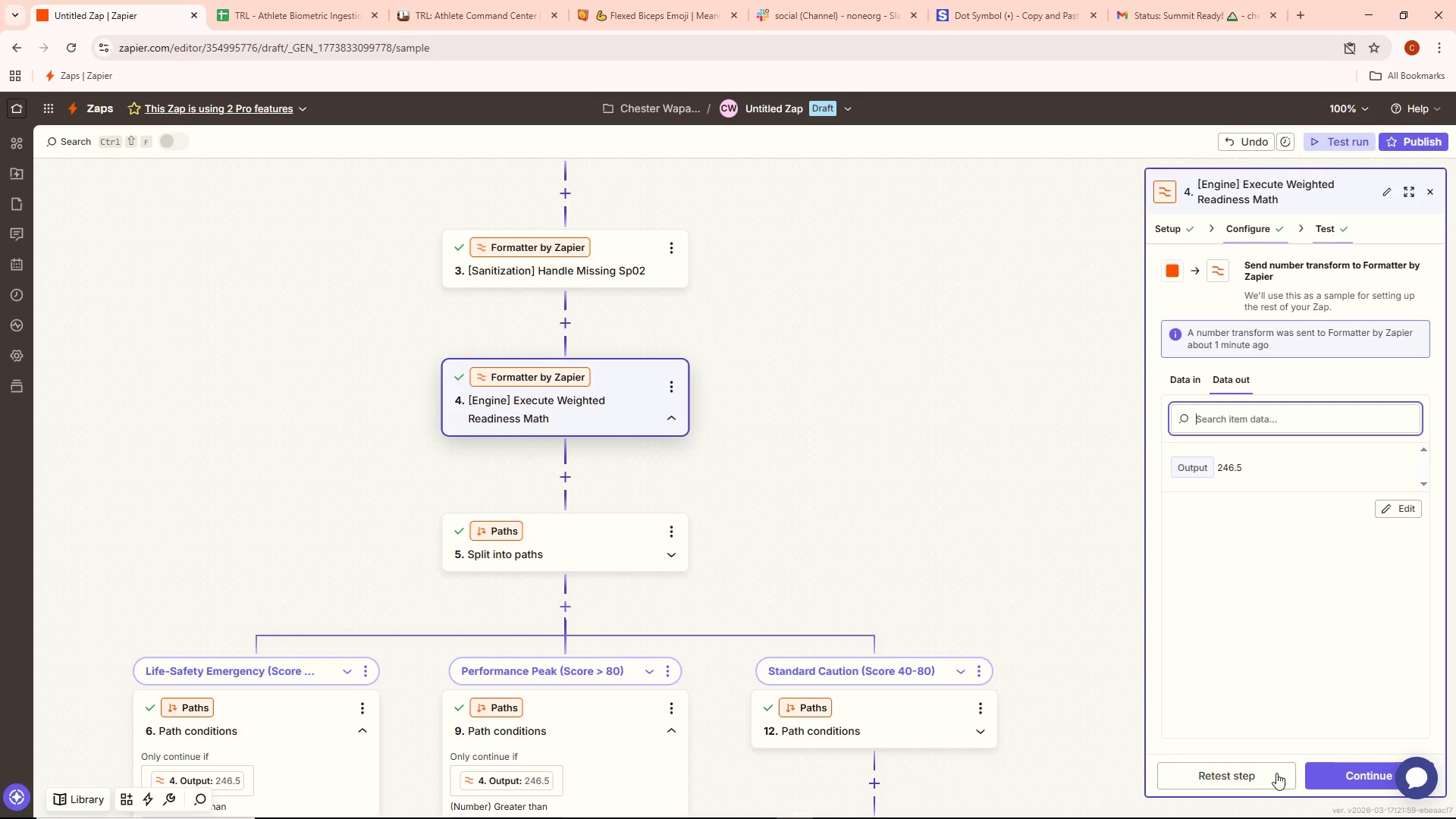 
left_click([1271, 773])
 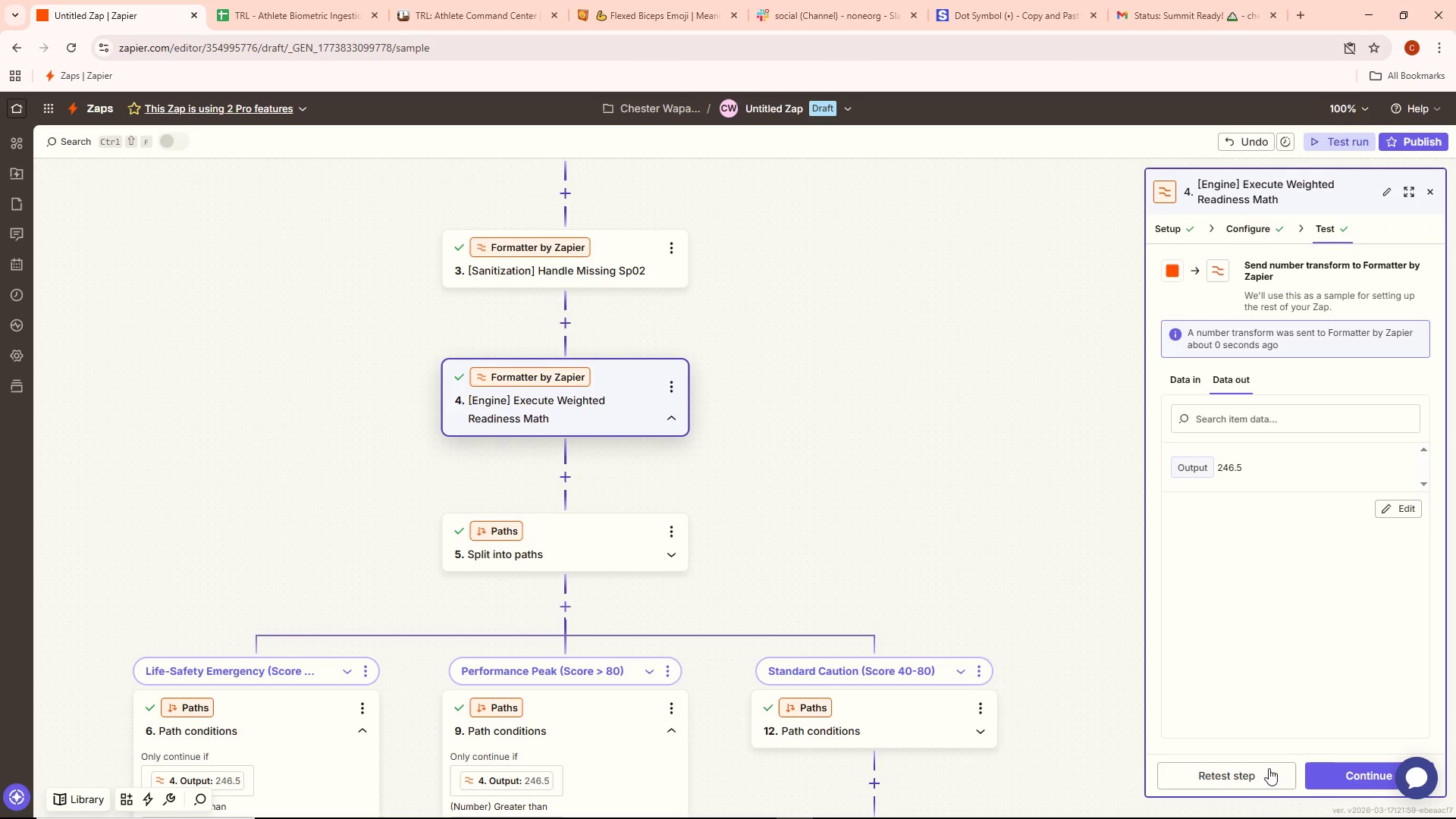 
scroll: coordinate [1241, 562], scroll_direction: down, amount: 2.0
 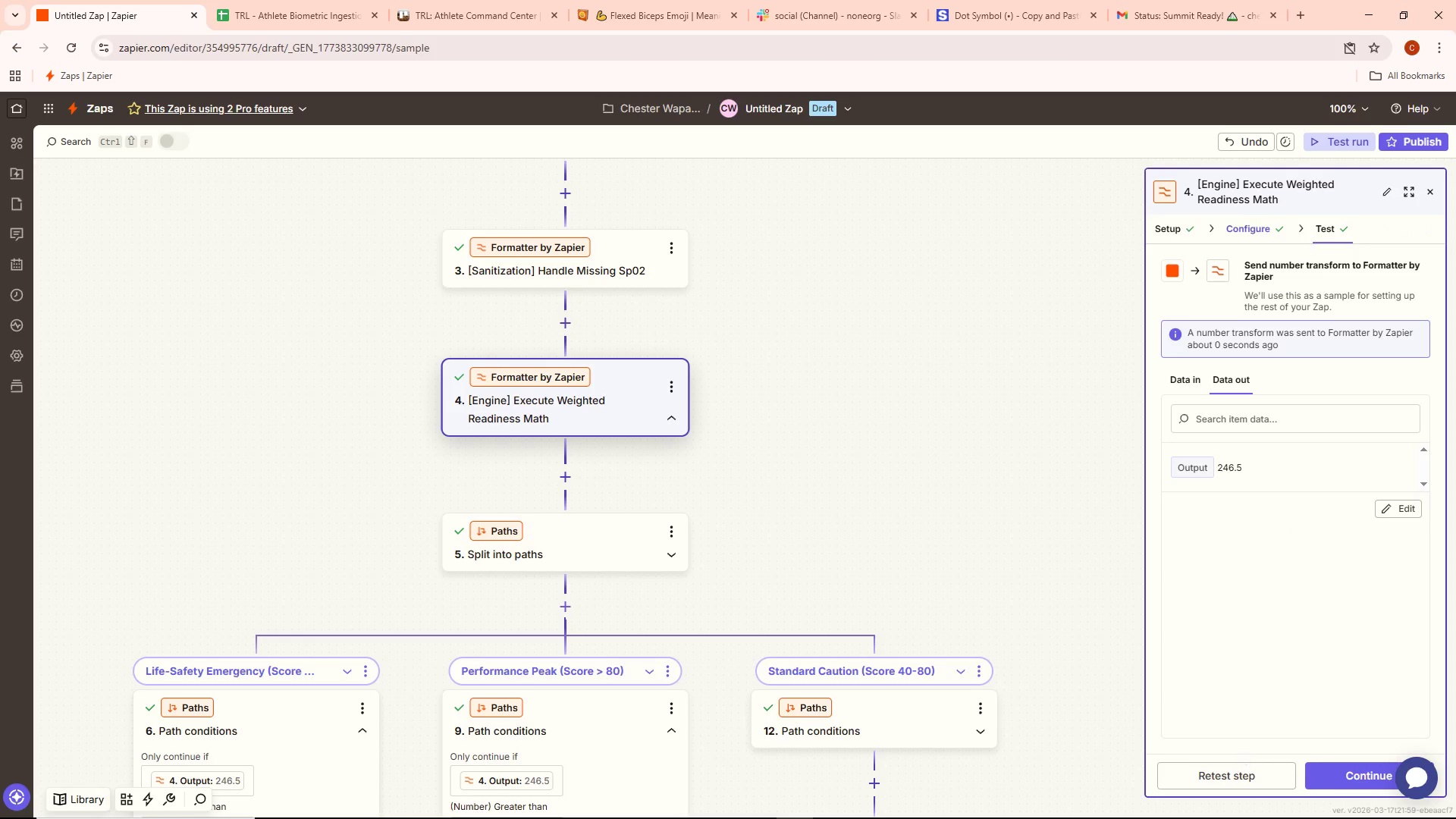 
mouse_move([1244, 758])
 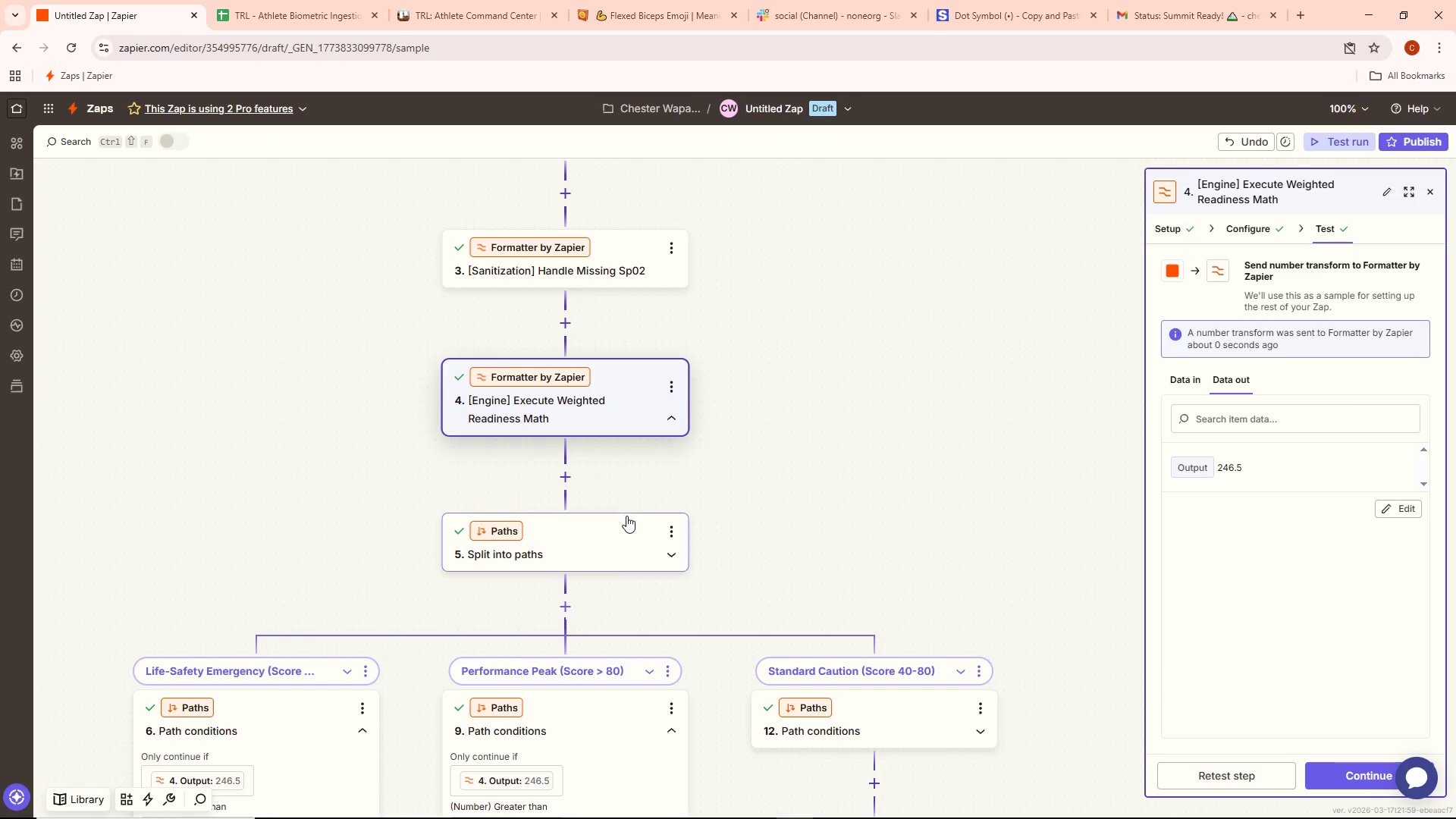 
double_click([634, 410])
 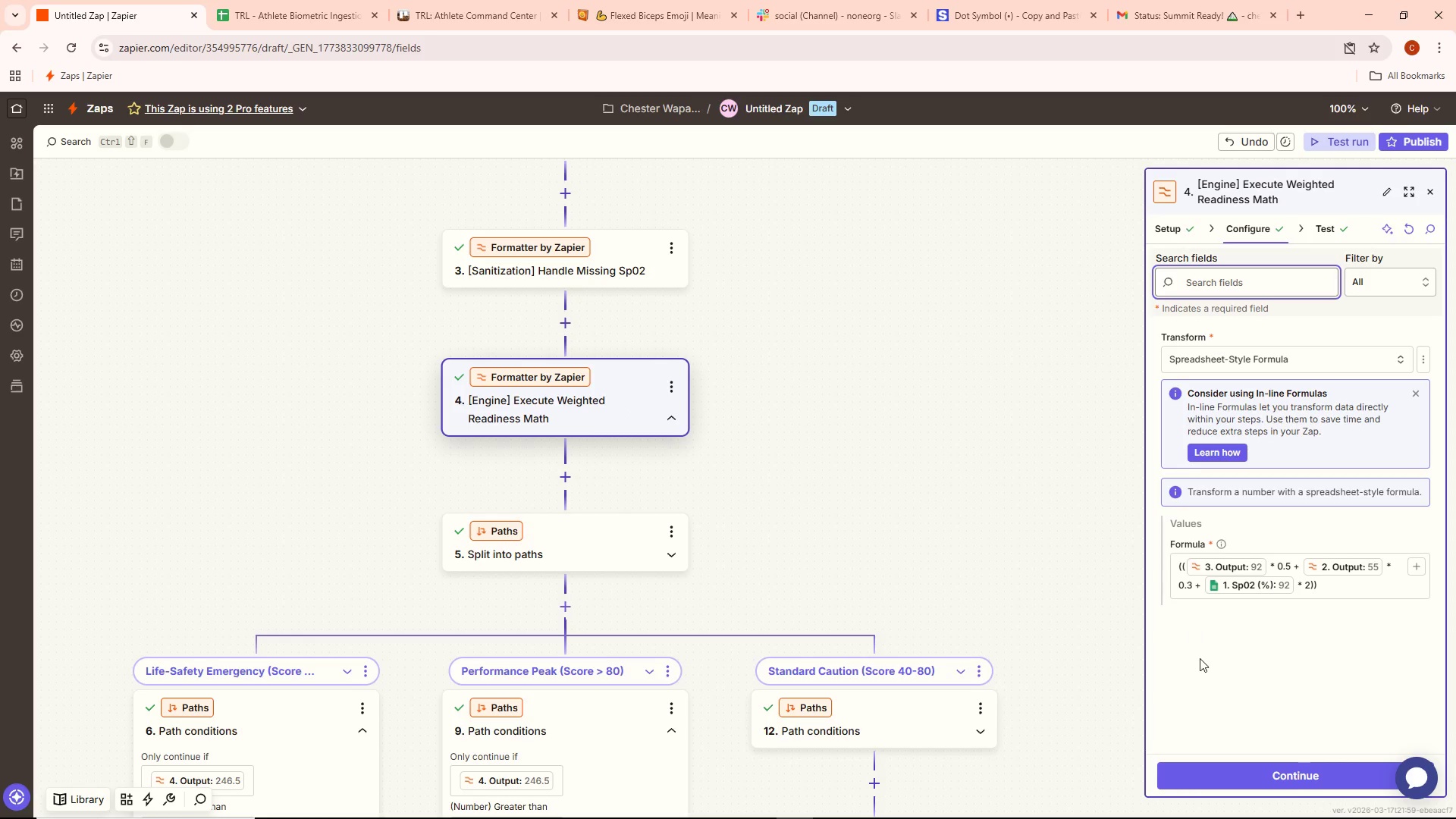 
wait(7.27)
 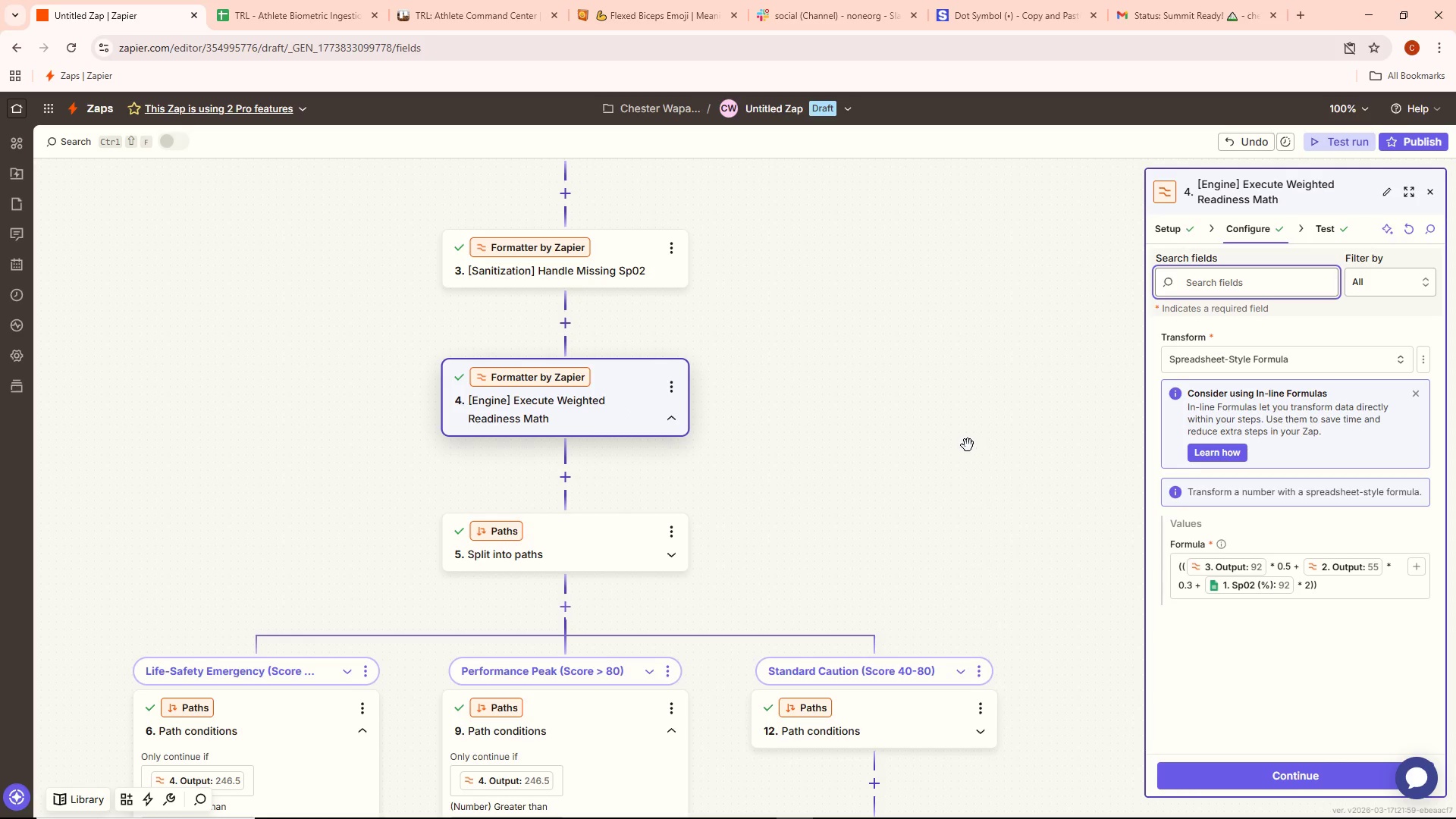 
left_click([1240, 764])
 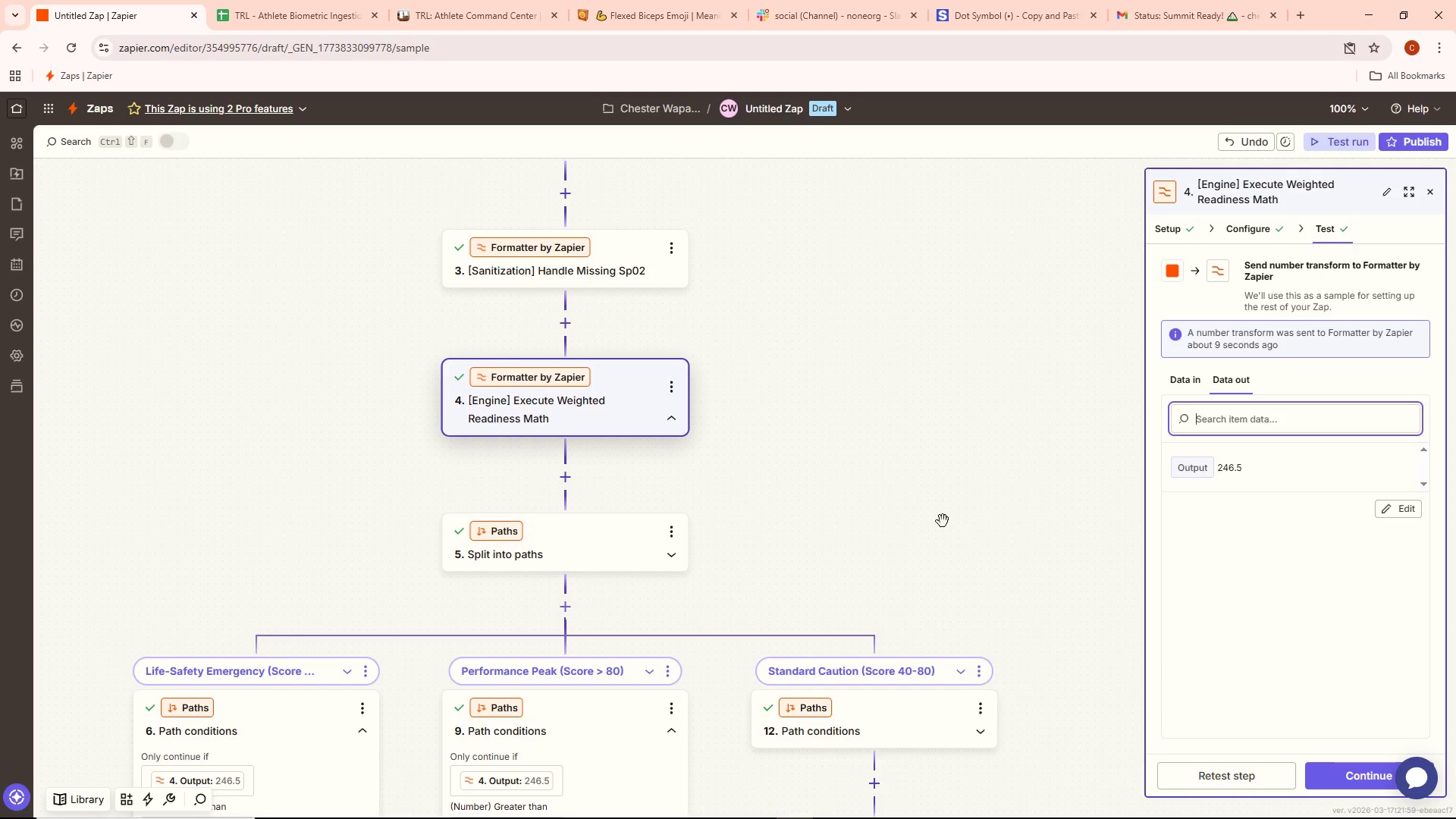 
left_click([298, 0])
 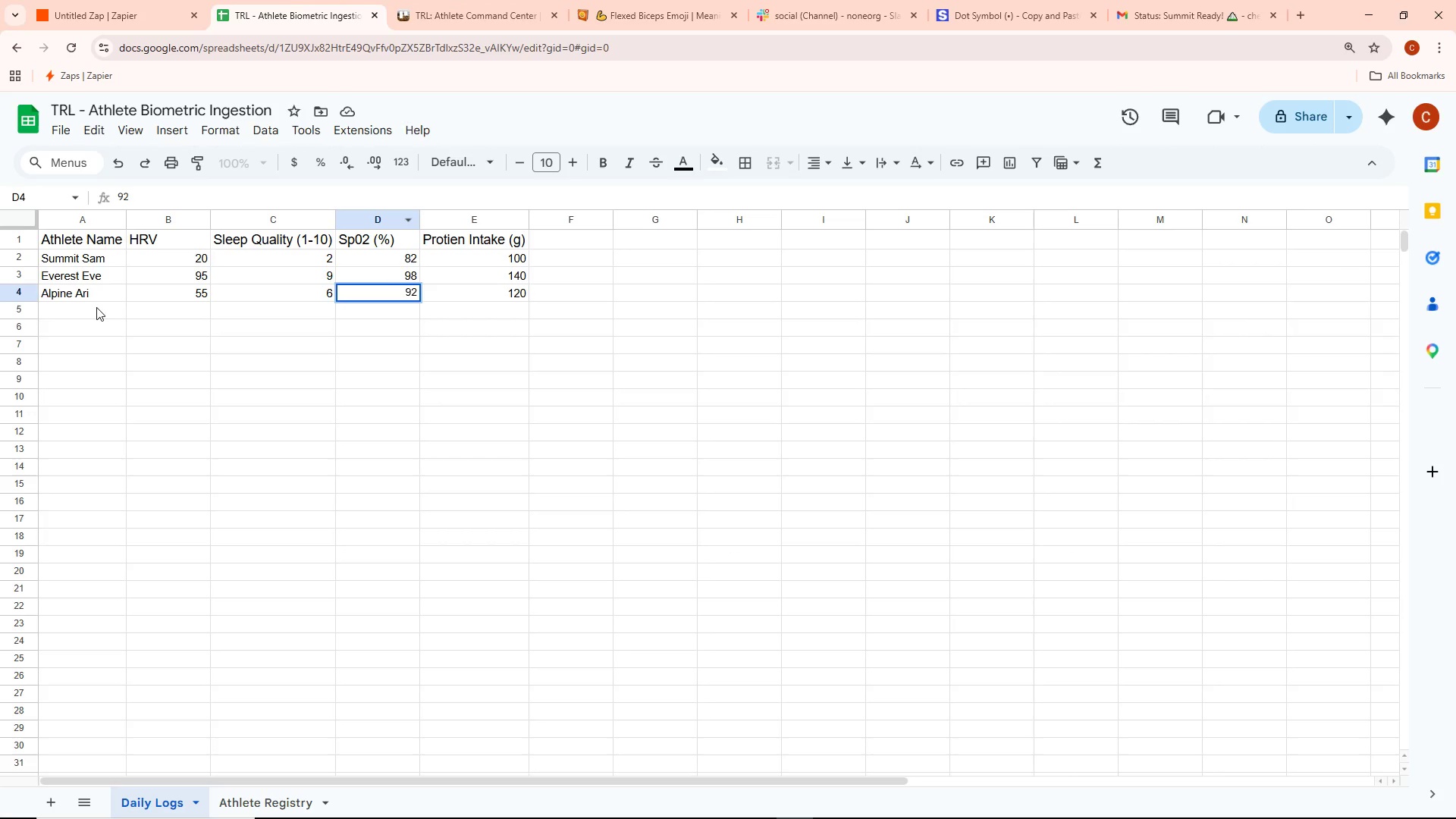 
double_click([92, 309])
 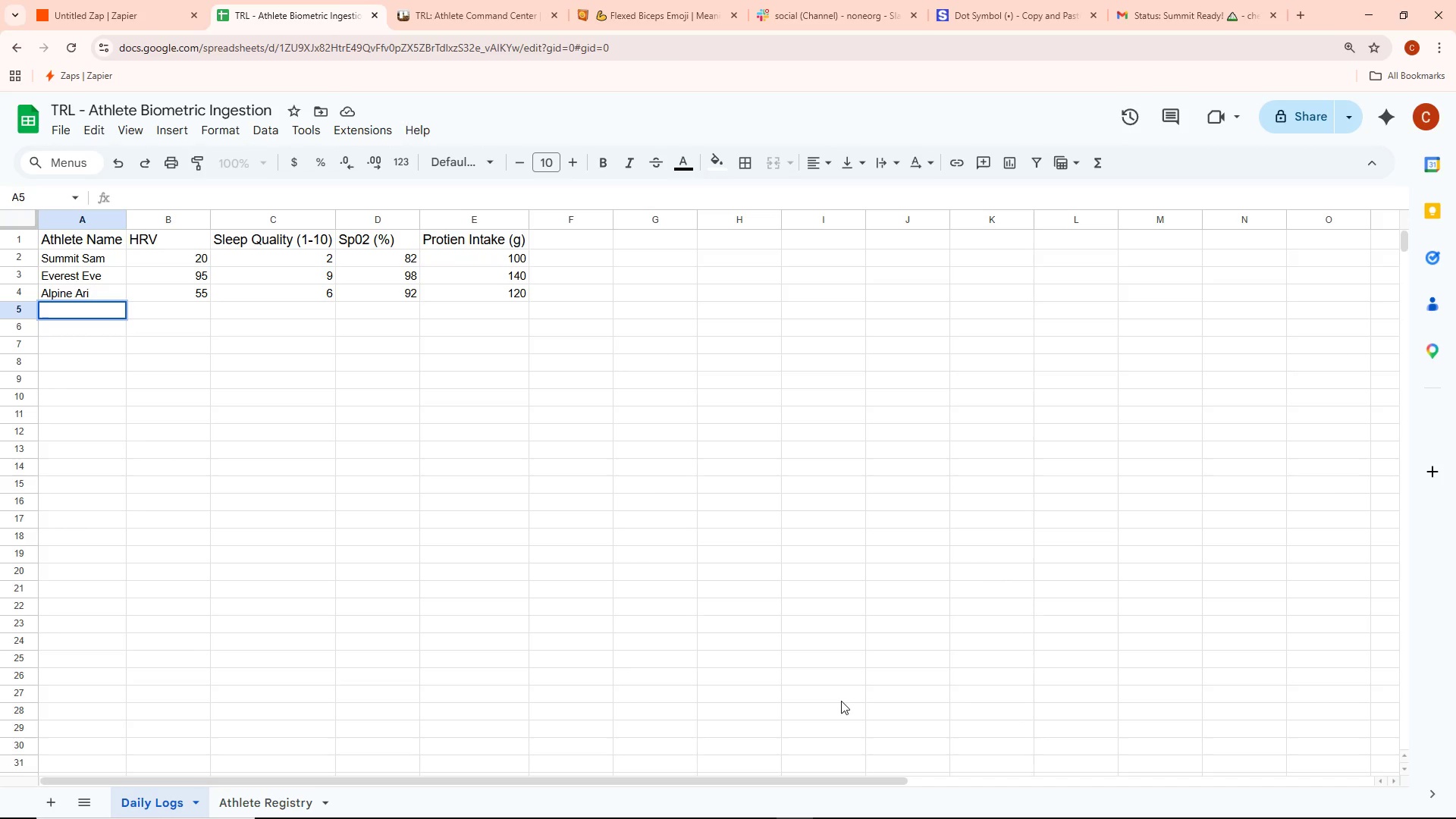 
wait(16.33)
 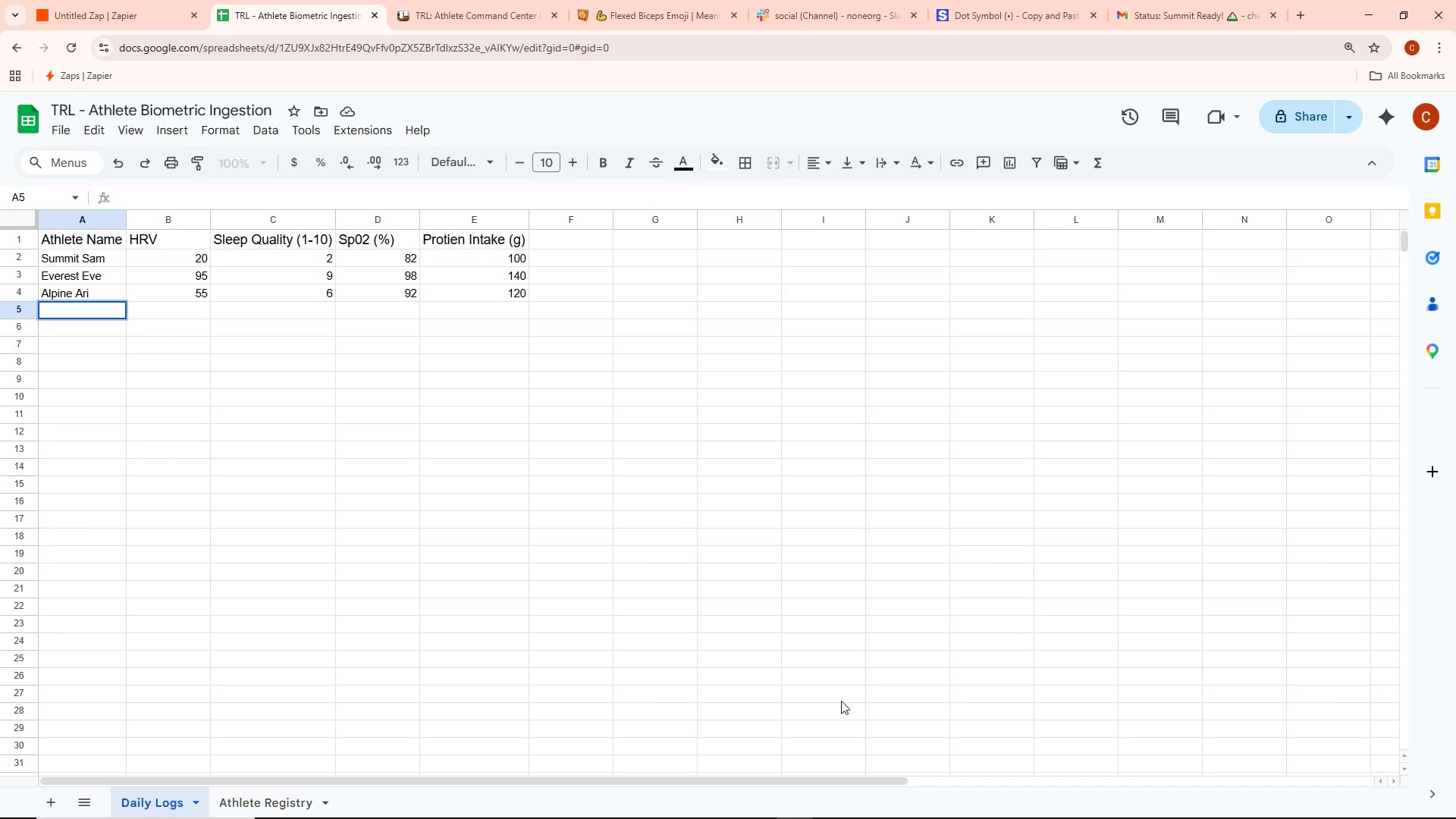 
type(Gla)
 